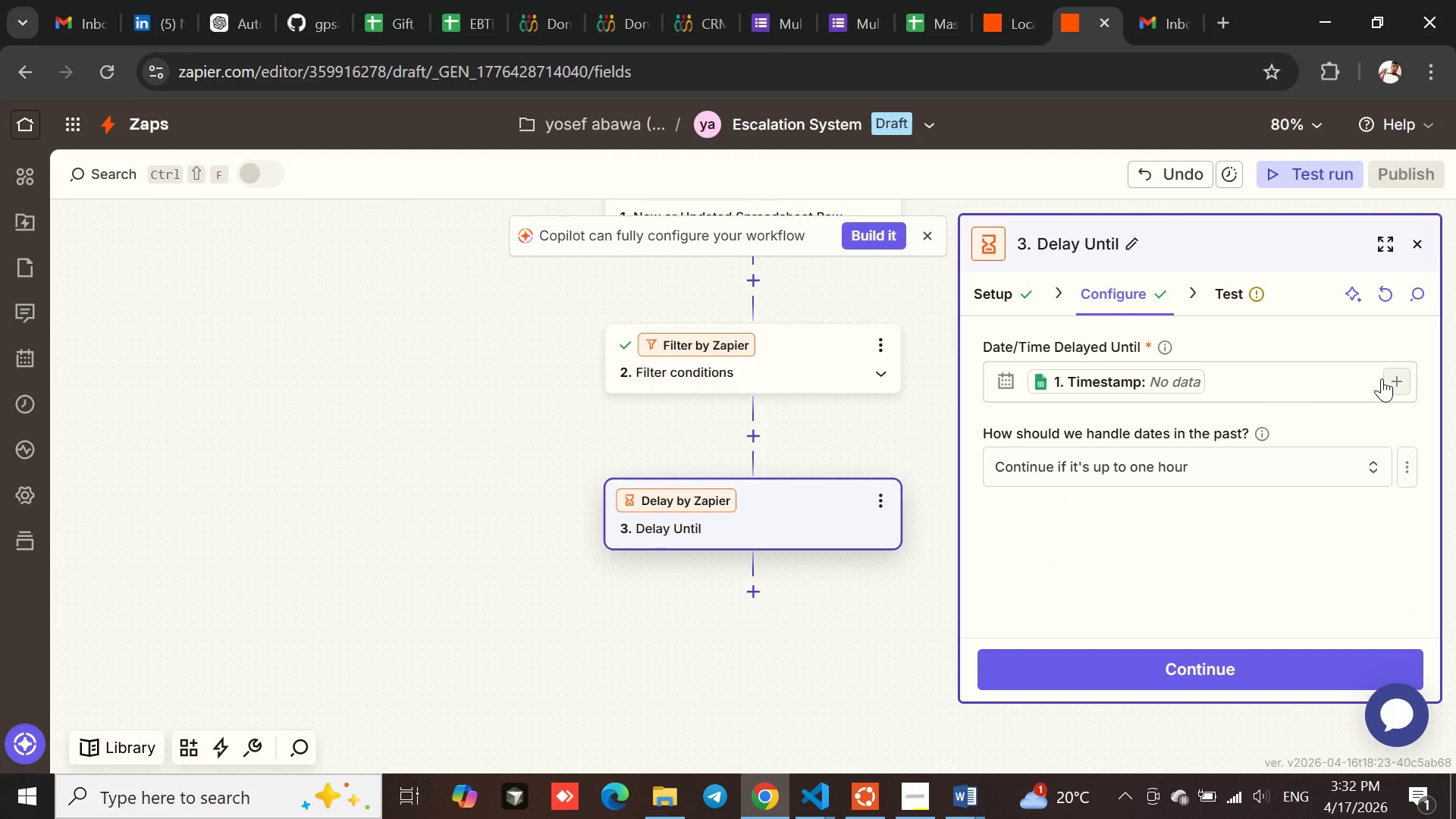 
left_click([1276, 381])
 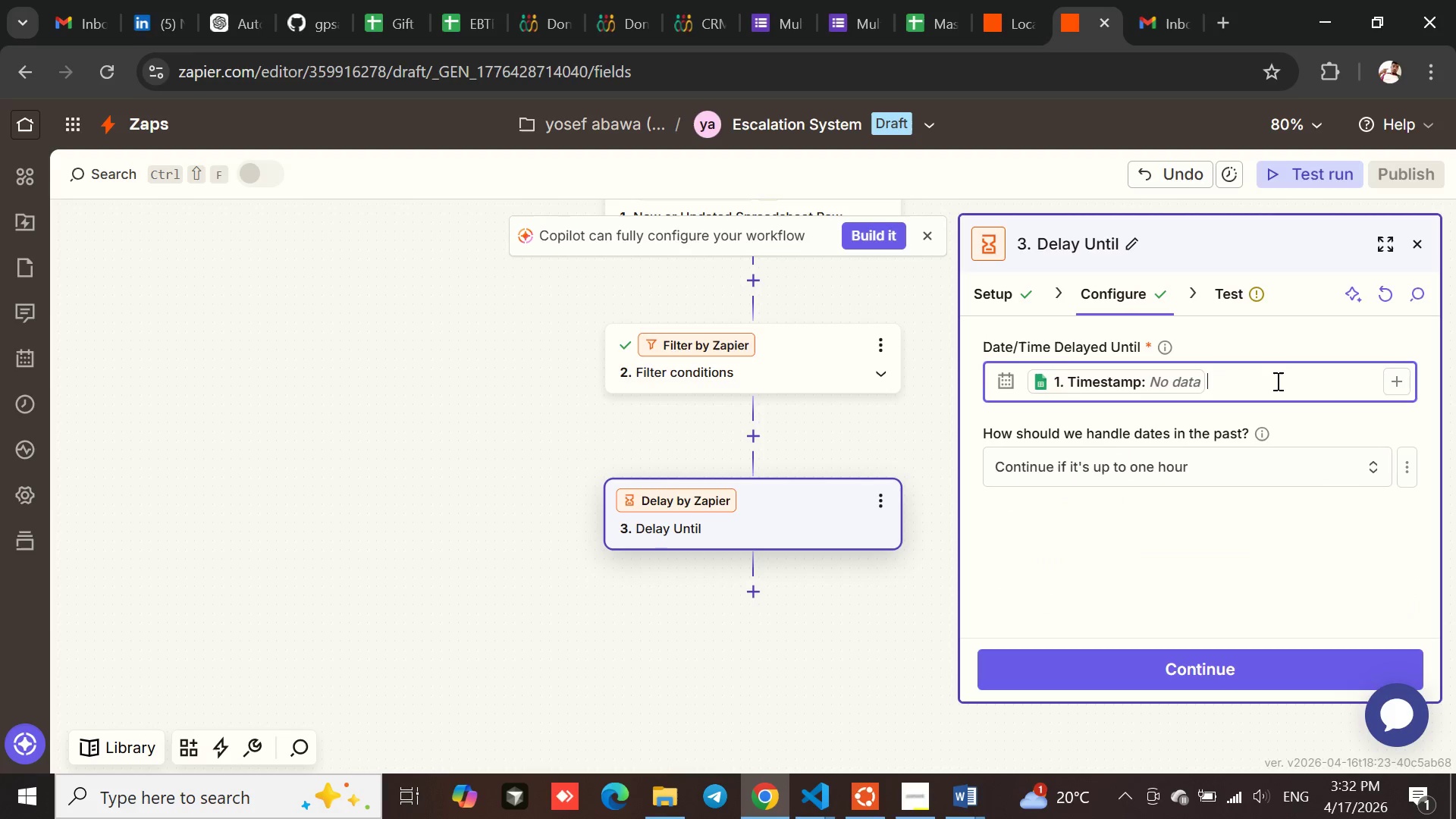 
key(Backspace)
 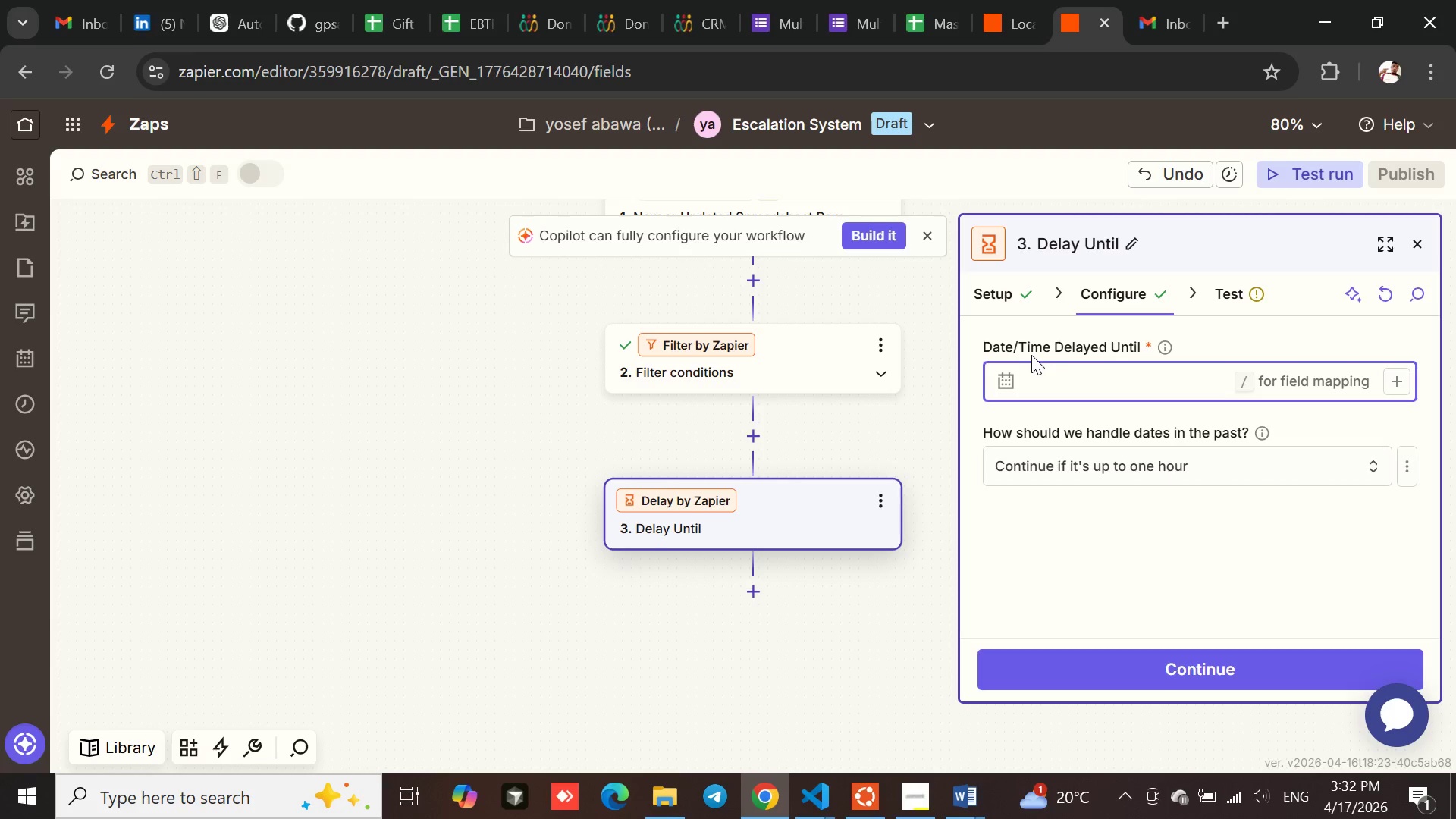 
wait(8.72)
 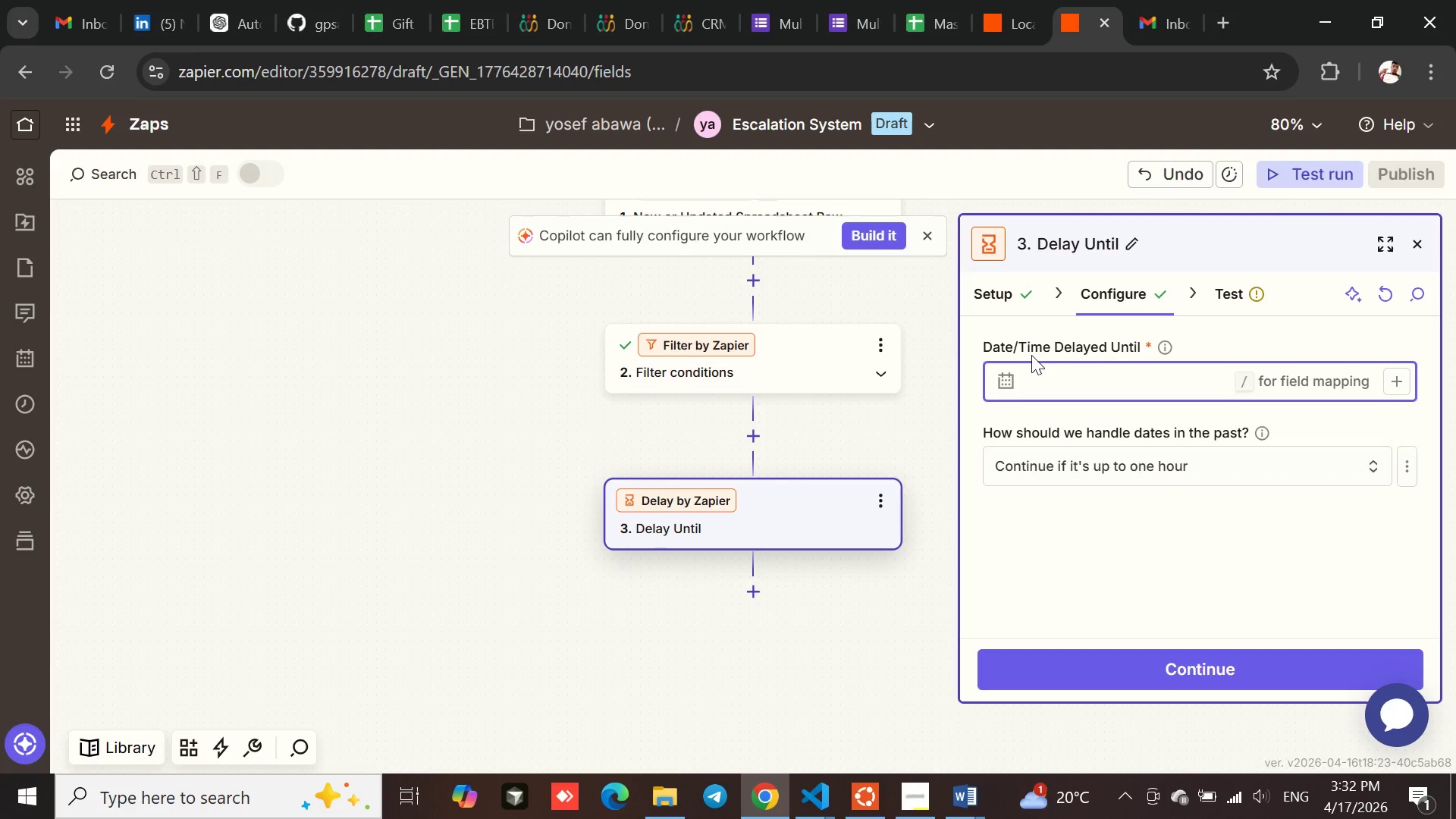 
left_click([1392, 381])
 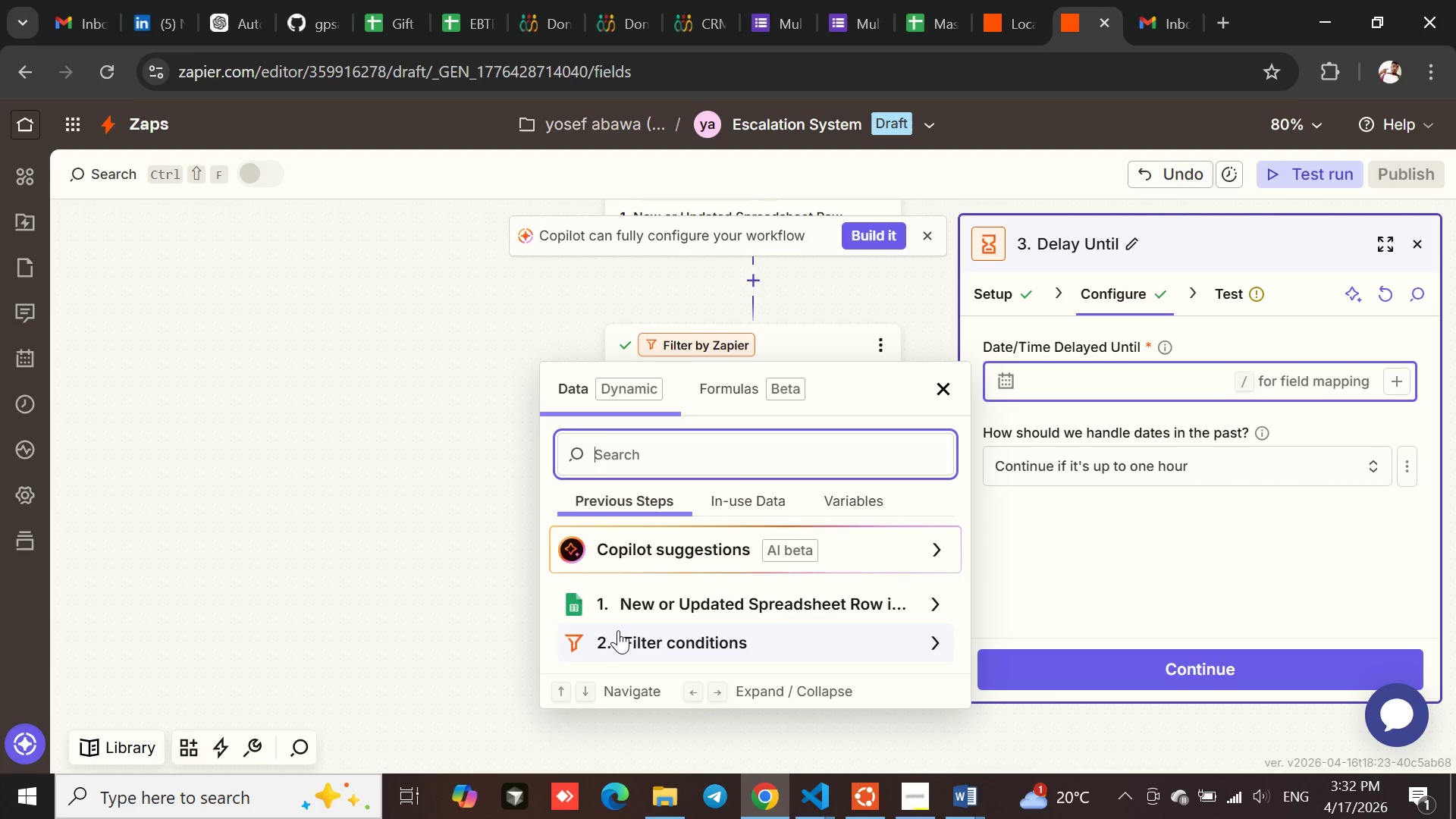 
left_click([639, 631])
 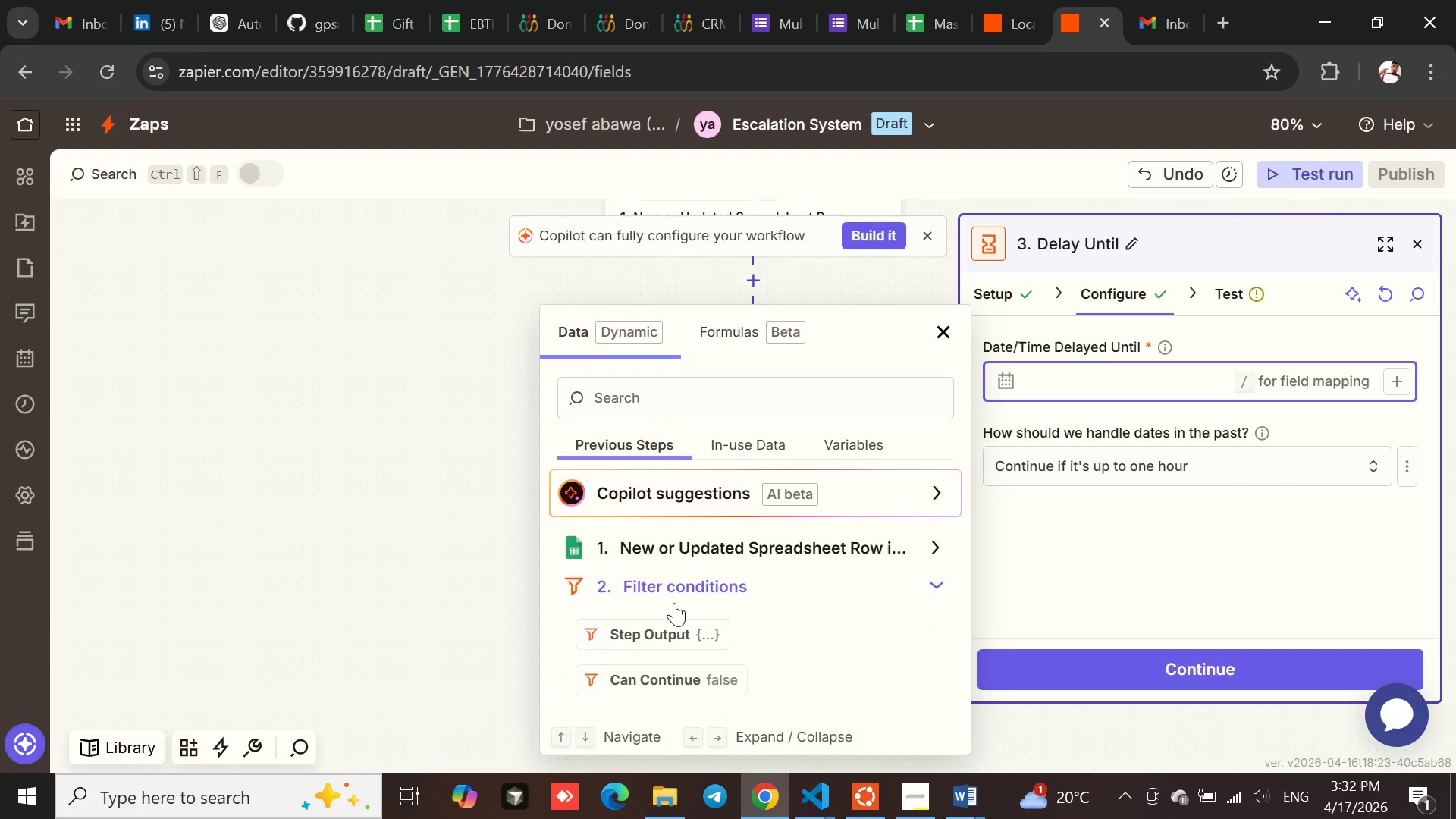 
left_click([662, 549])
 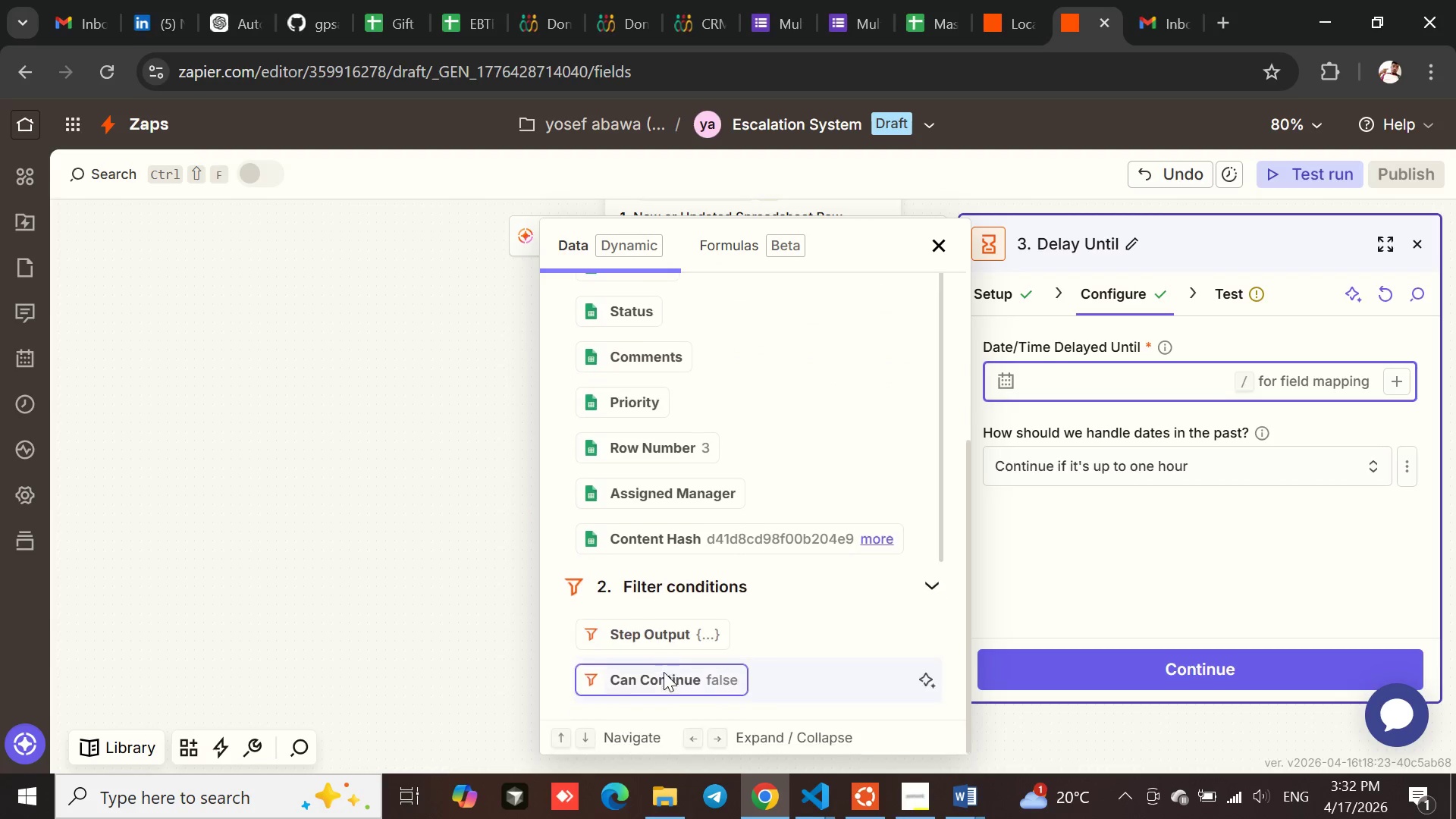 
wait(6.09)
 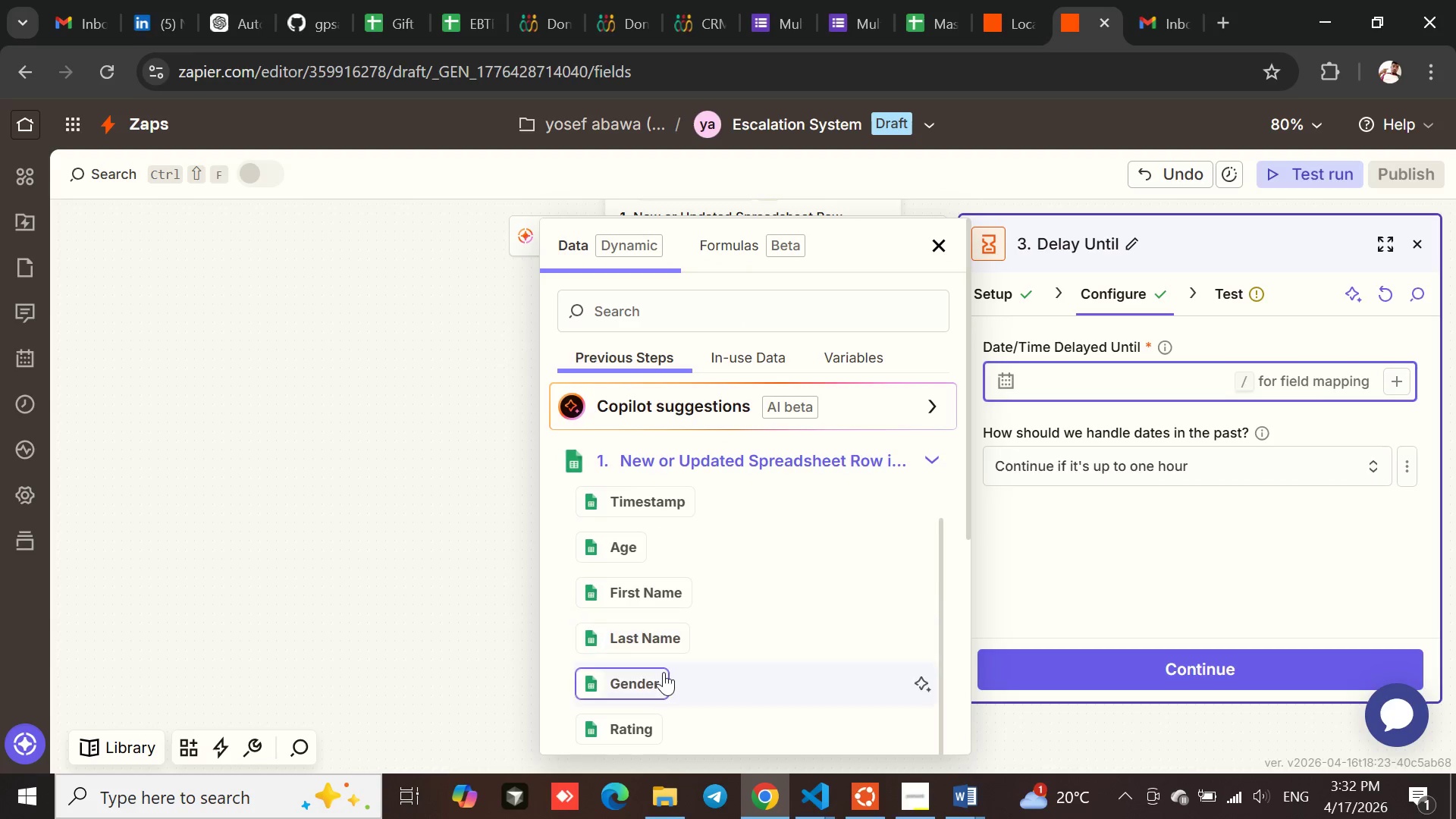 
mouse_move([670, 515])
 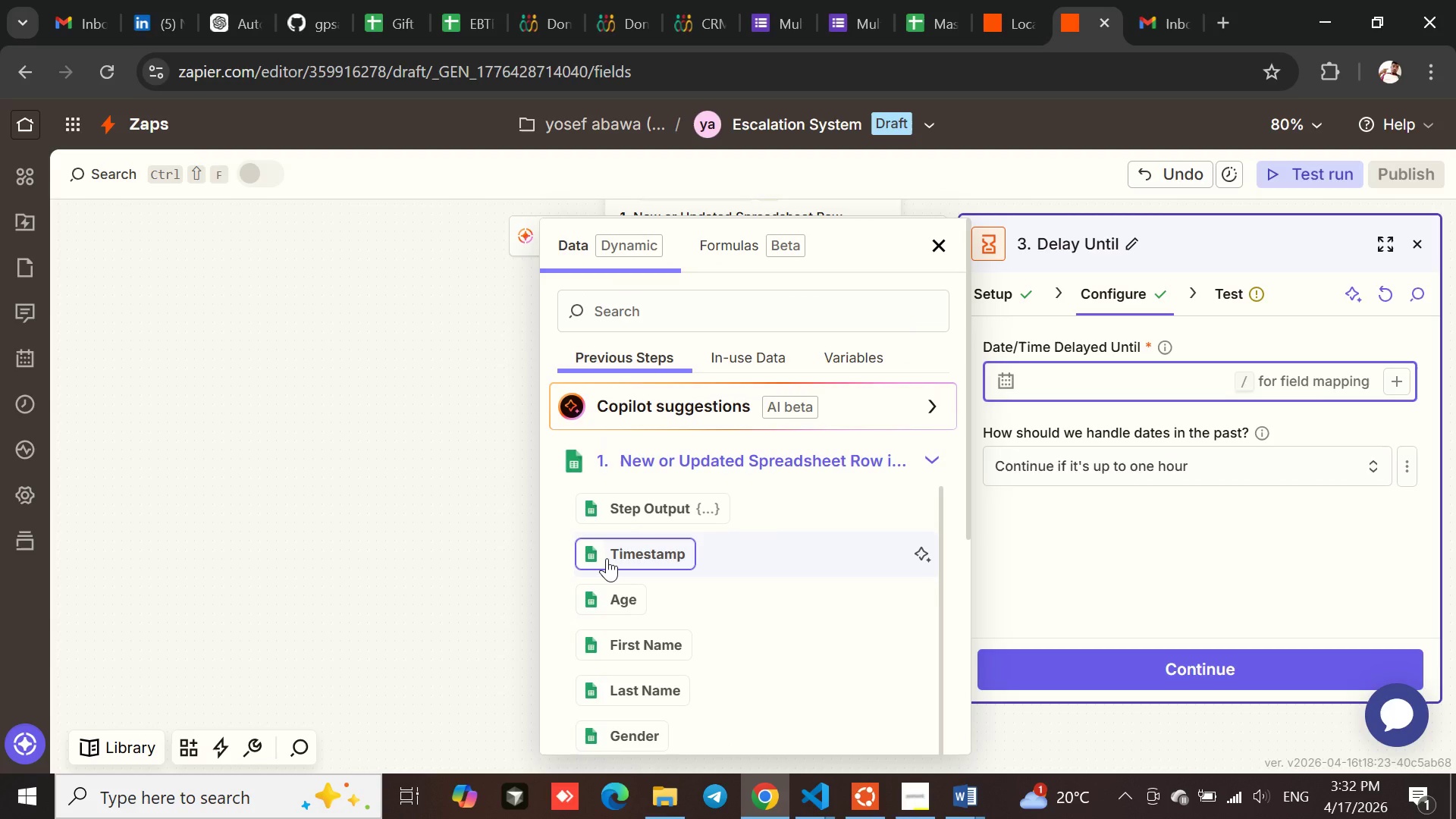 
left_click([607, 558])
 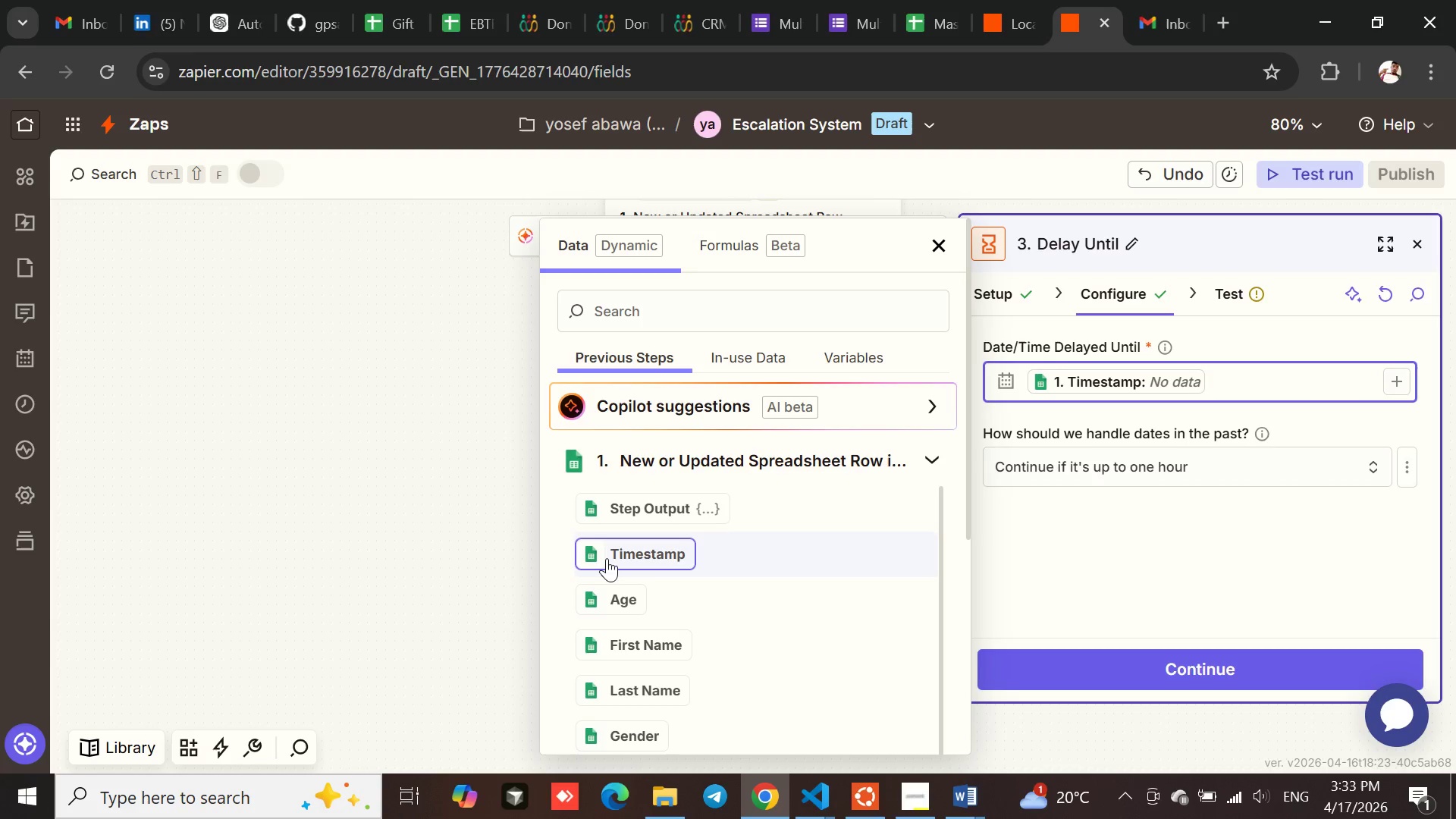 
wait(17.84)
 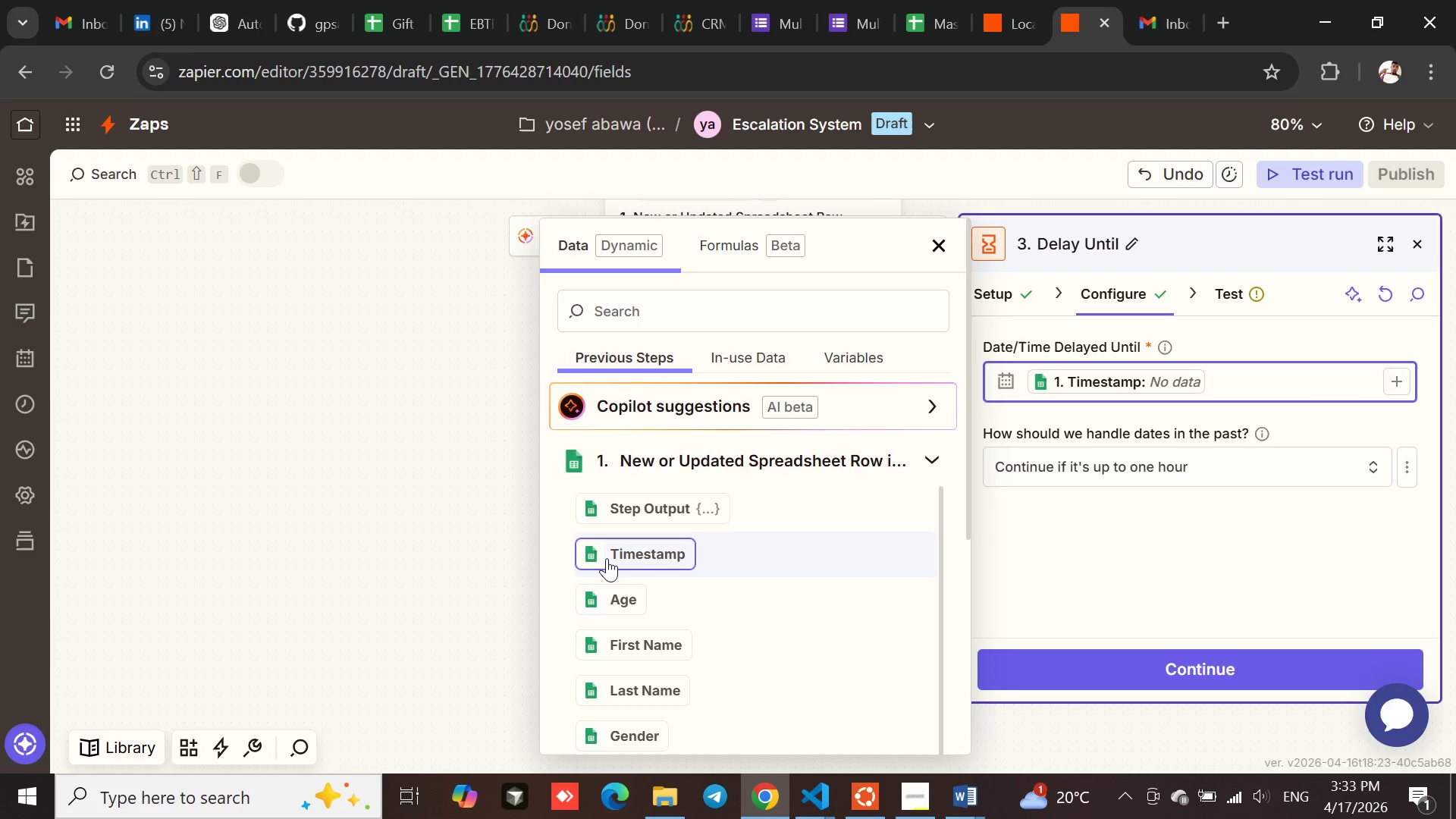 
key(Backspace)
 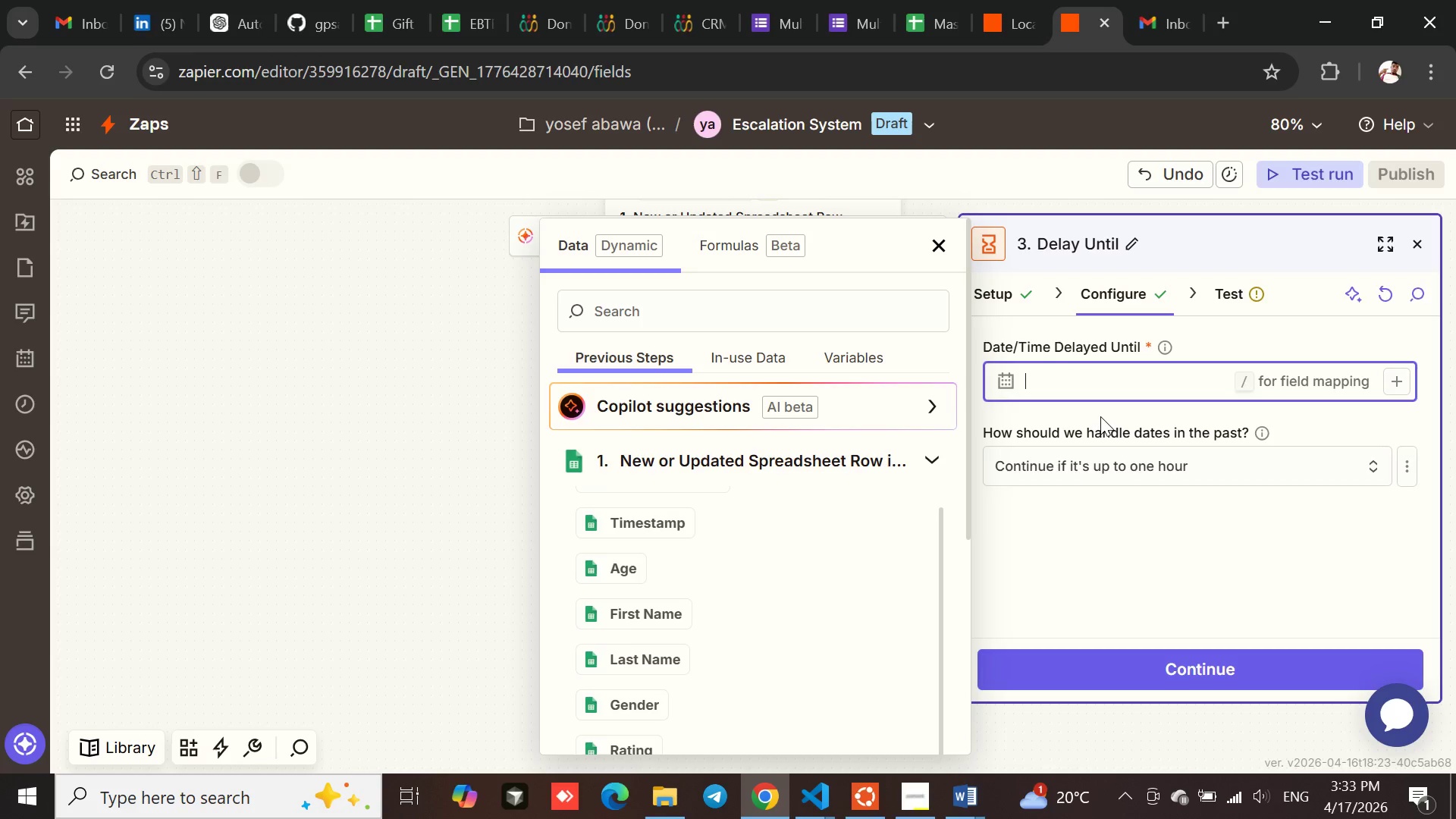 
left_click([1225, 304])
 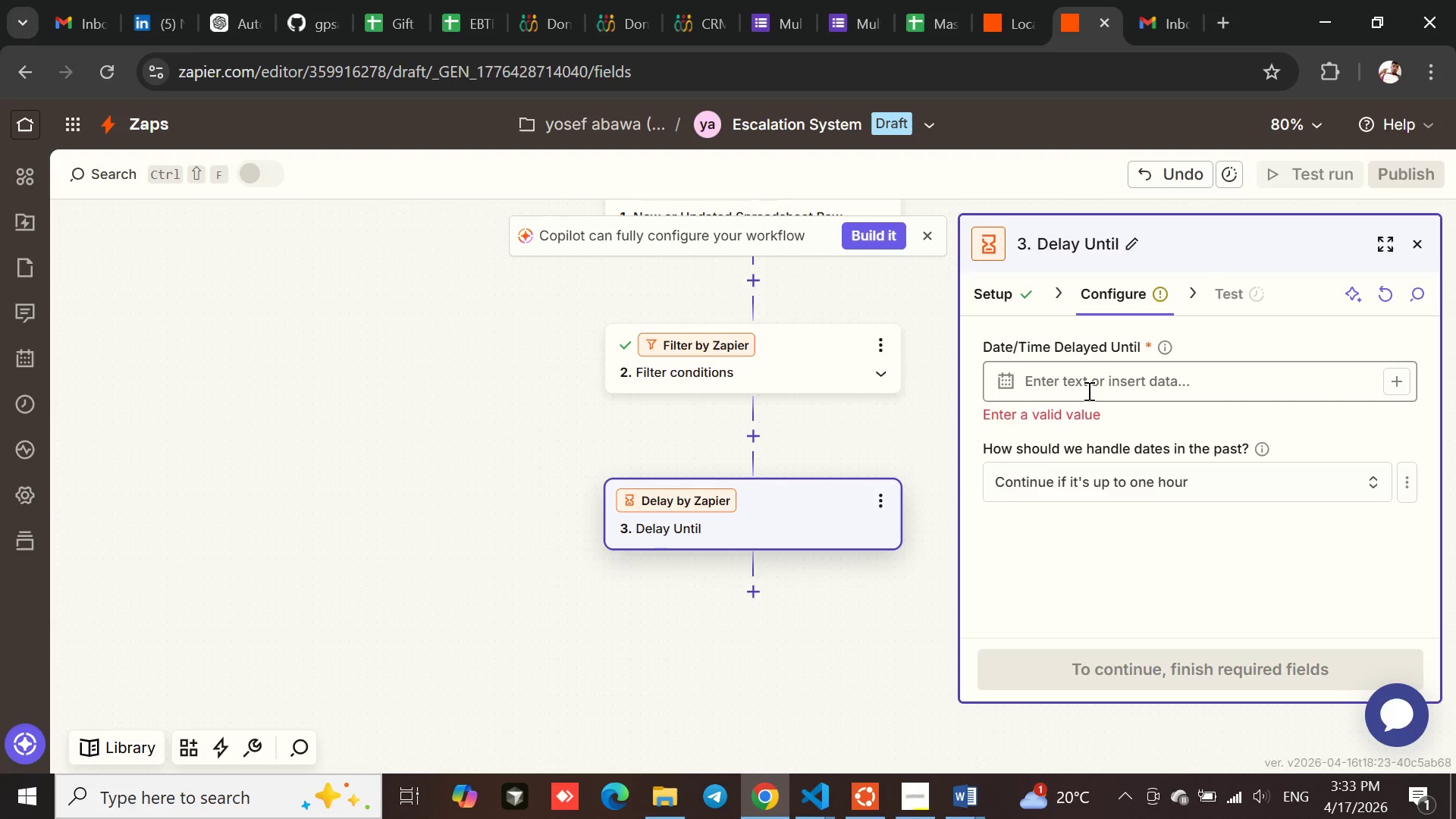 
left_click([1087, 391])
 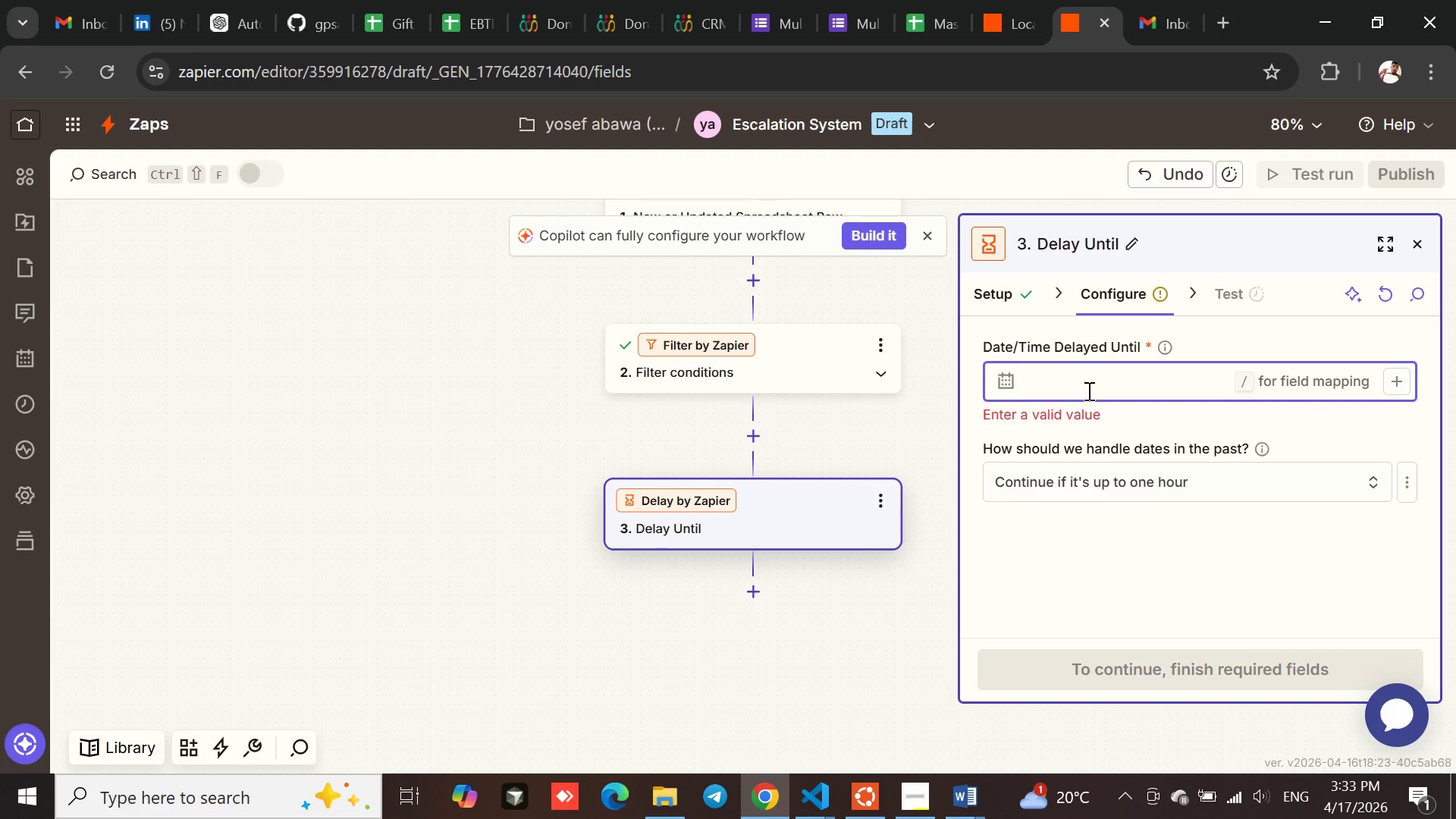 
key(1)
 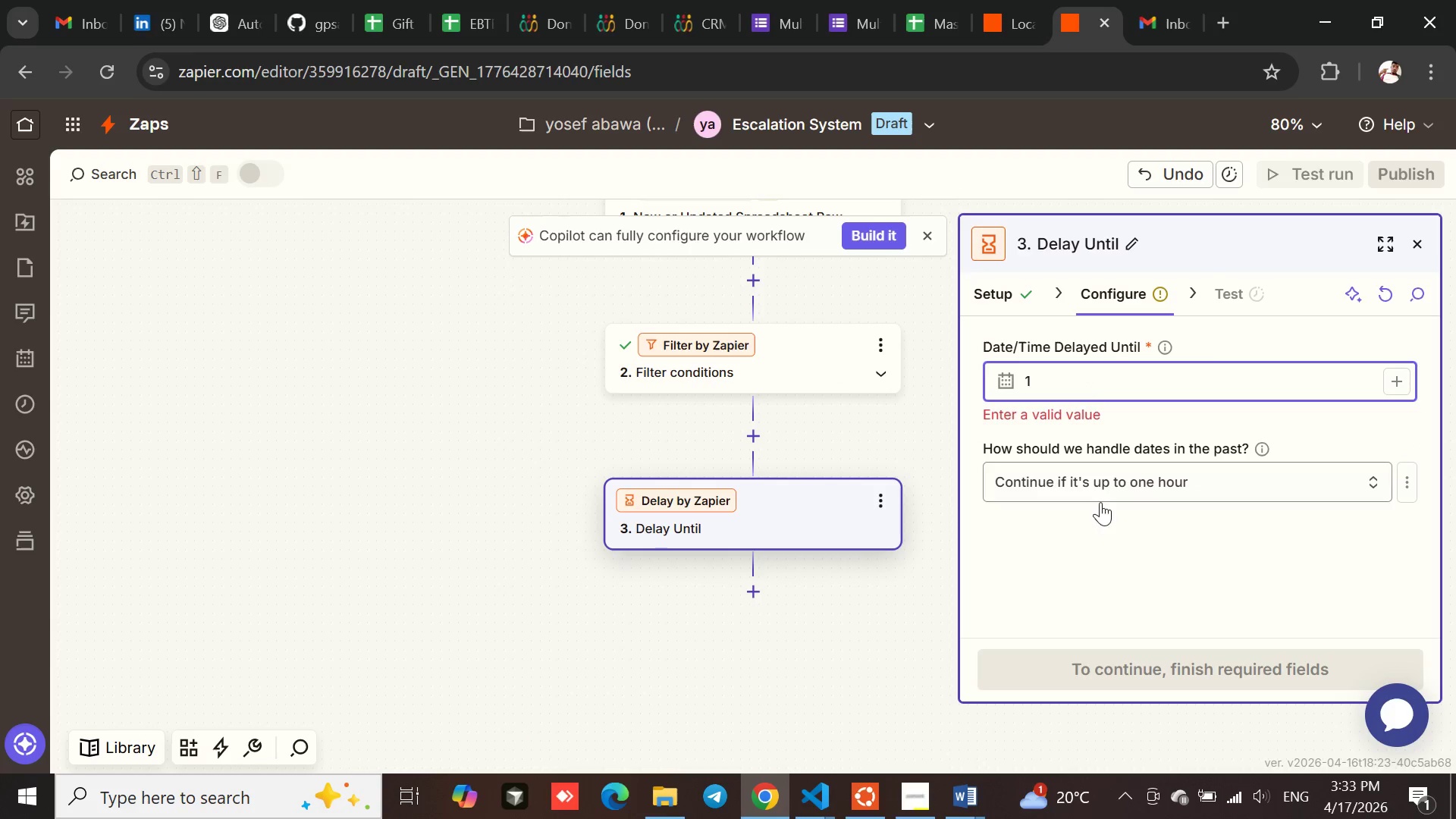 
left_click([1103, 522])
 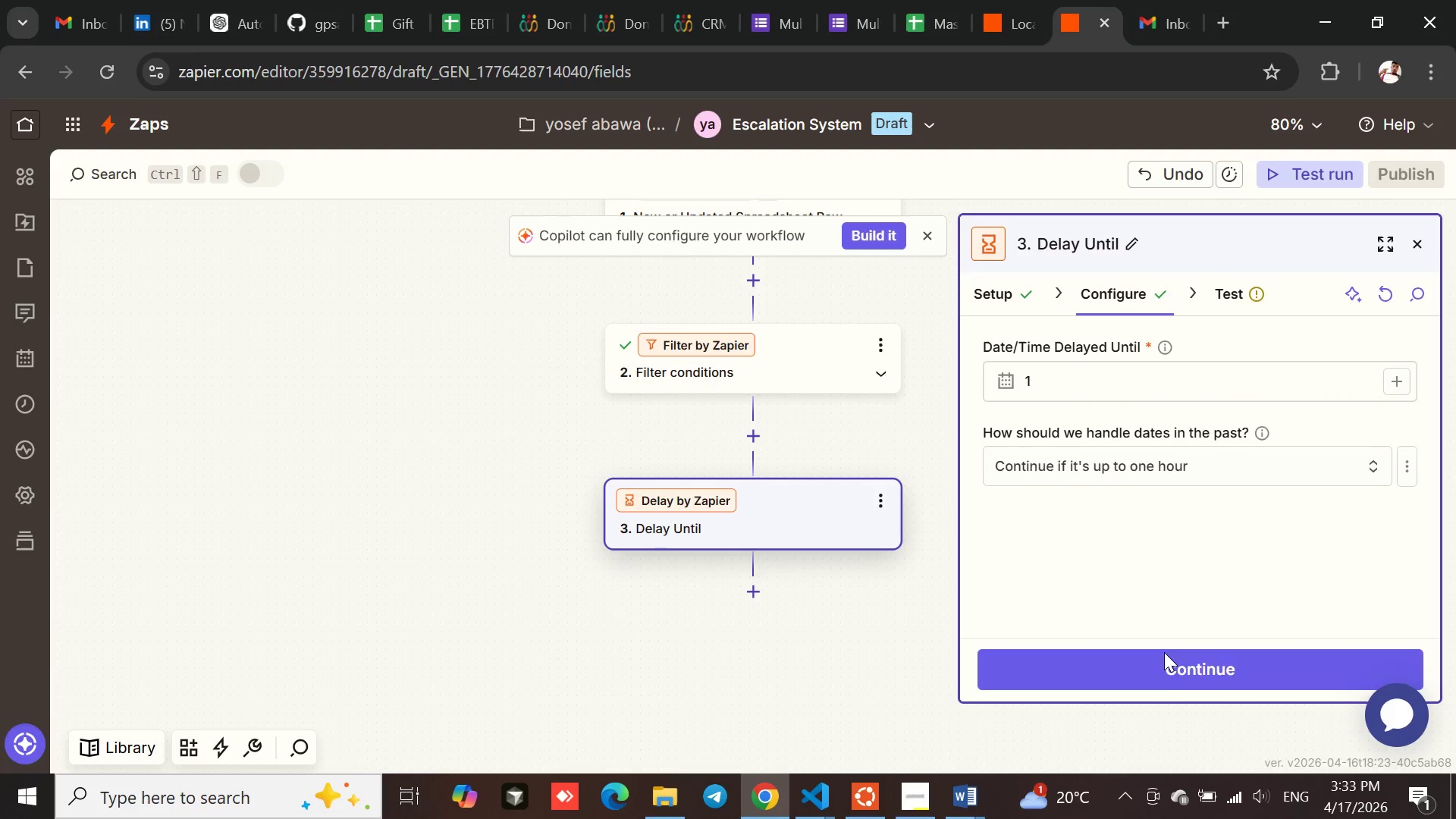 
left_click([1166, 666])
 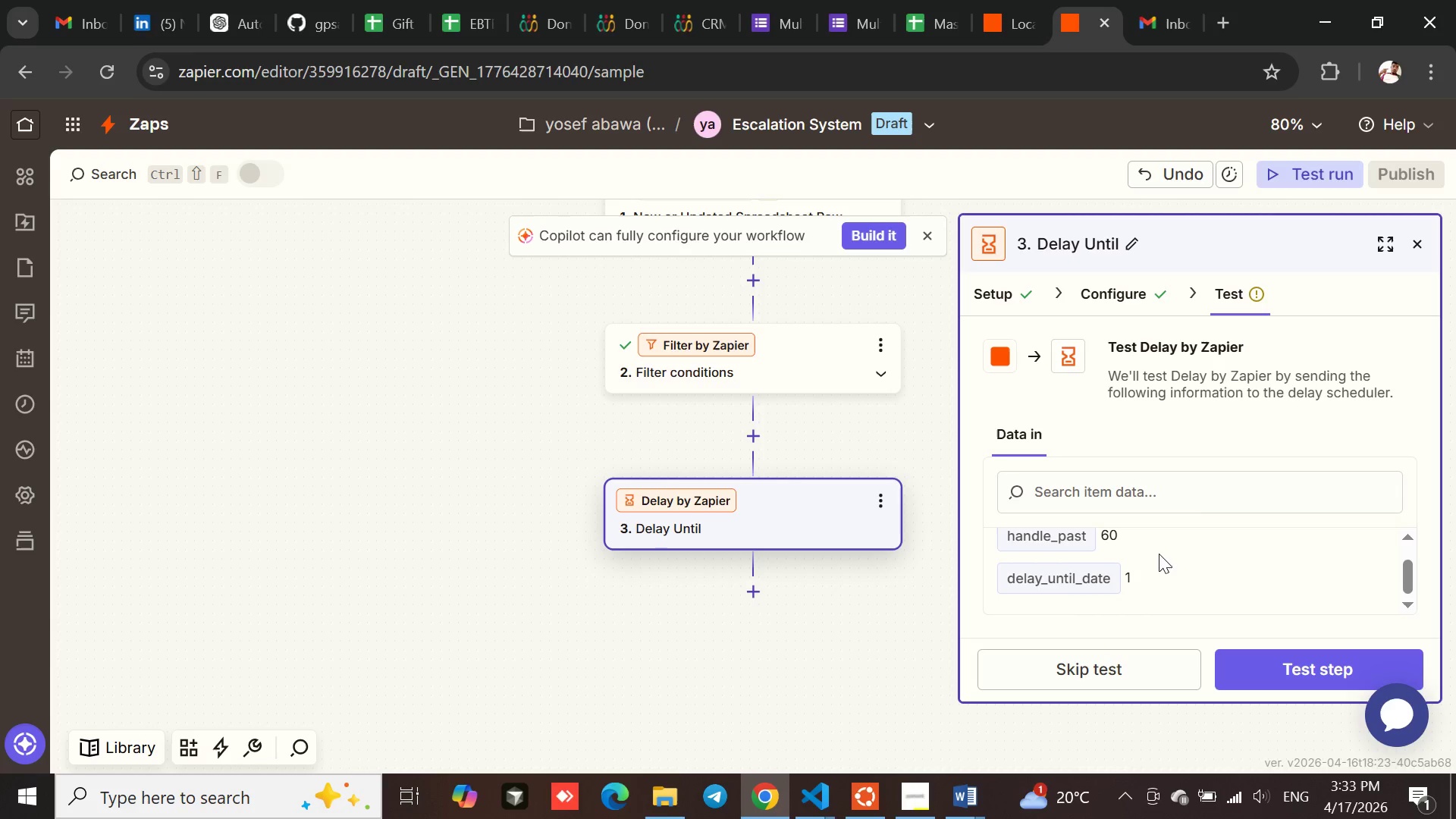 
wait(12.75)
 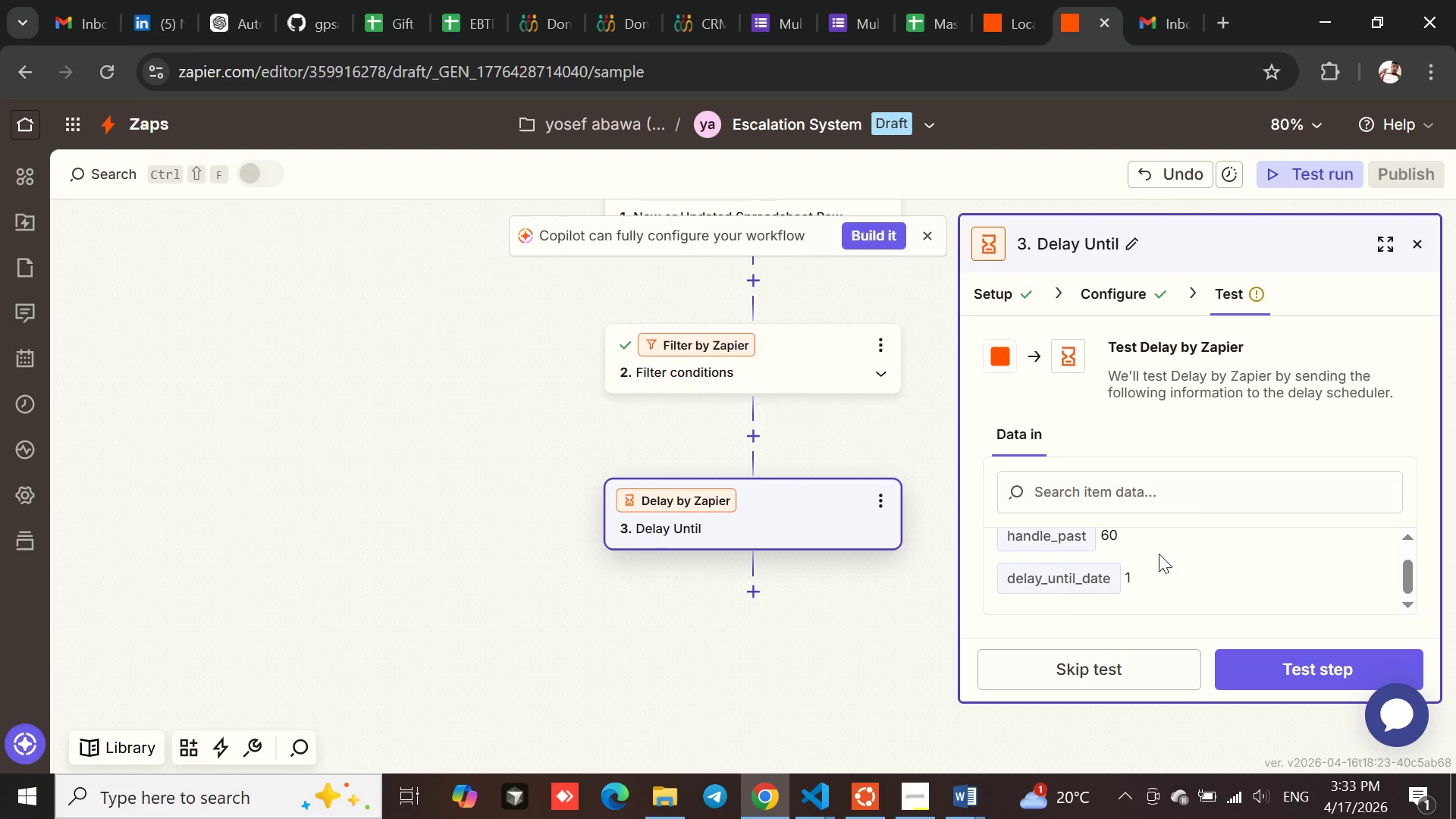 
left_click([1012, 293])
 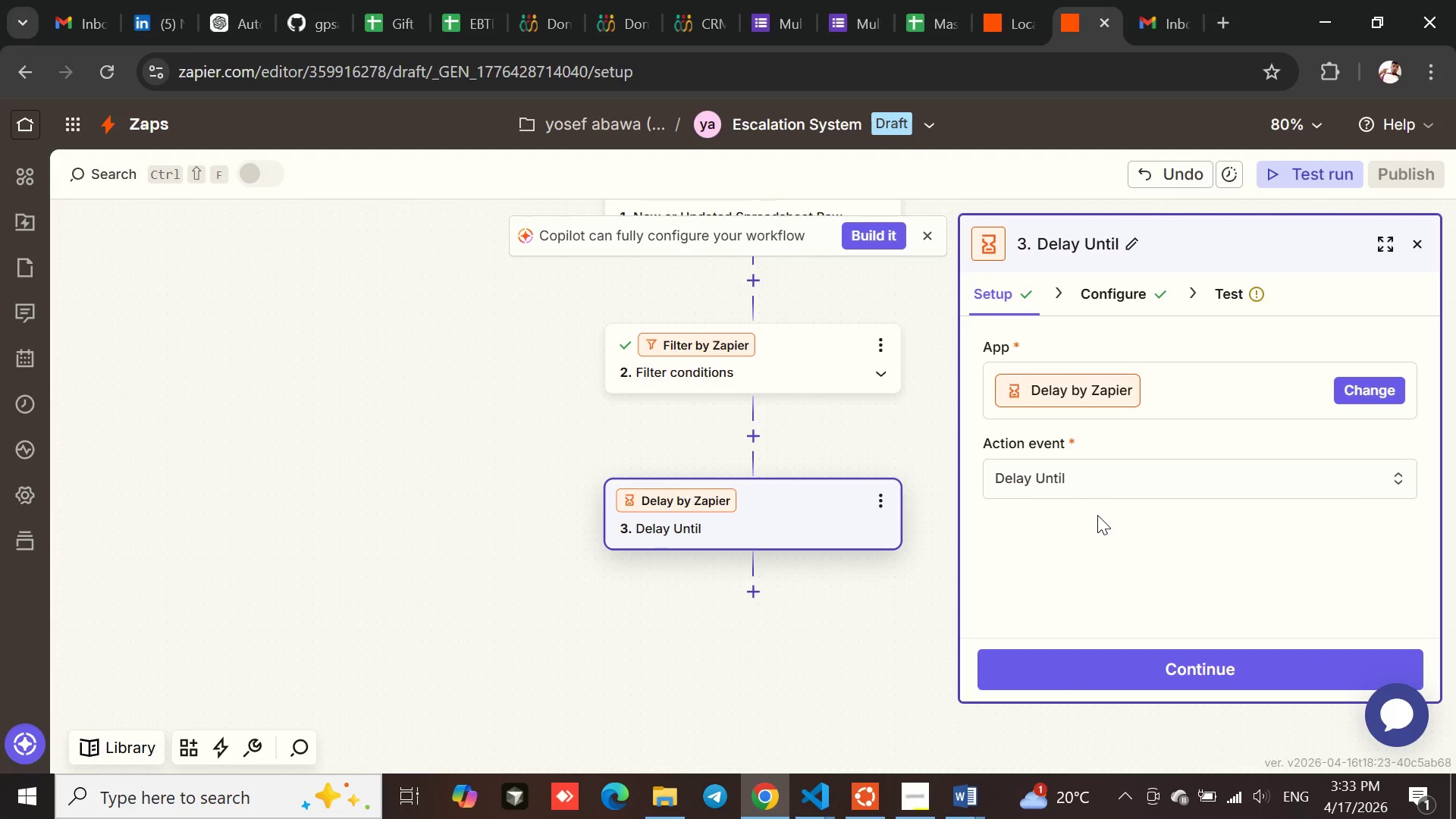 
left_click([1095, 484])
 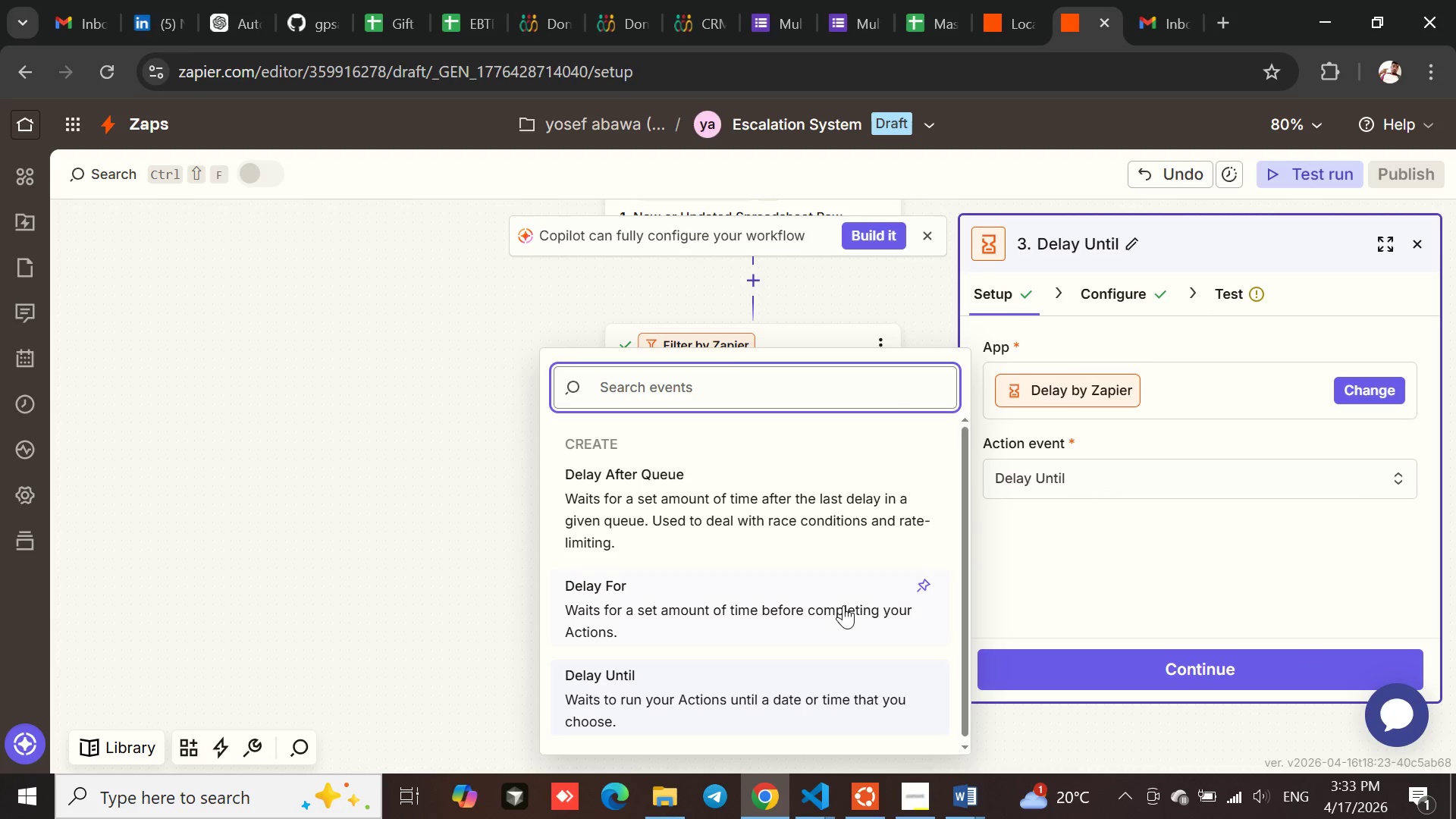 
left_click([686, 599])
 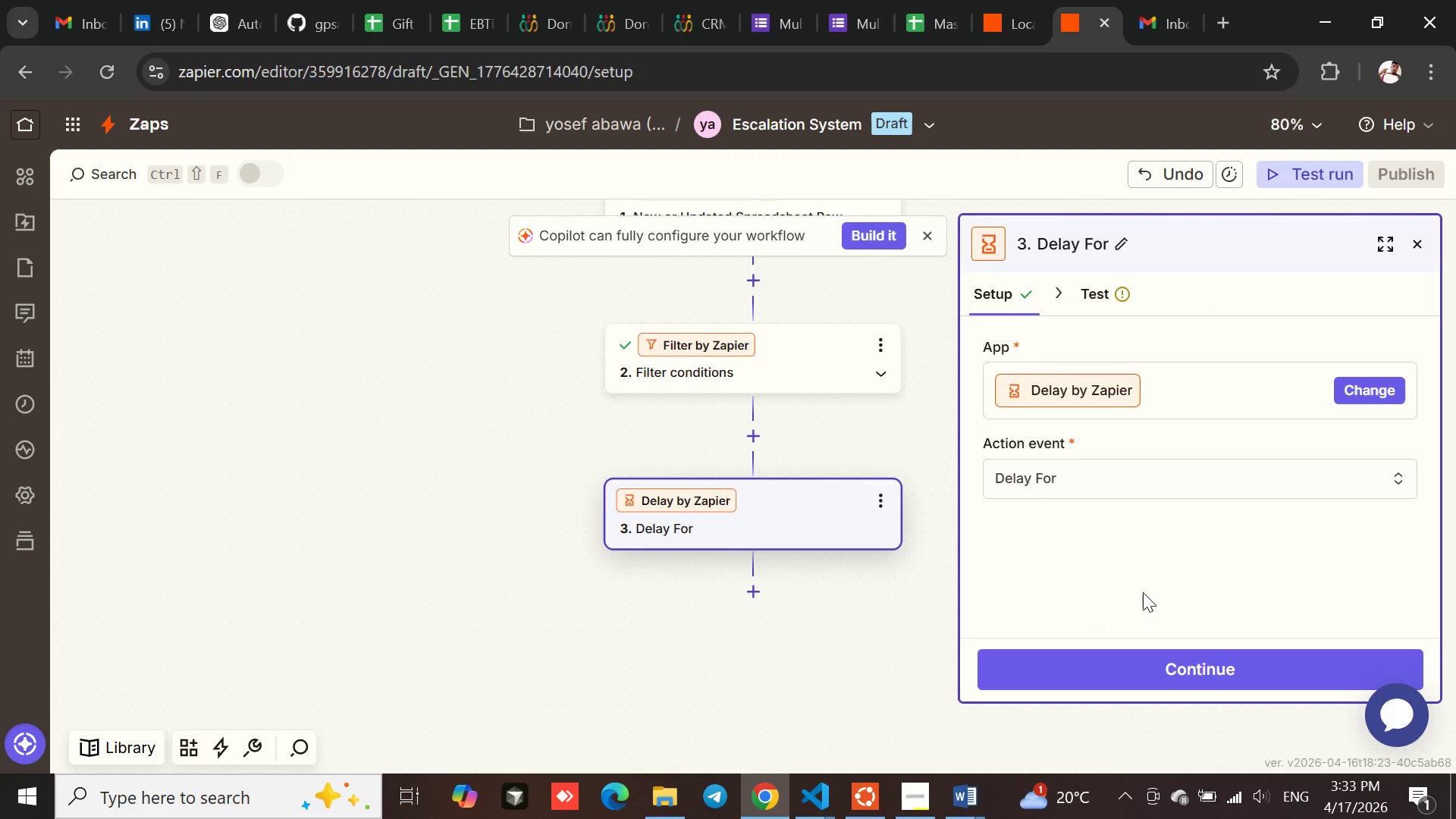 
left_click([1150, 591])
 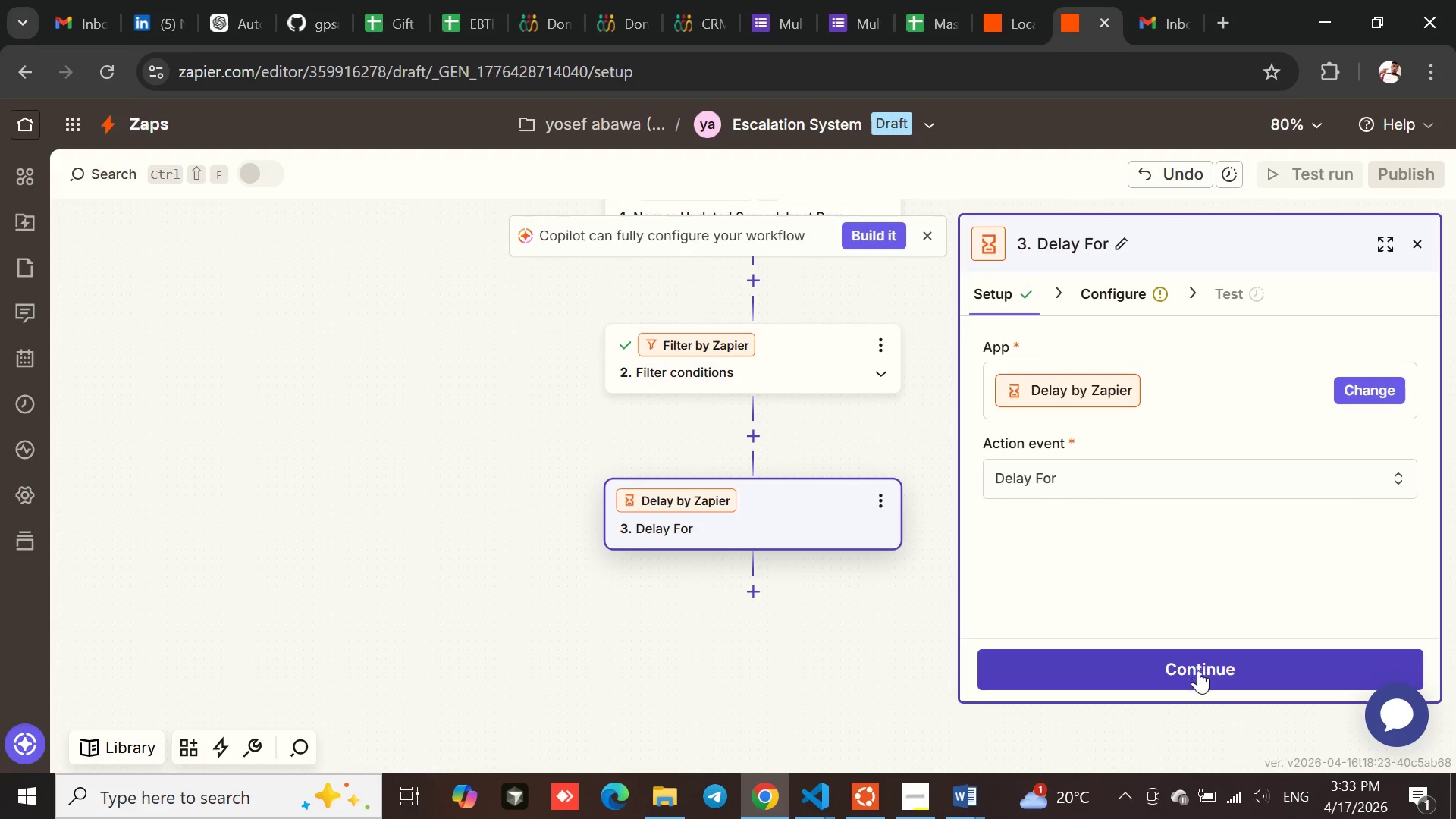 
left_click([1198, 672])
 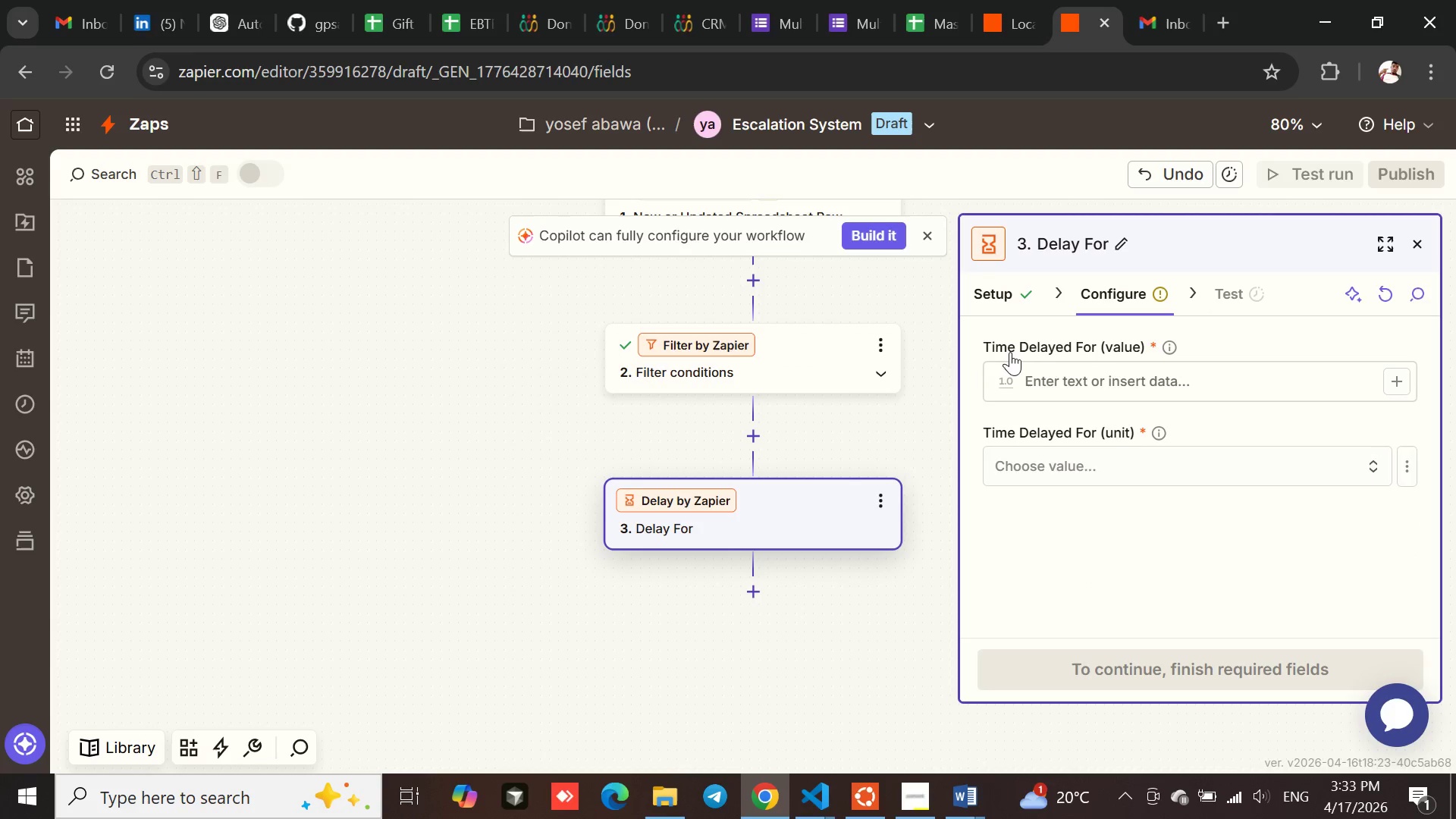 
left_click([1081, 395])
 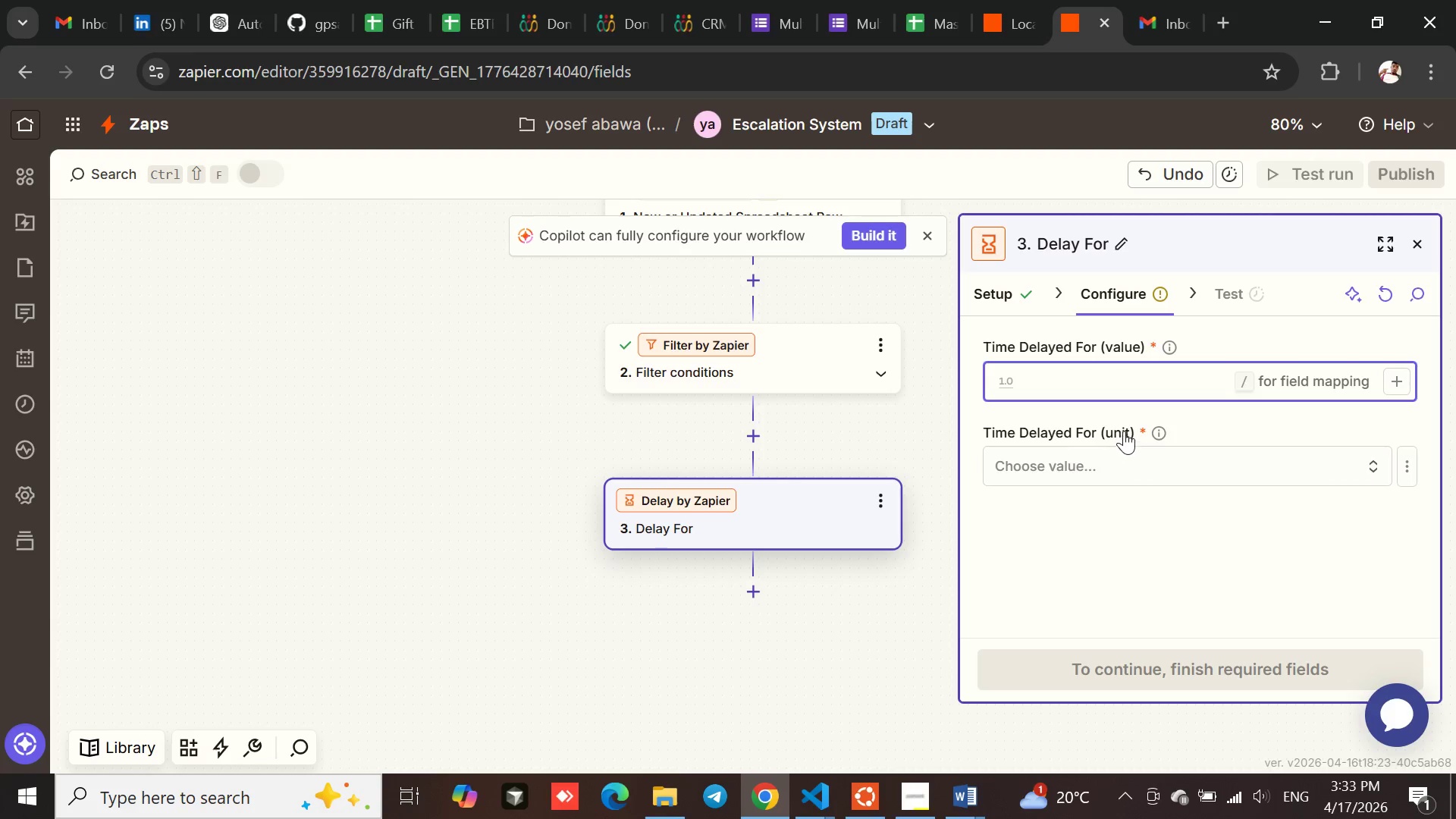 
left_click([1117, 541])
 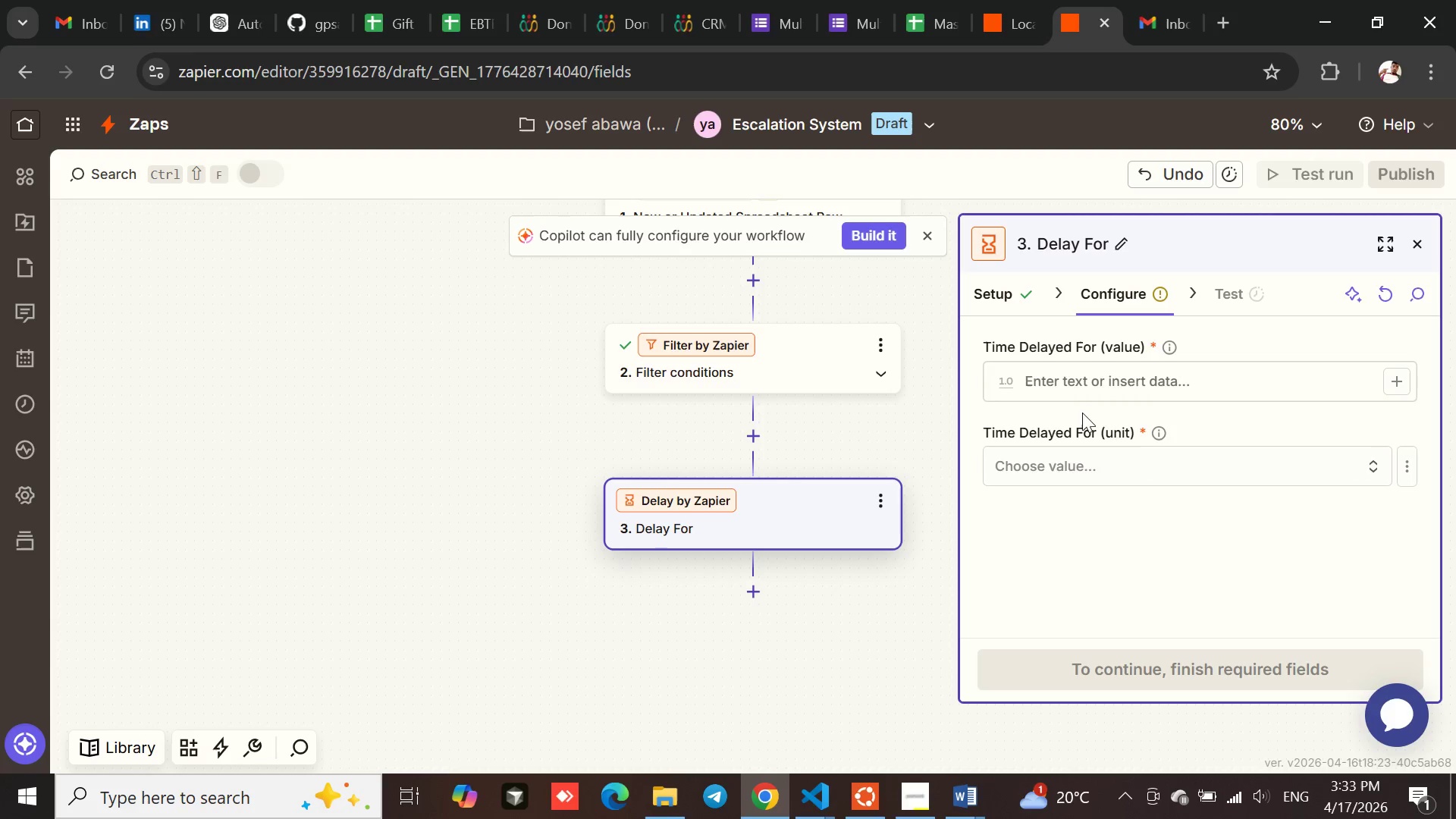 
left_click([1038, 370])
 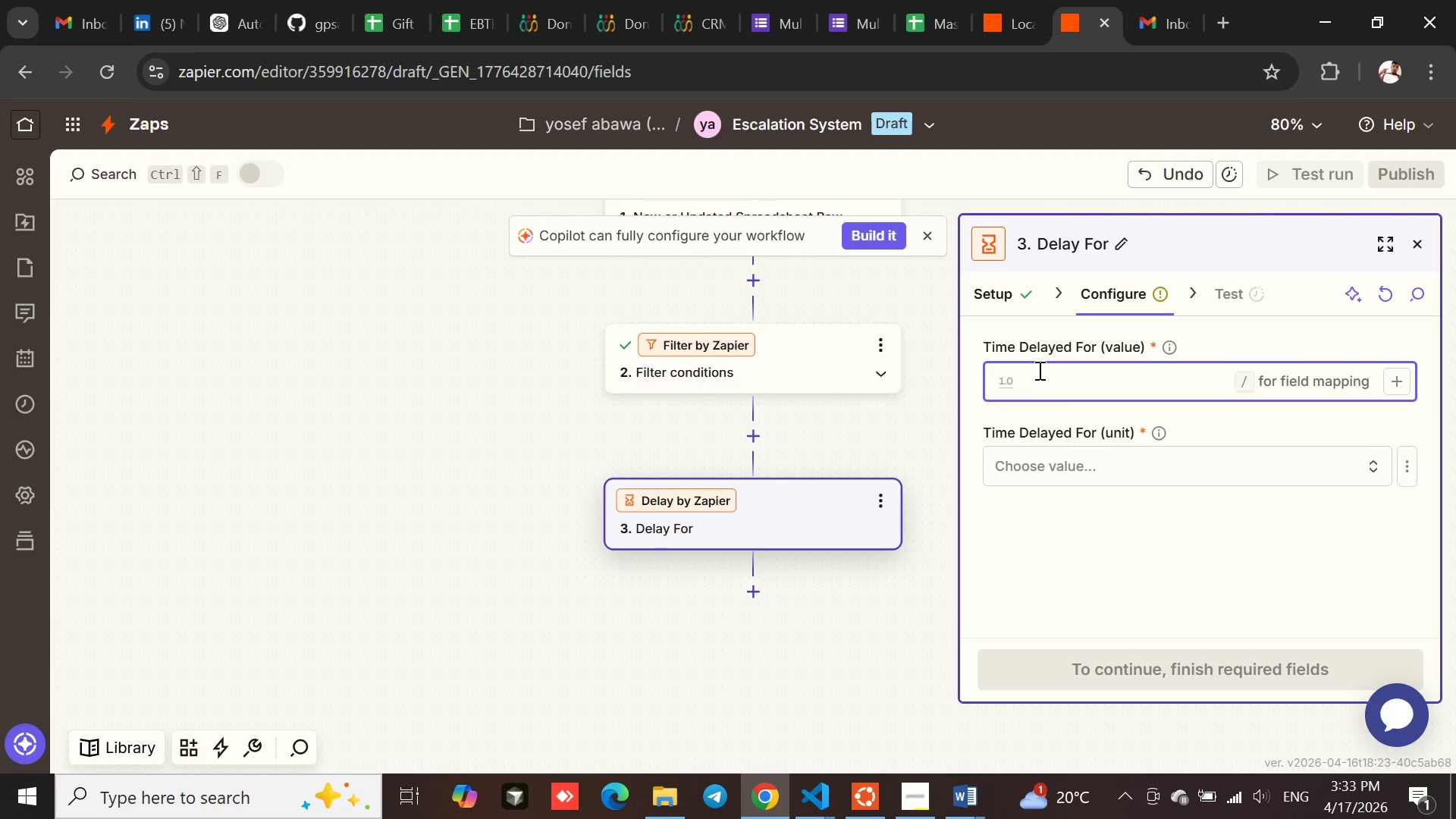 
key(1)
 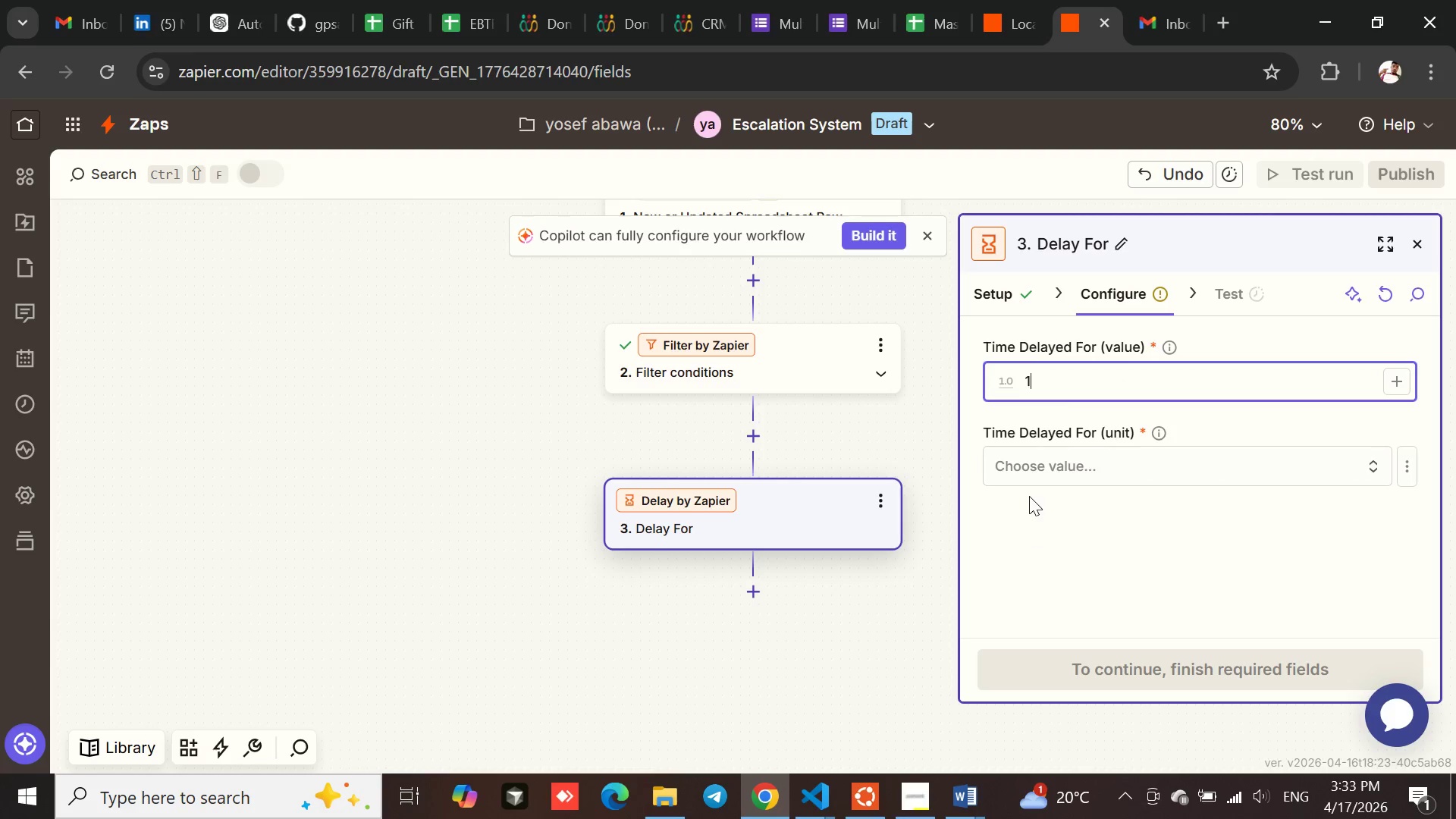 
left_click([1026, 472])
 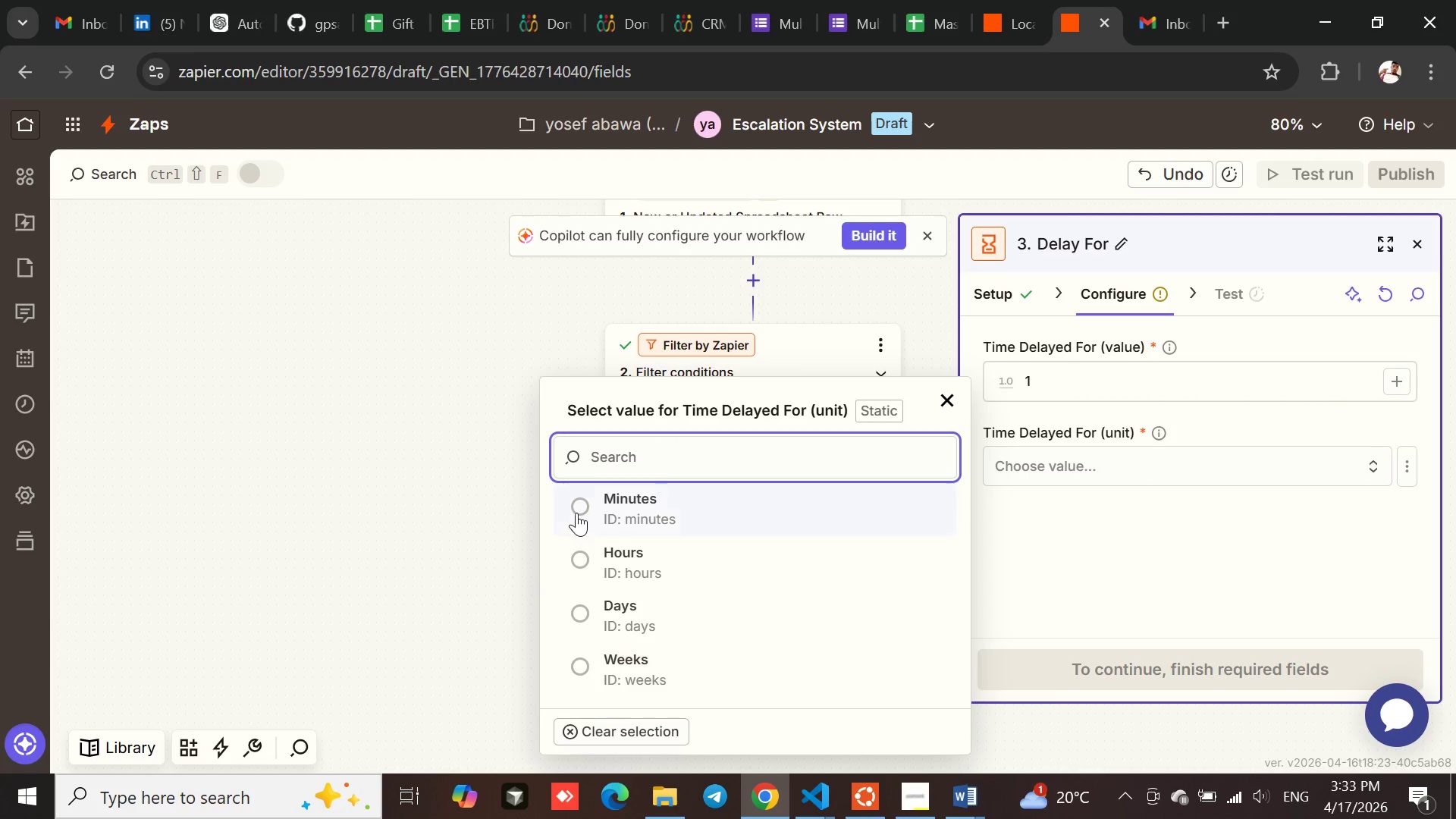 
left_click([578, 506])
 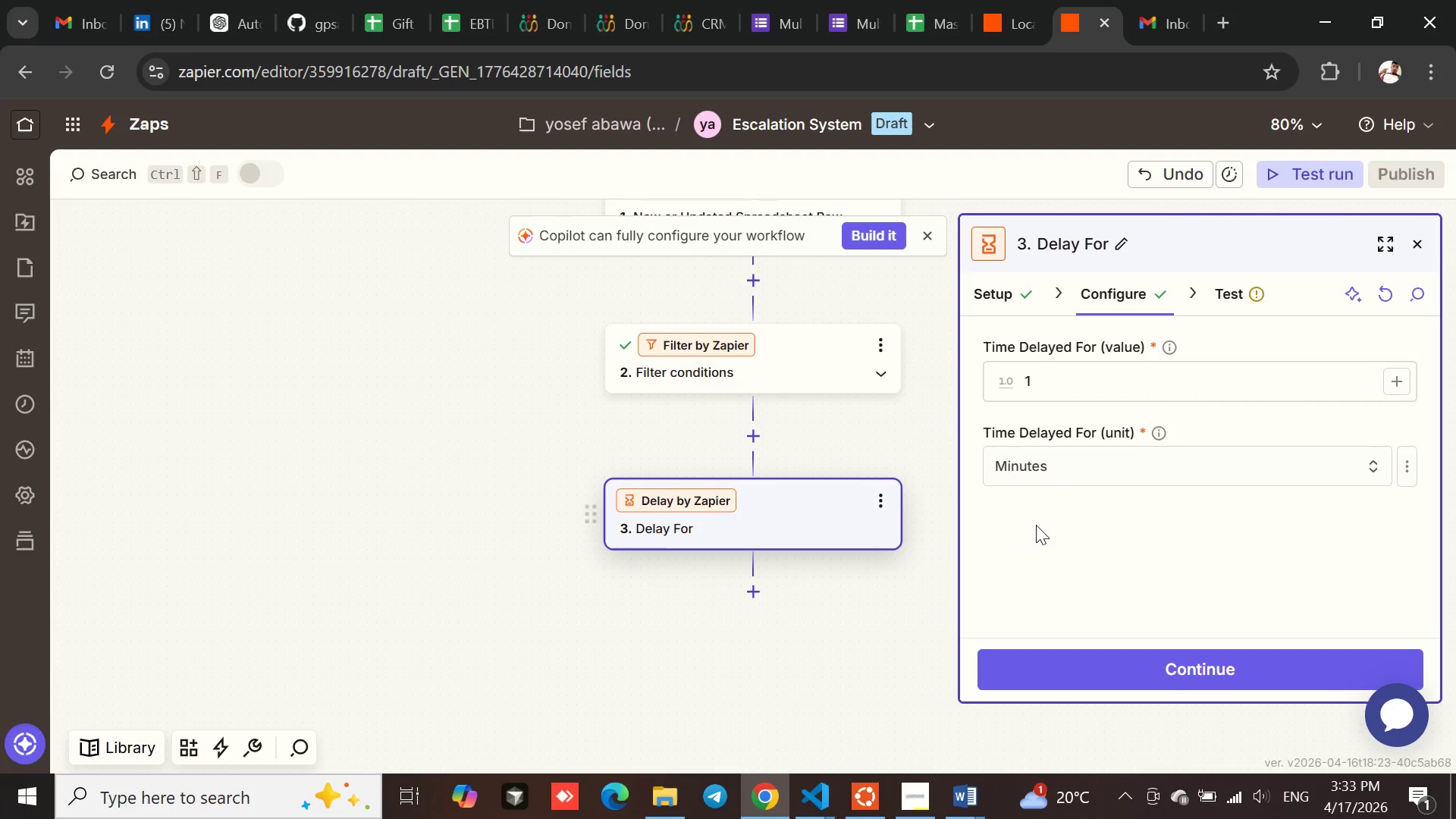 
left_click_drag(start_coordinate=[1117, 576], to_coordinate=[1150, 661])
 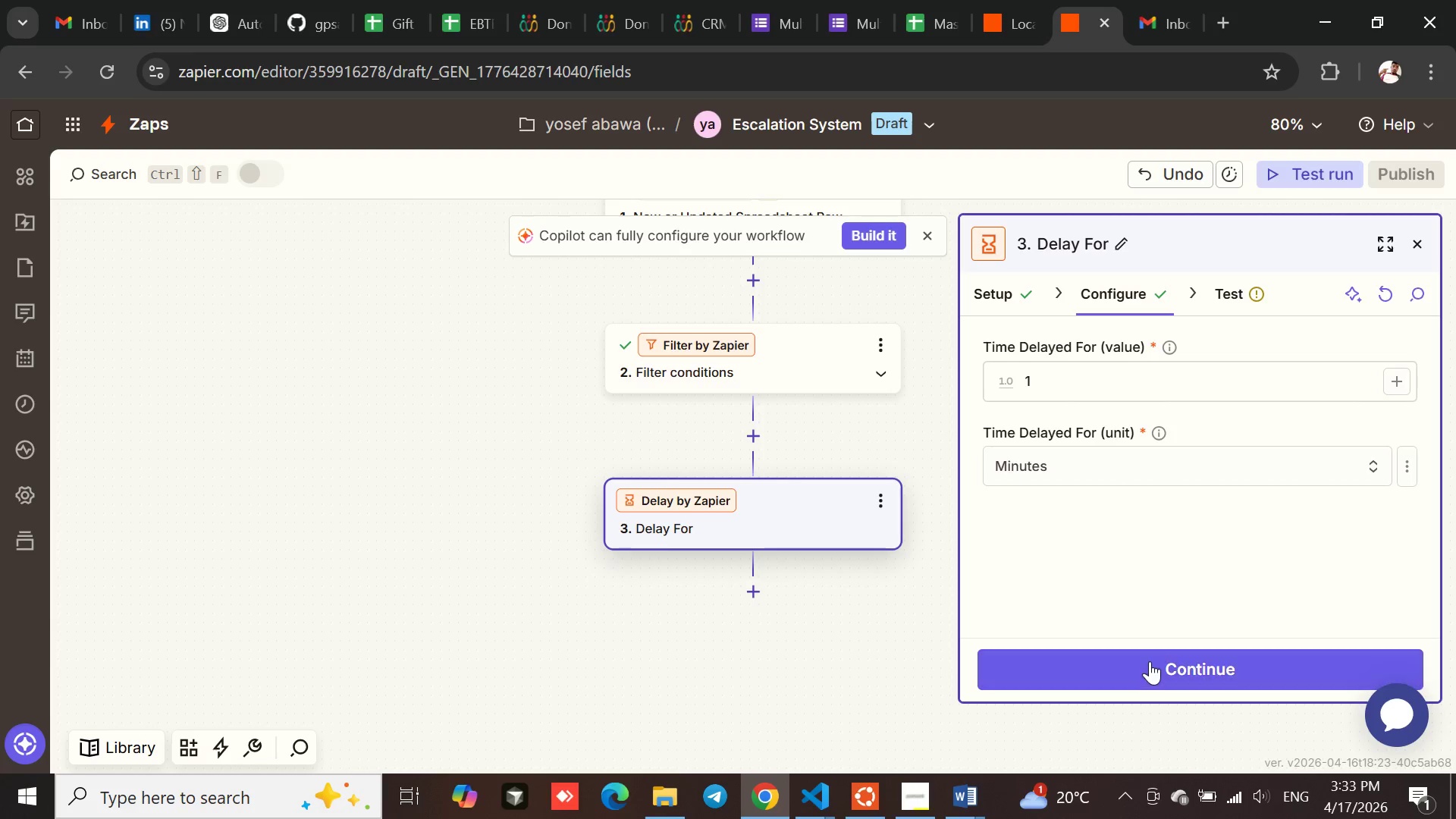 
left_click([1150, 661])
 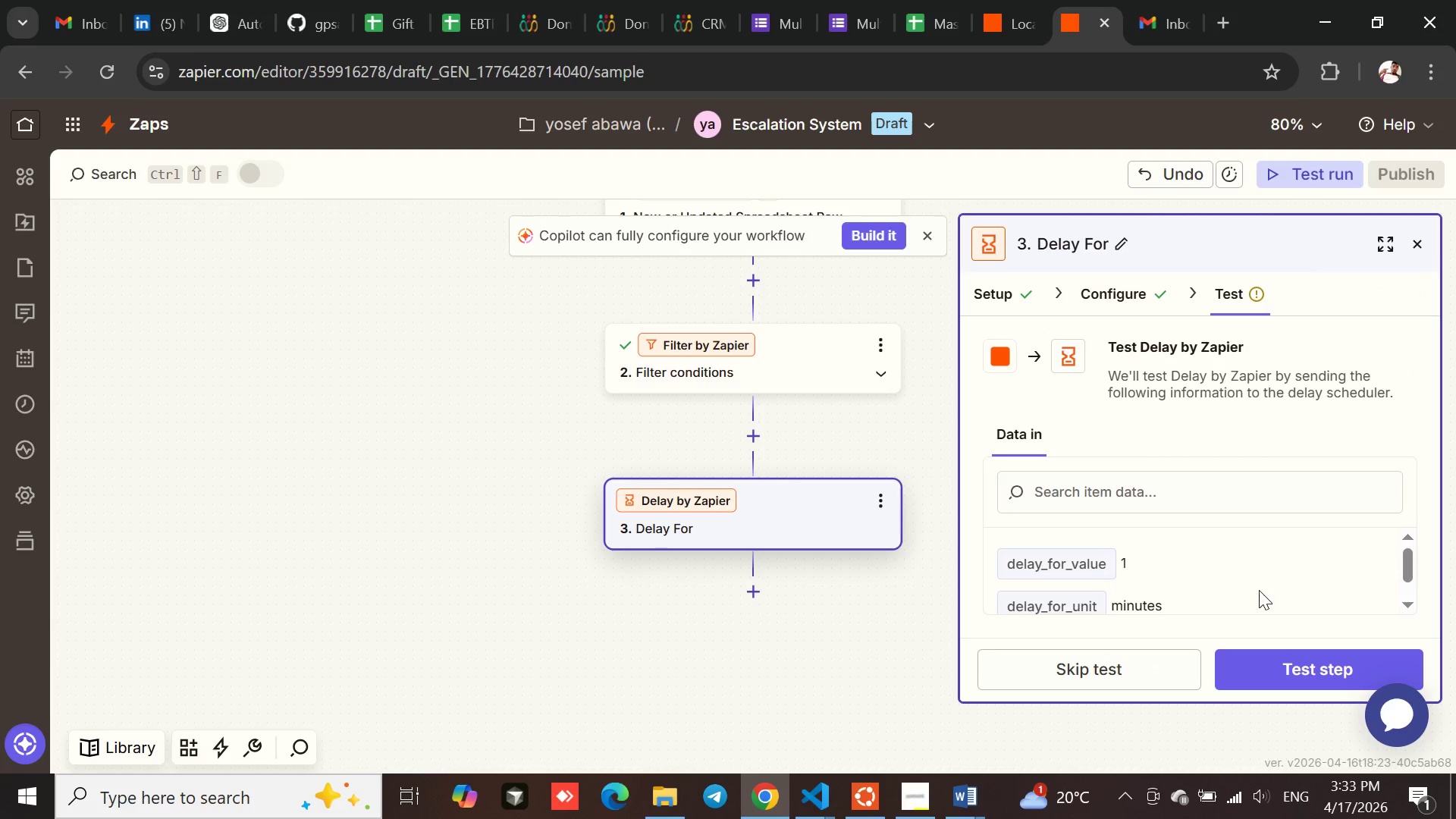 
left_click([1291, 666])
 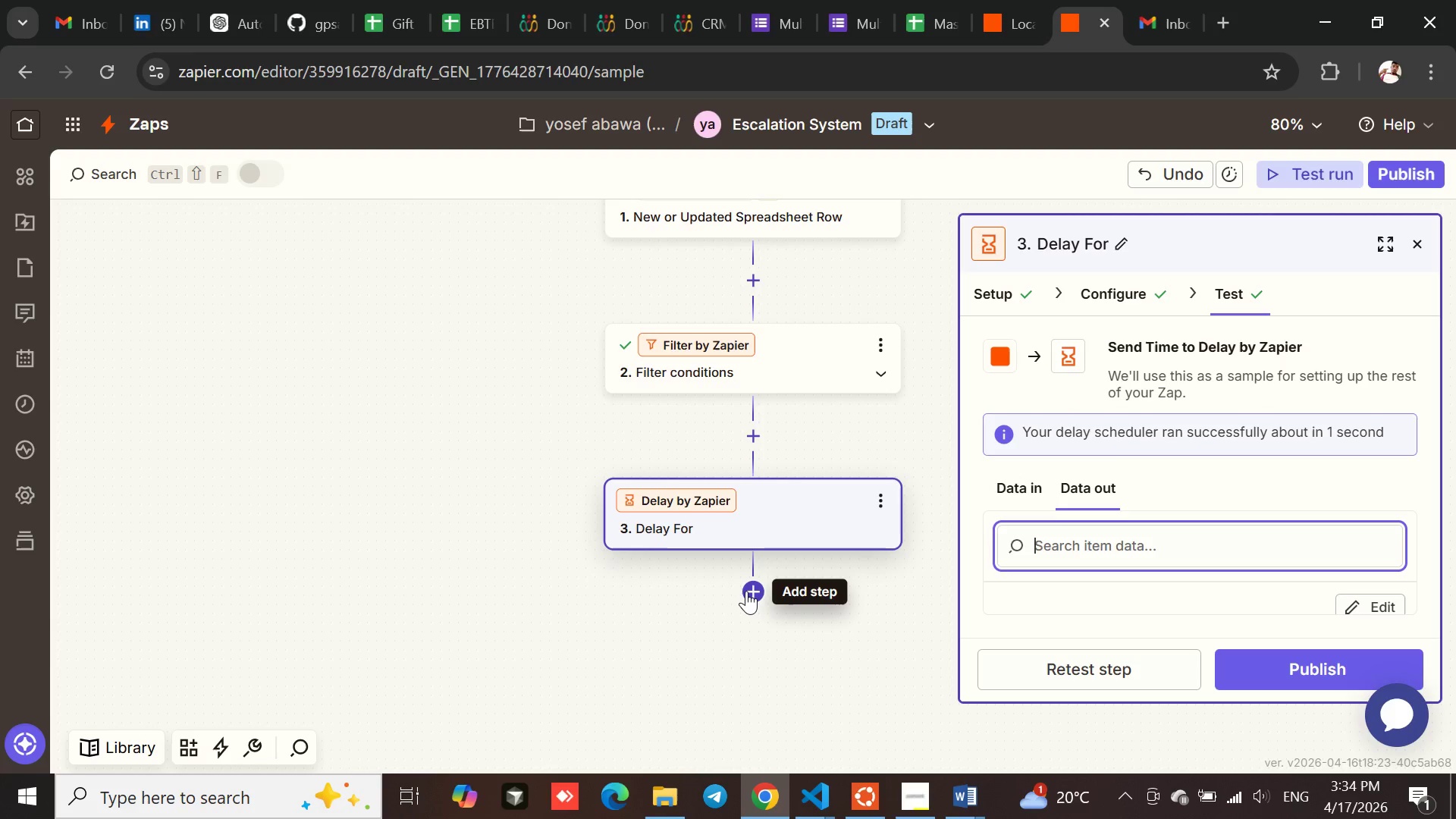 
wait(11.55)
 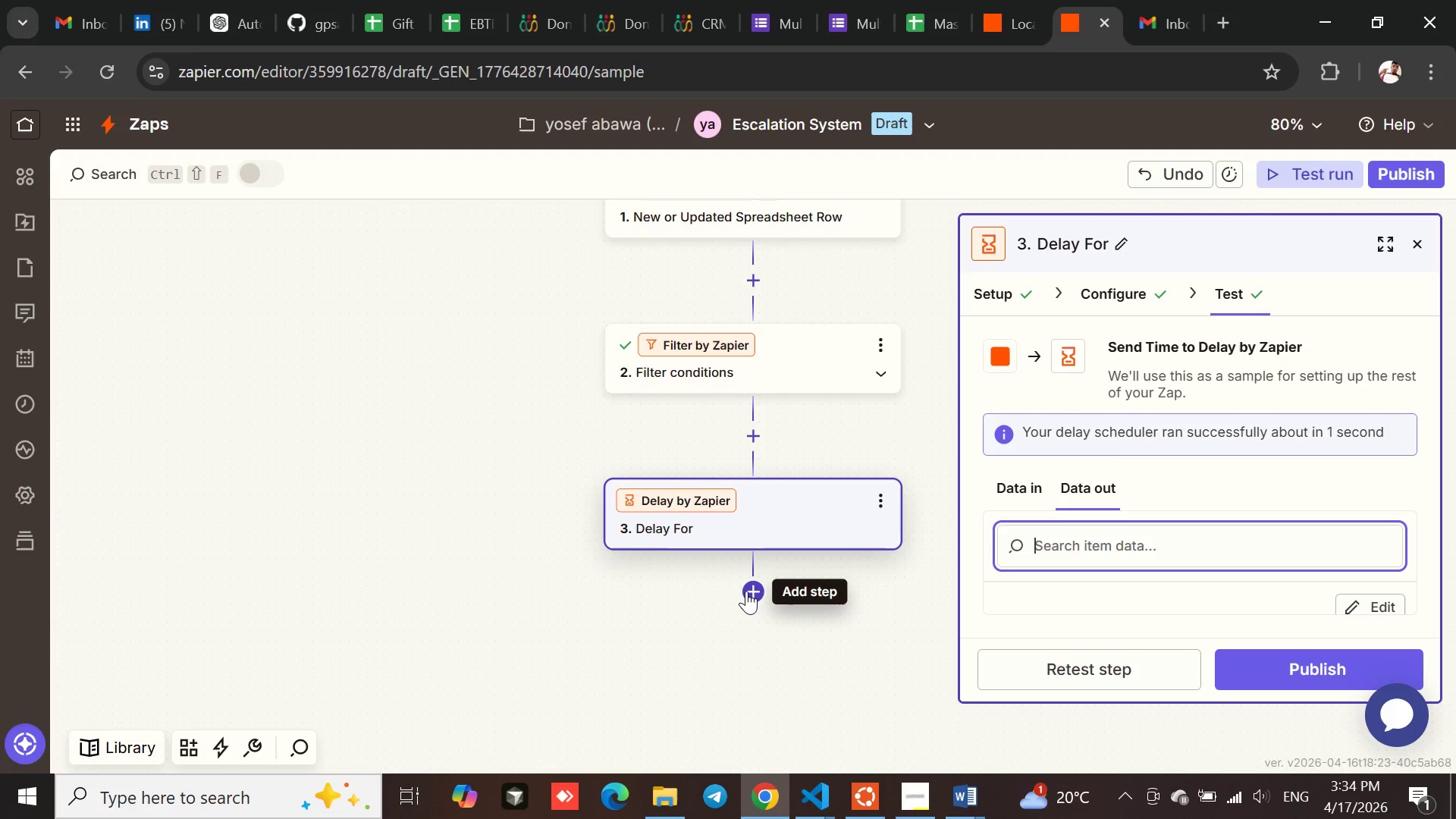 
left_click([746, 591])
 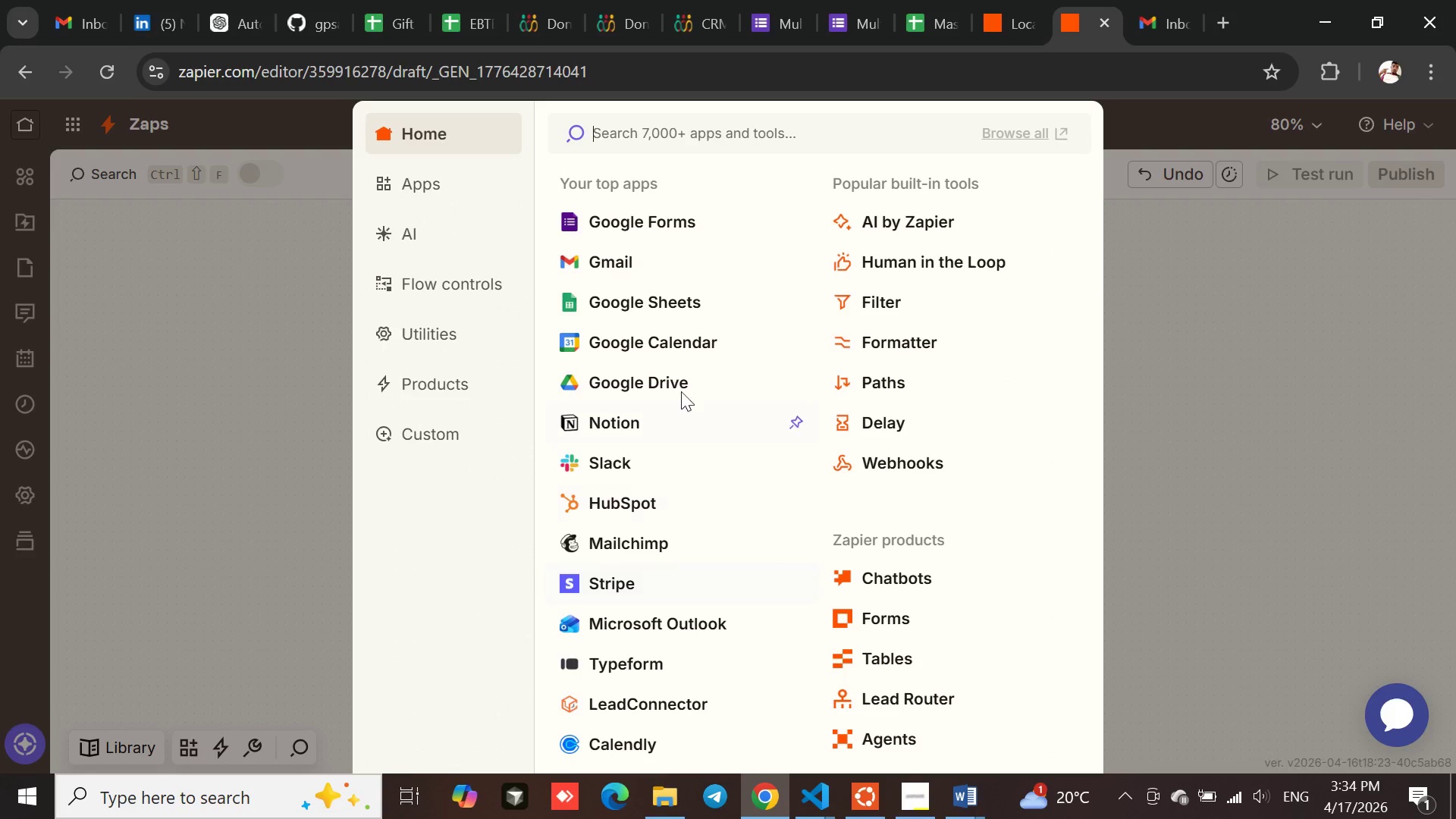 
left_click([639, 303])
 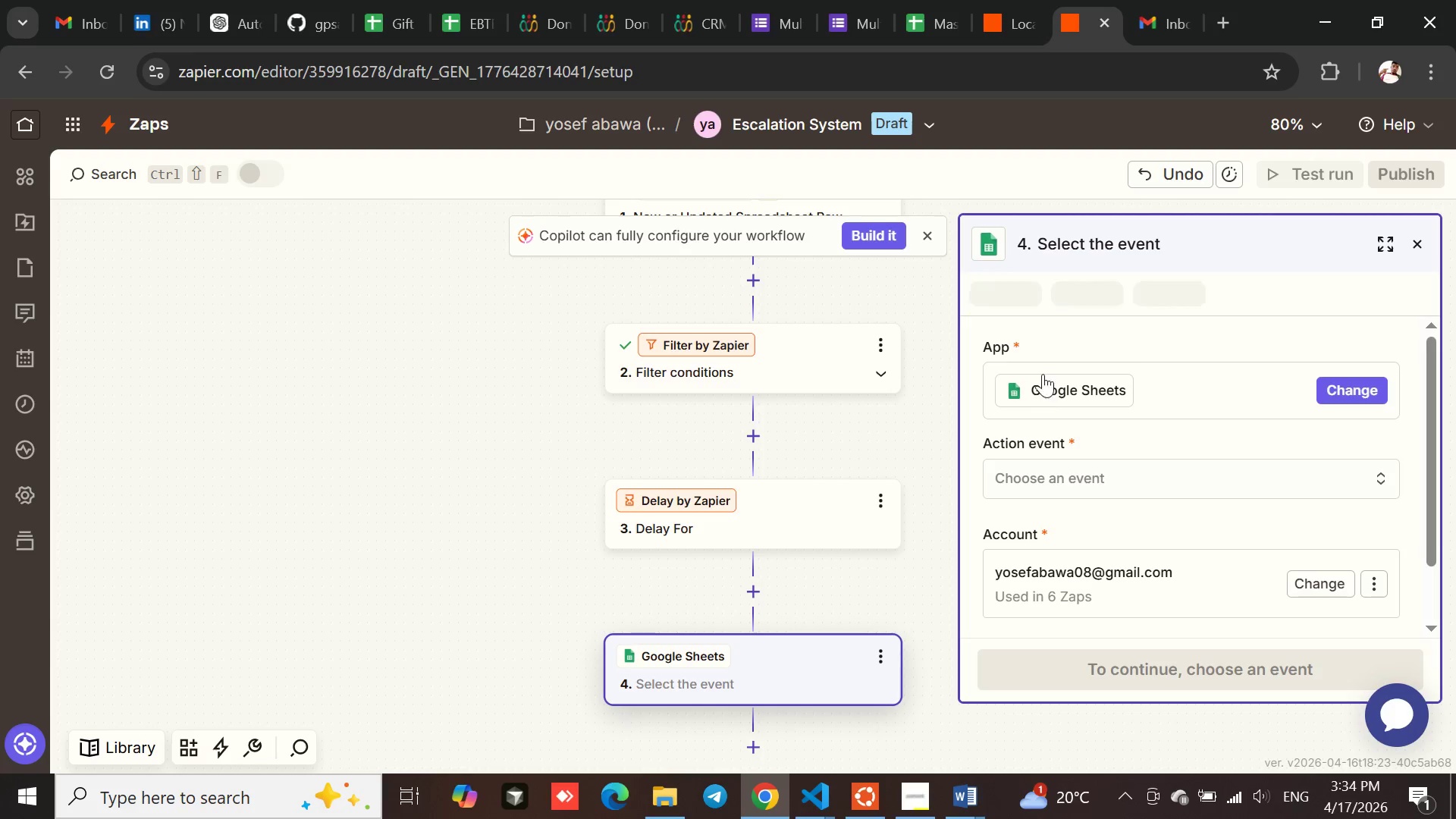 
left_click([1086, 486])
 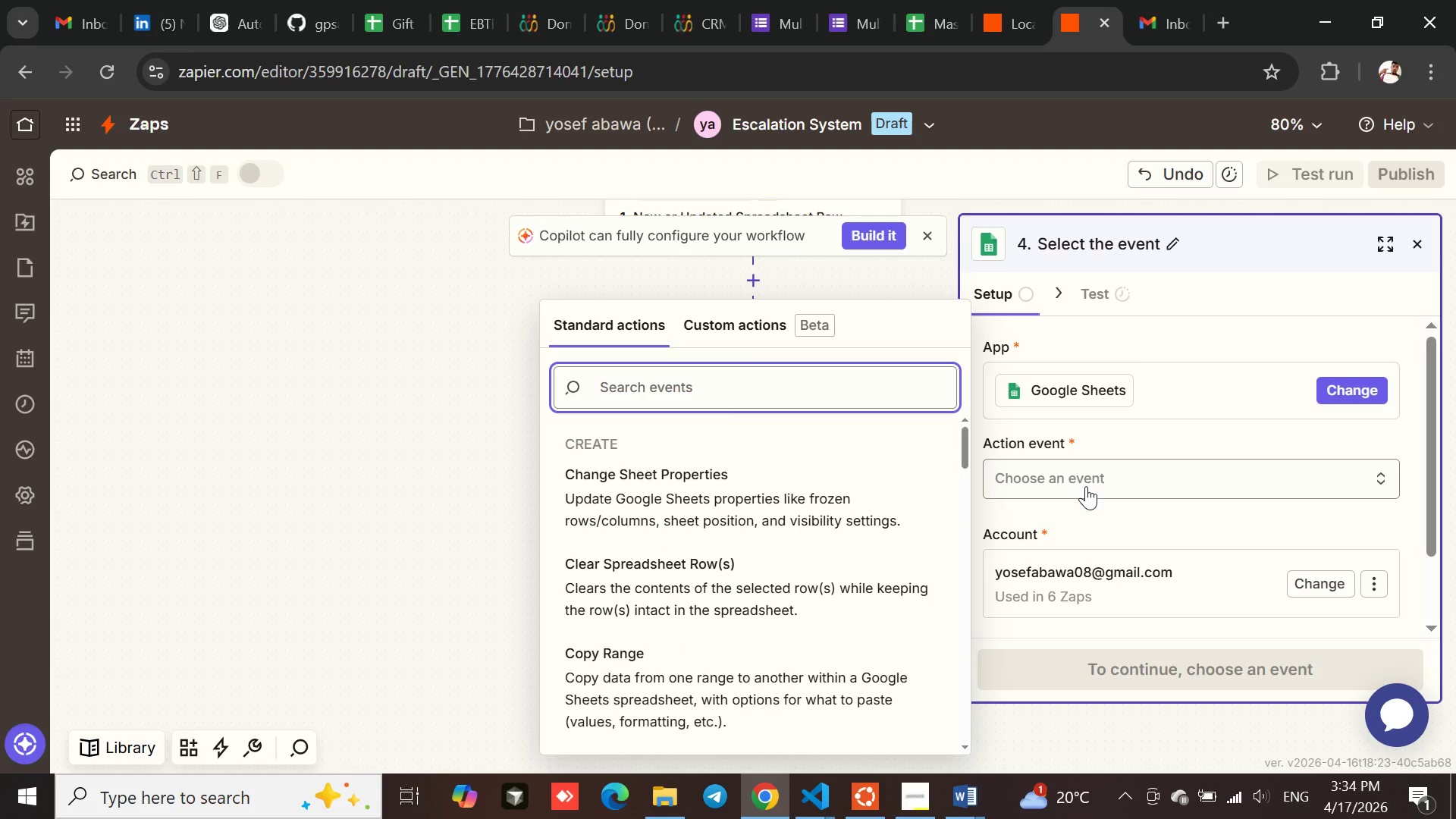 
type(loo)
 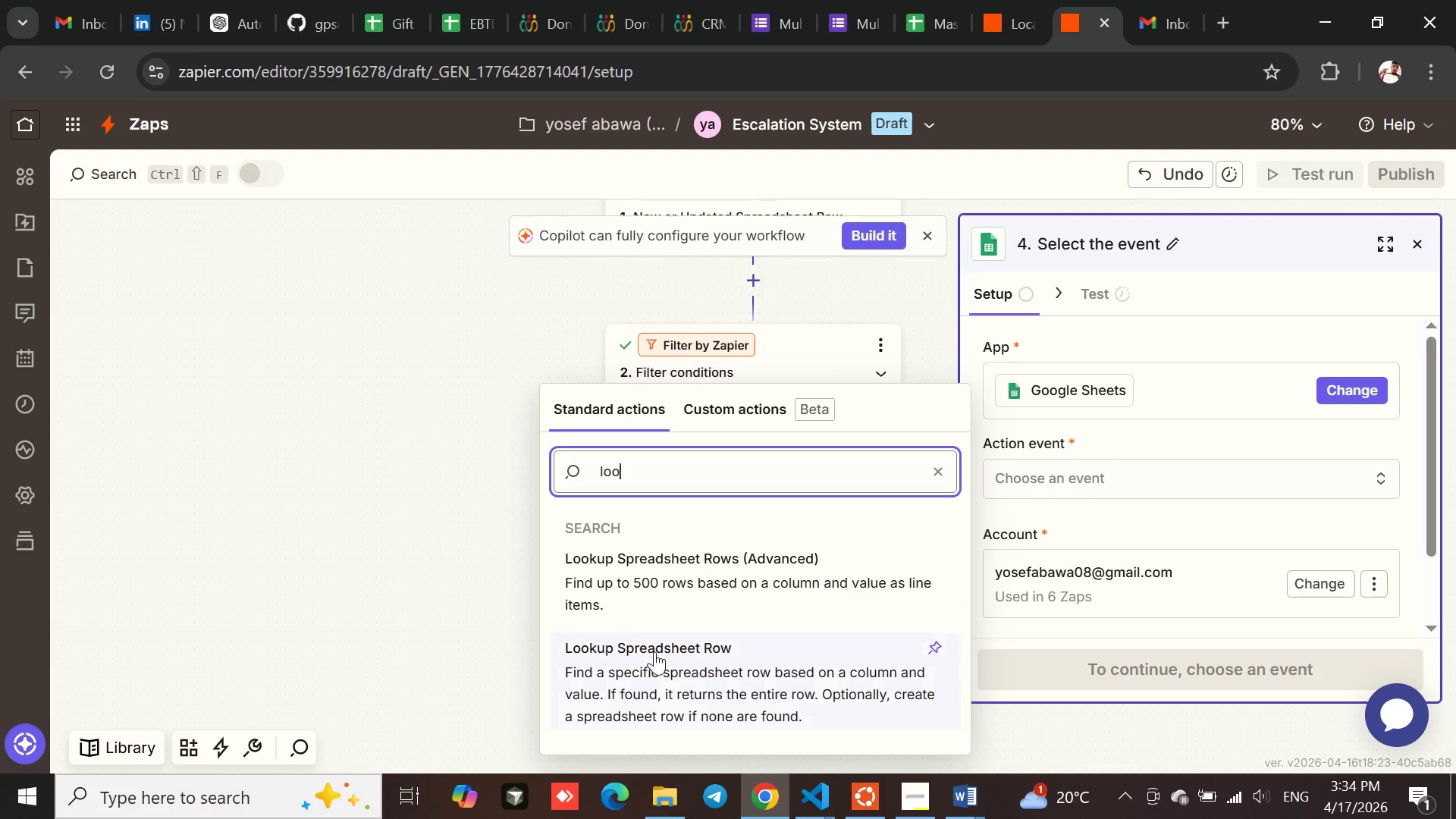 
left_click([654, 651])
 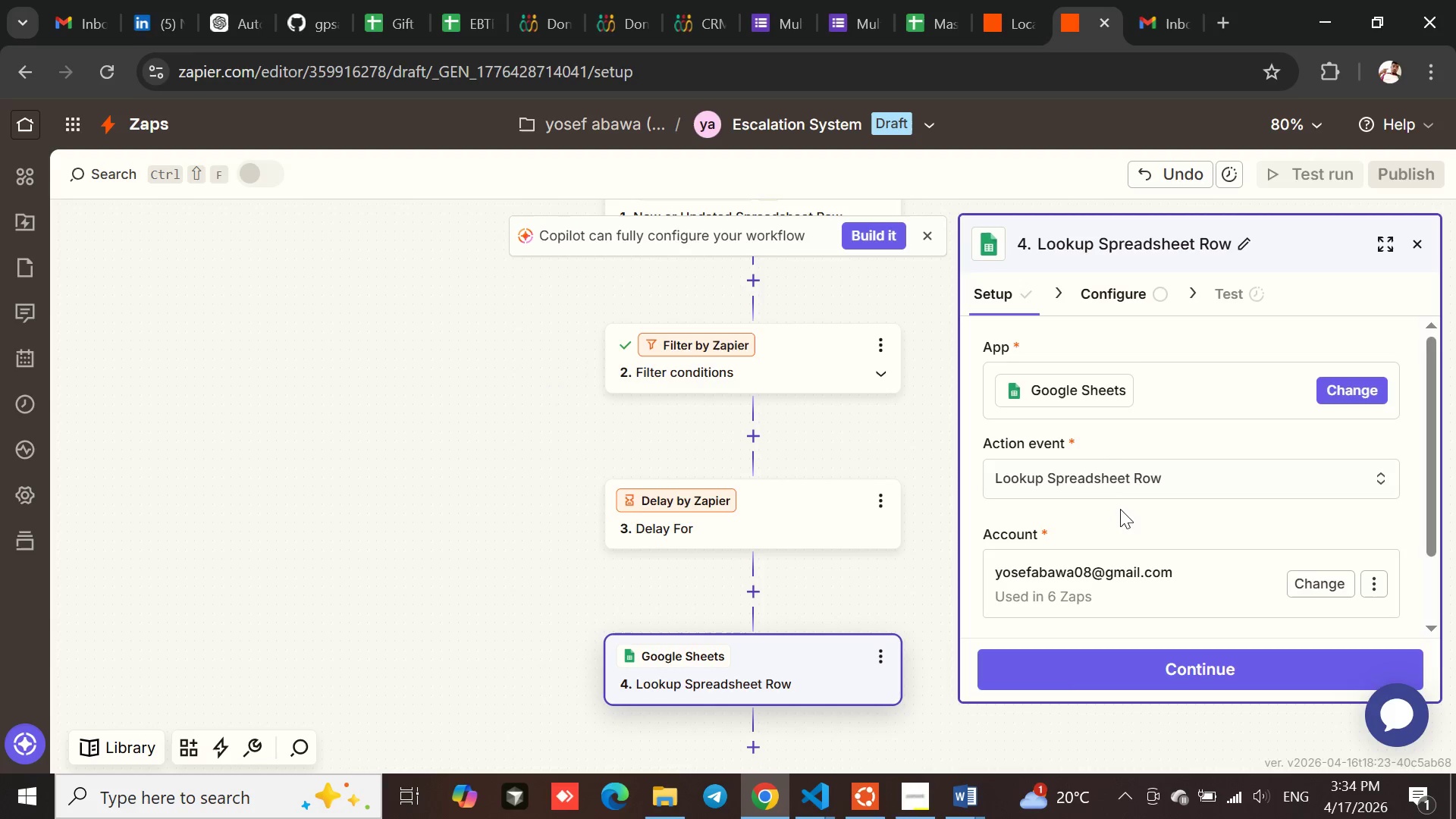 
left_click([1131, 516])
 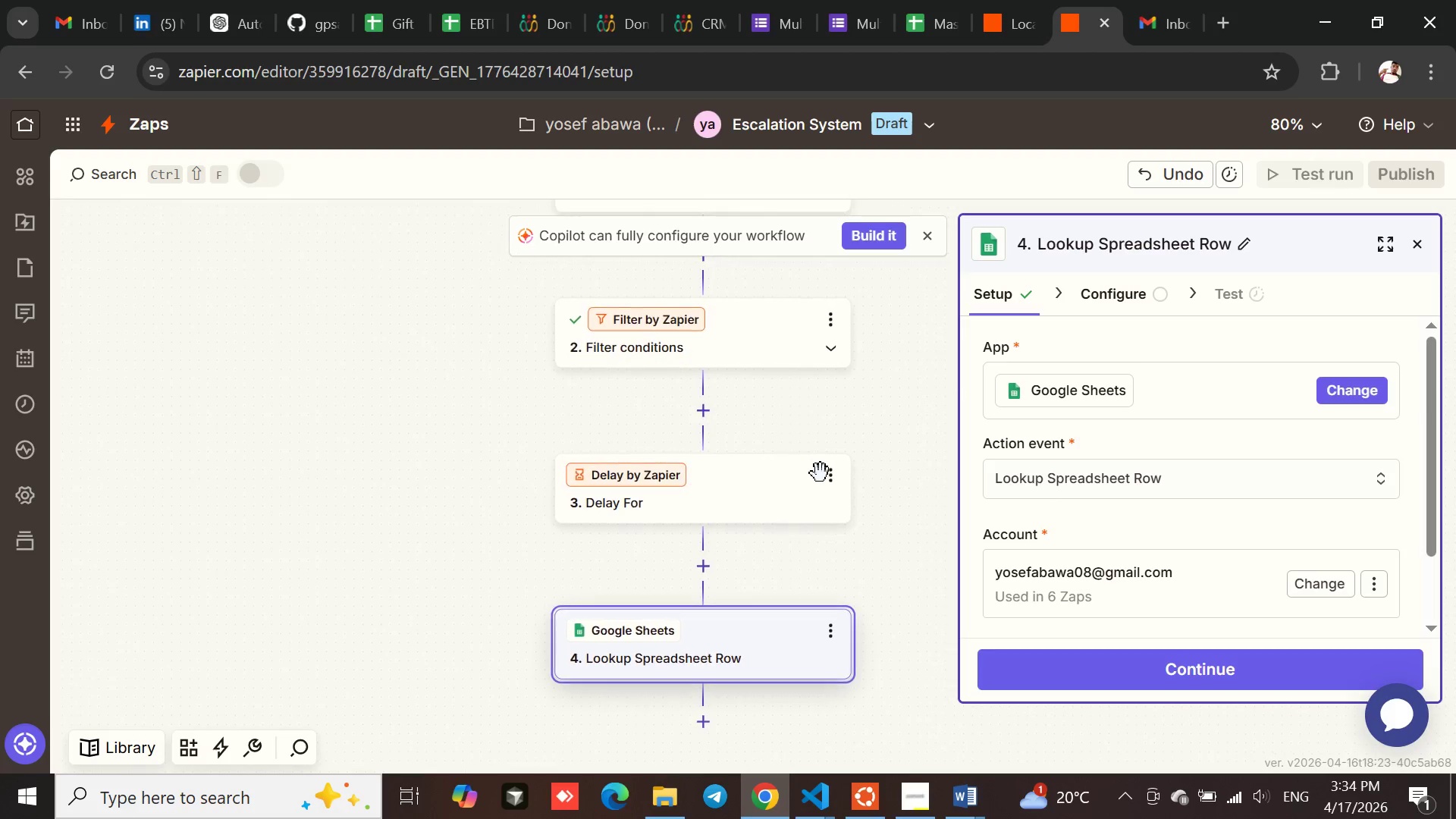 
wait(5.31)
 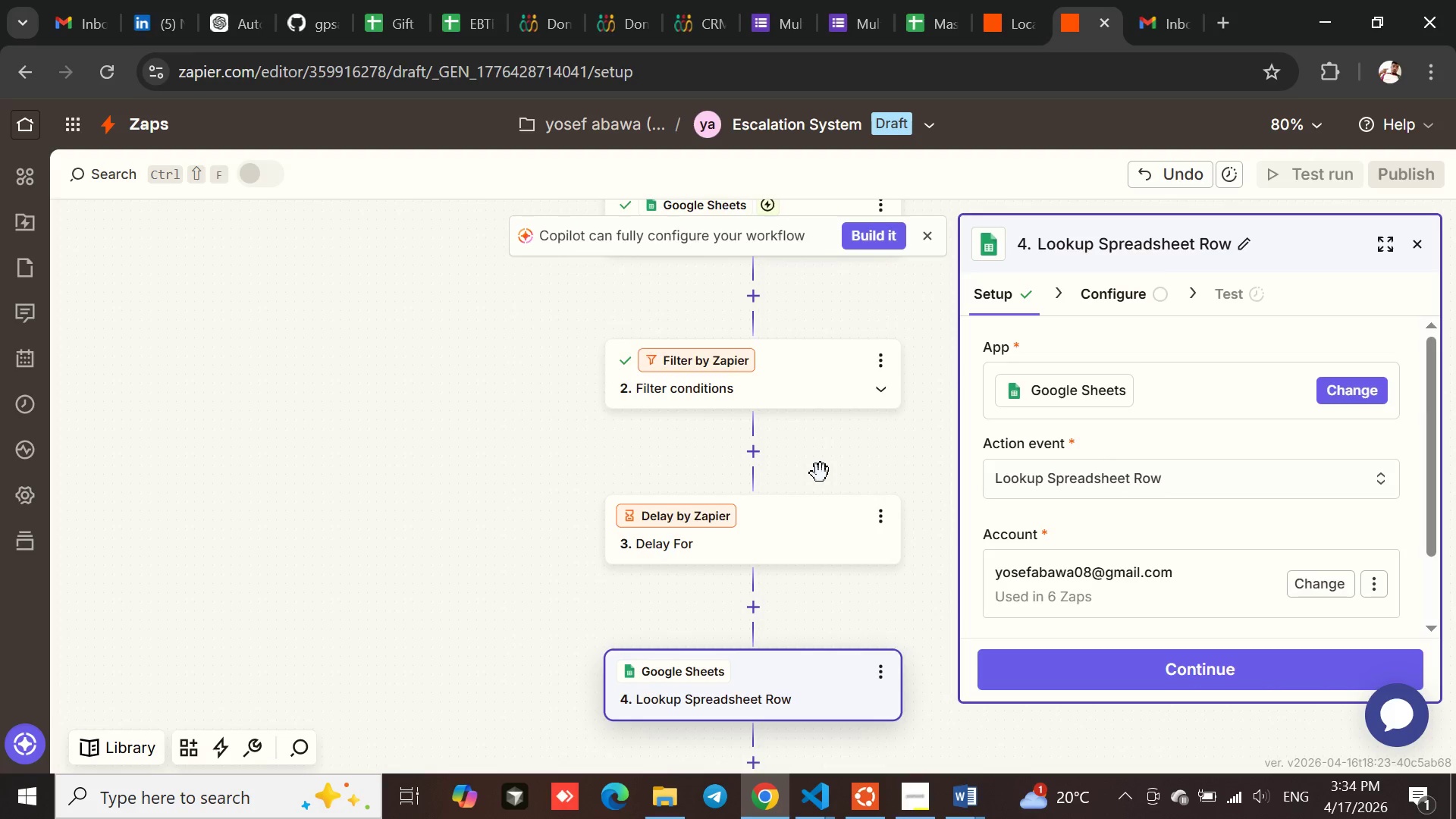 
left_click([1144, 670])
 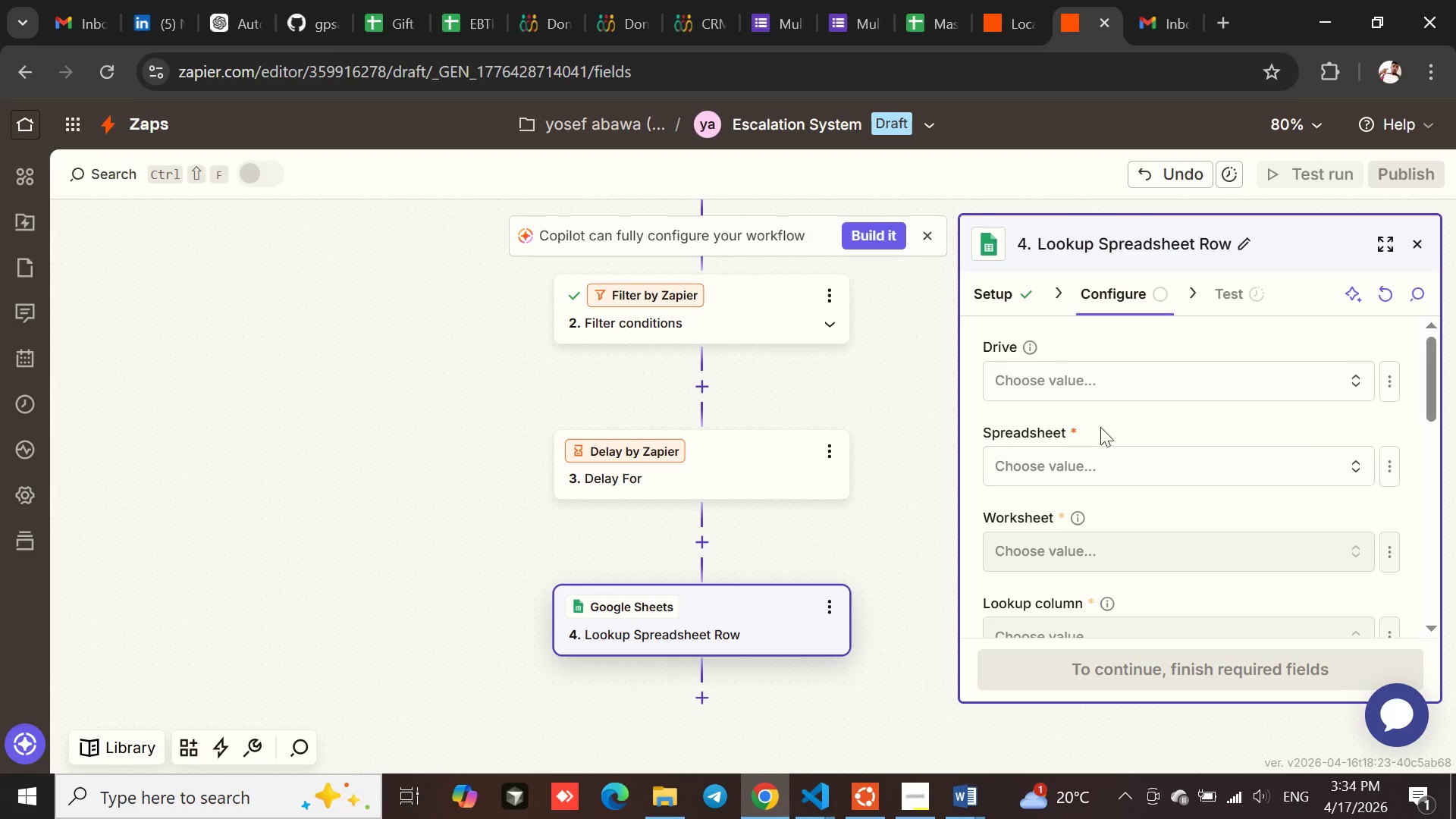 
left_click([1087, 384])
 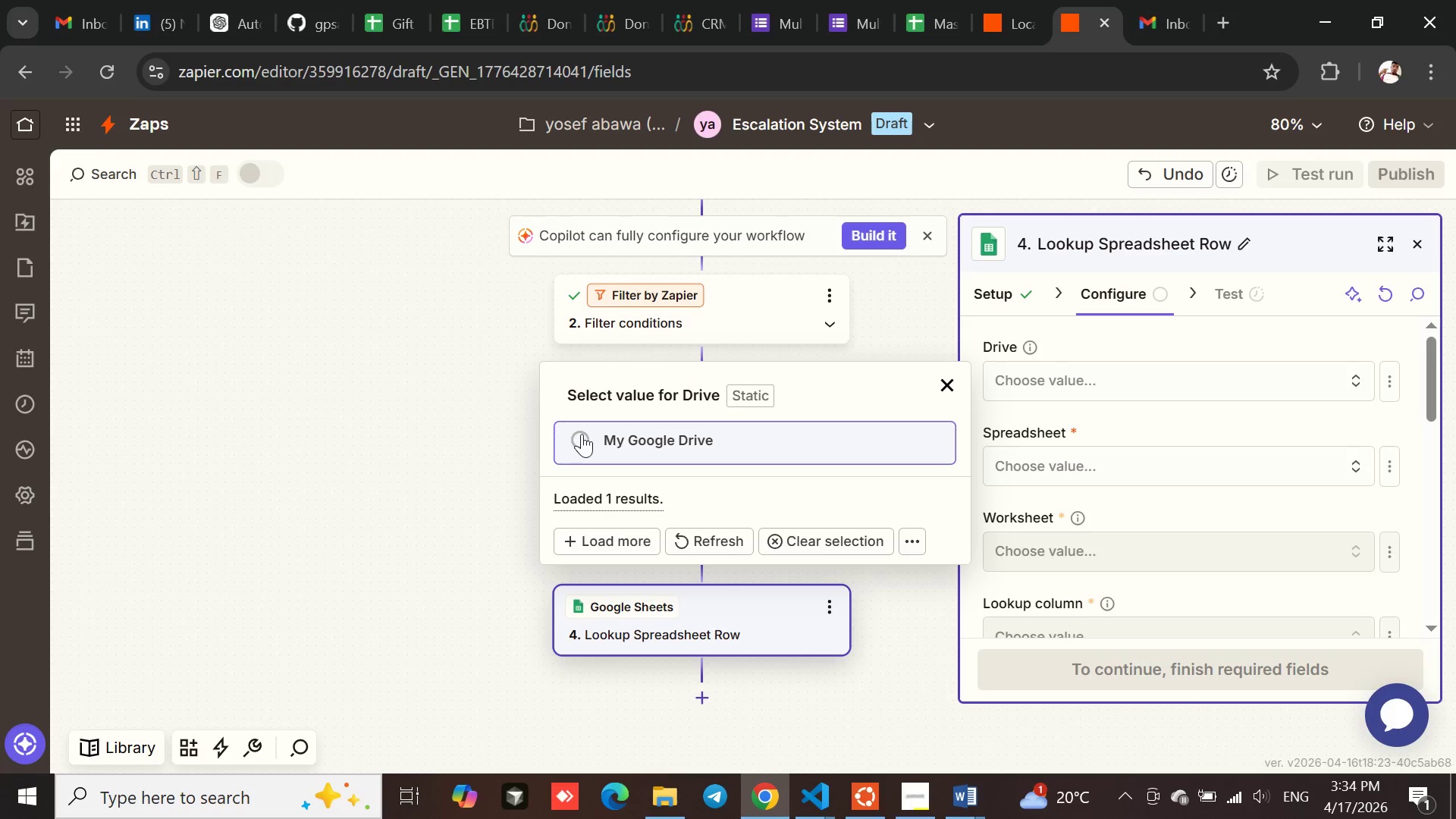 
left_click([587, 439])
 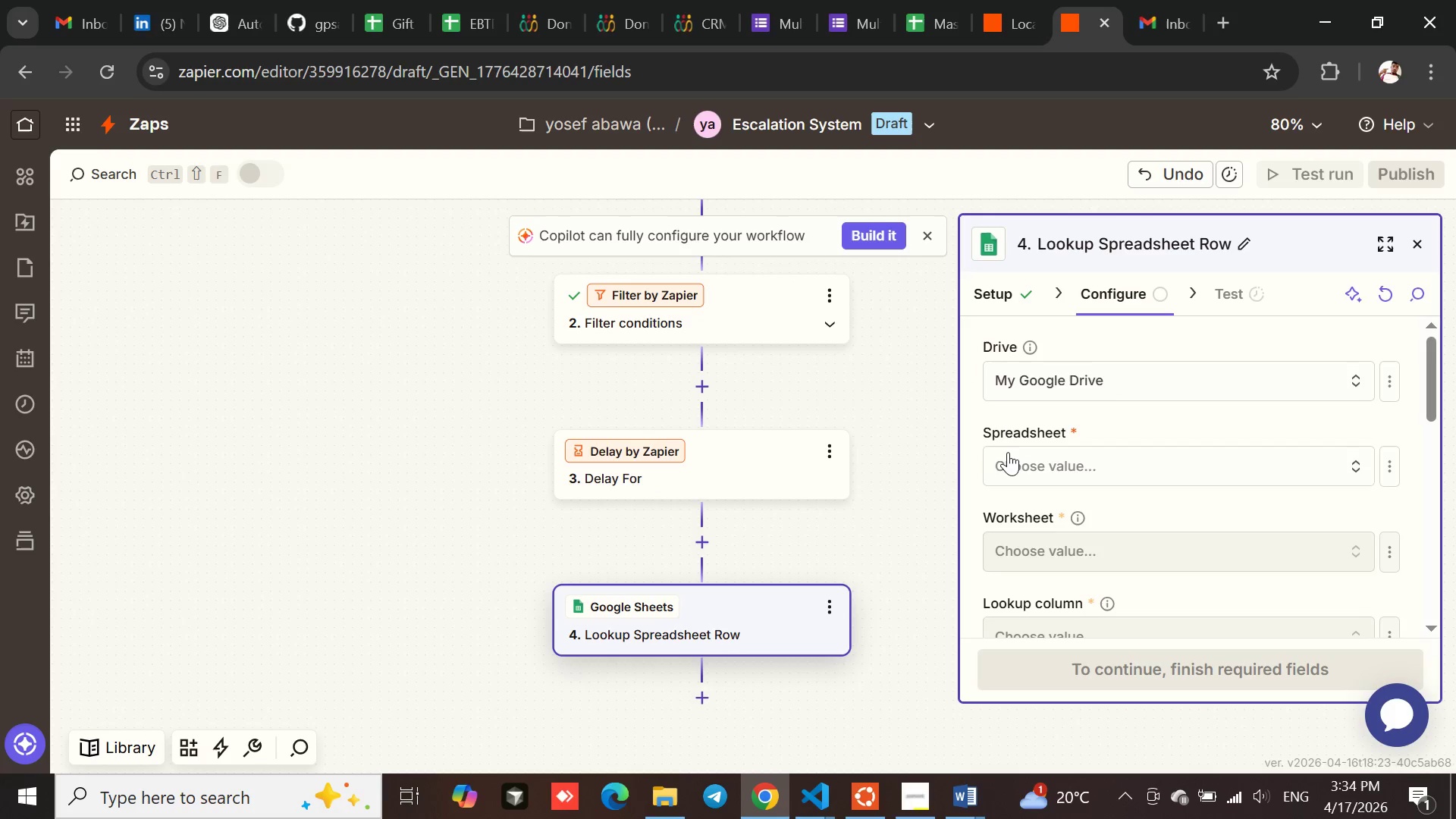 
left_click([1020, 468])
 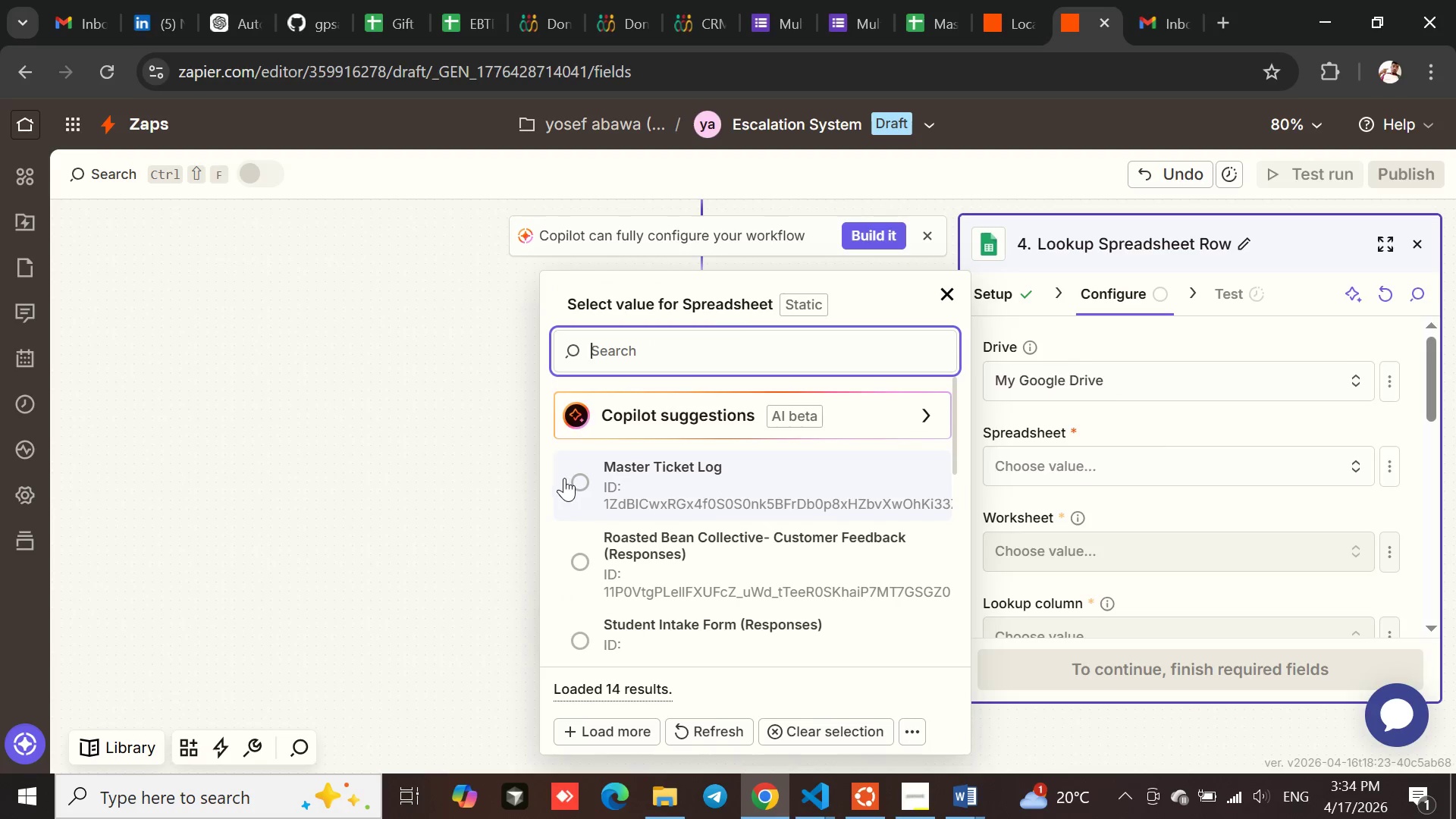 
left_click([579, 479])
 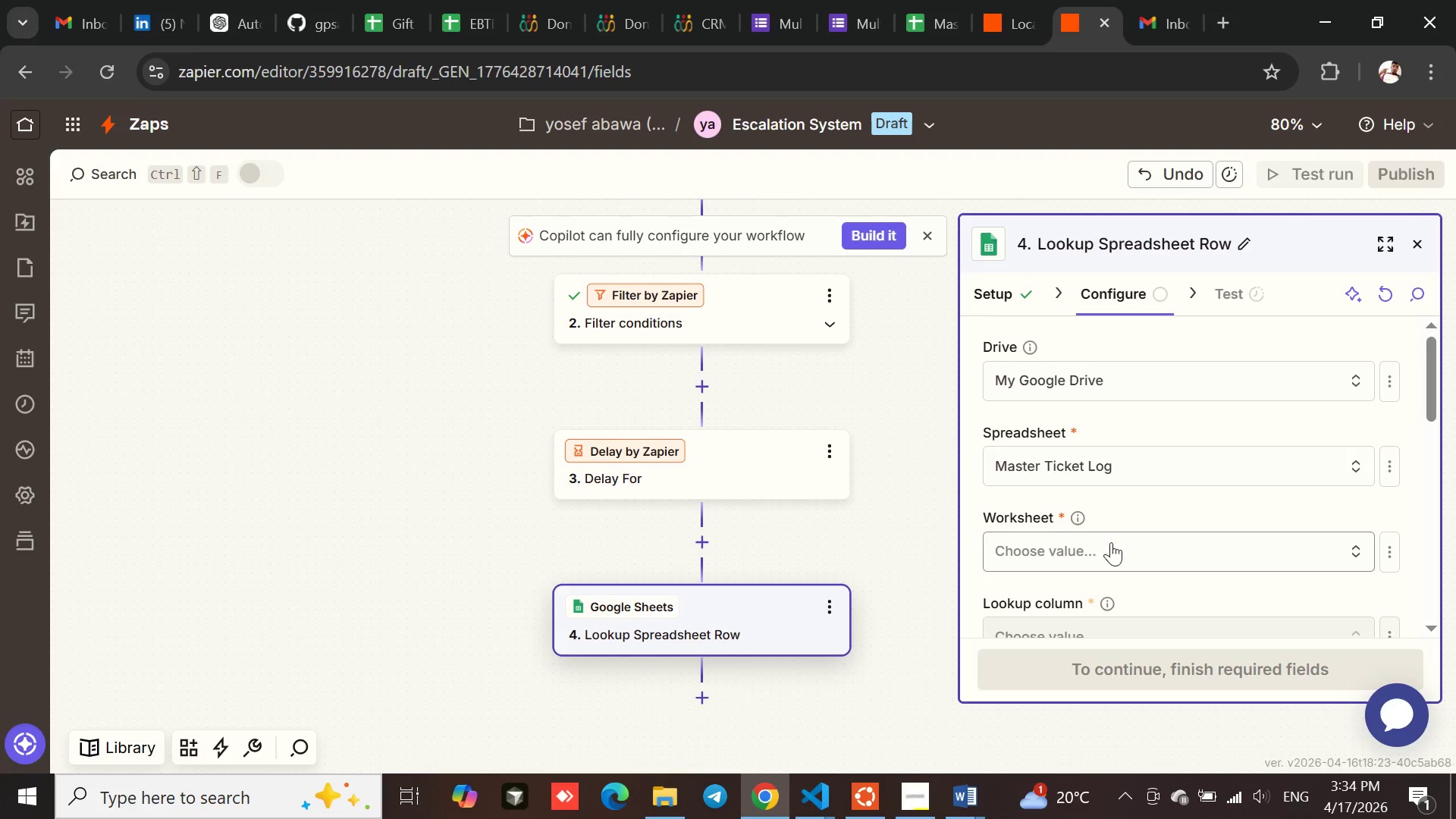 
left_click([1113, 548])
 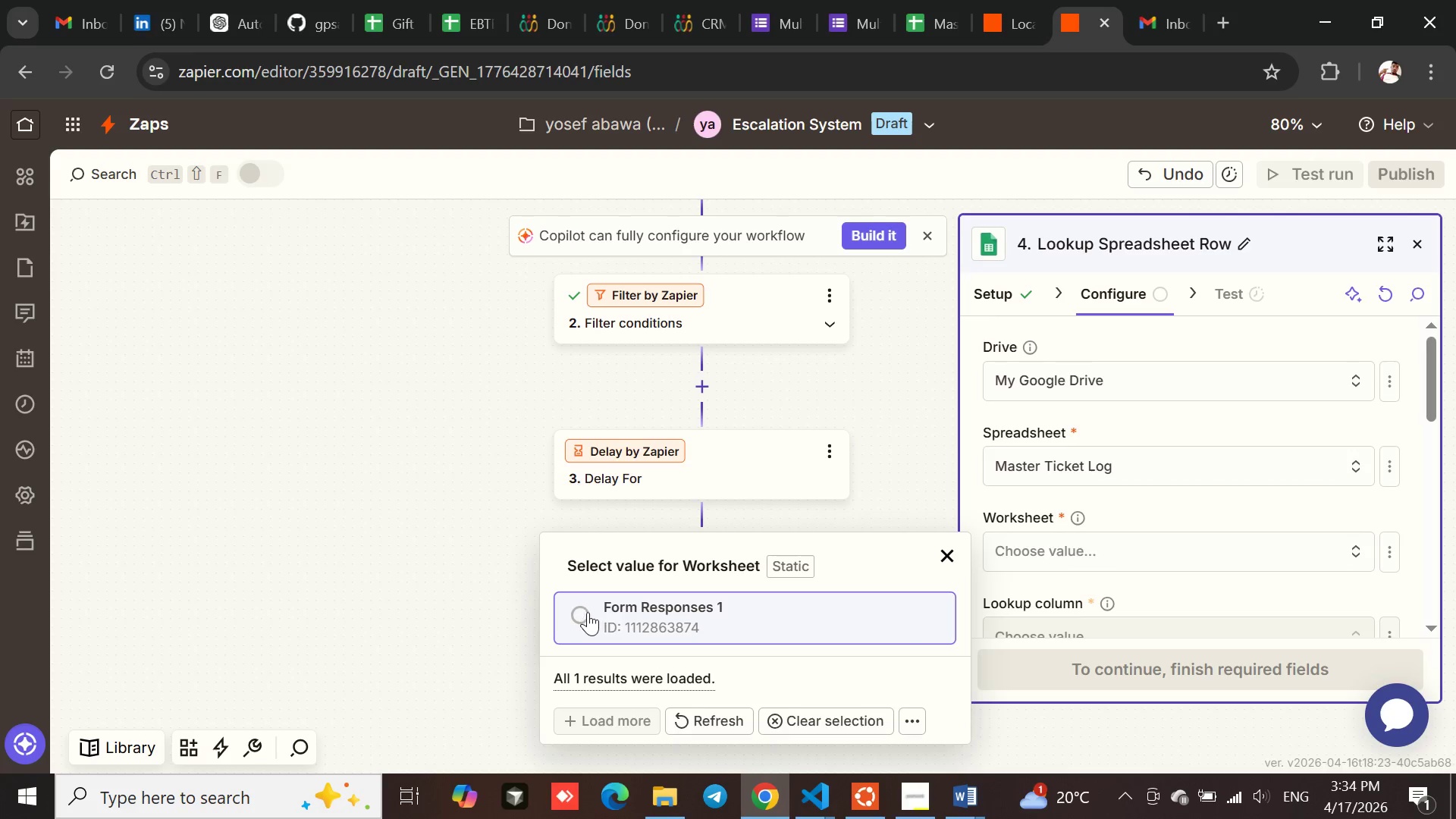 
left_click([572, 608])
 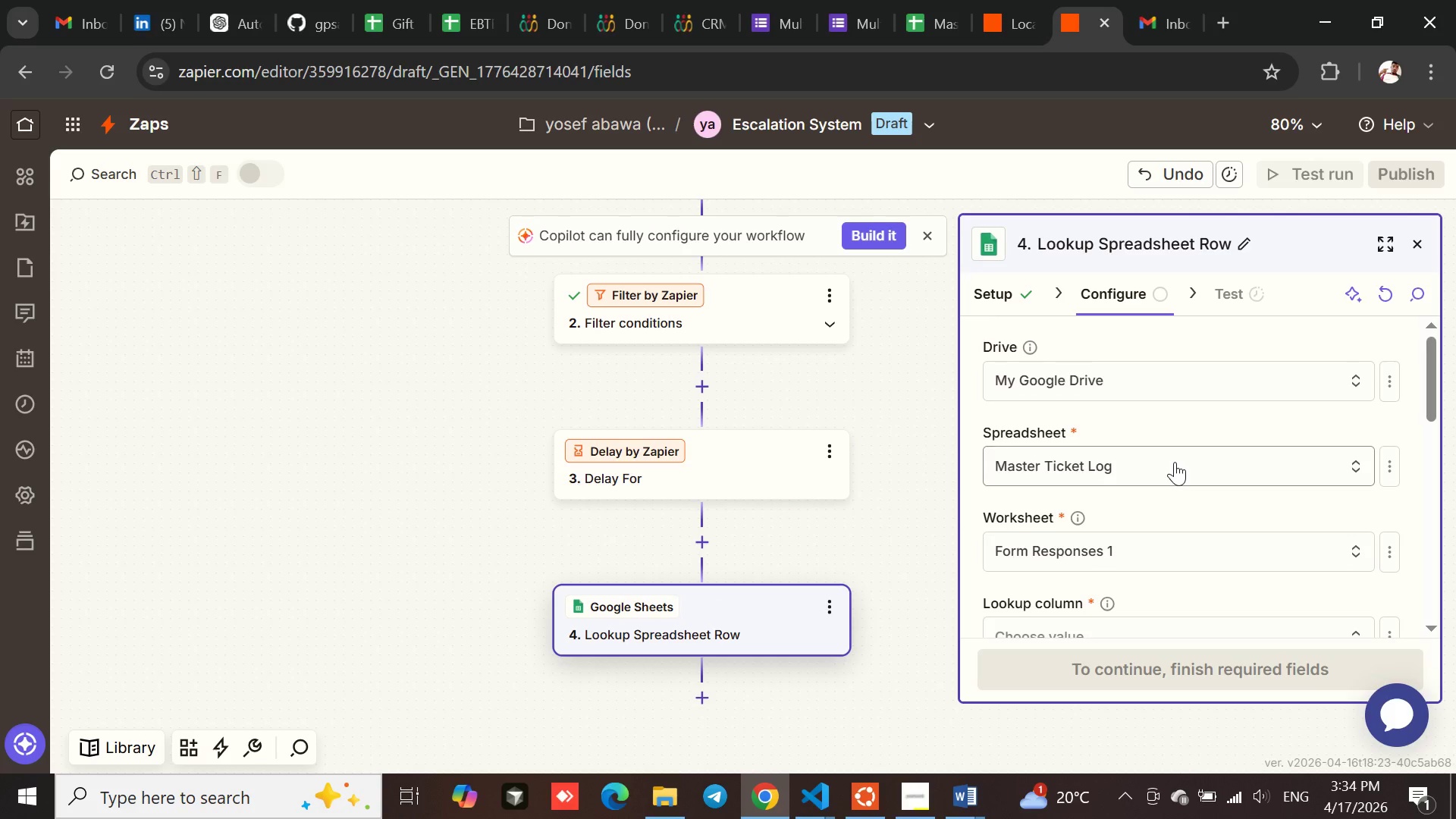 
wait(8.27)
 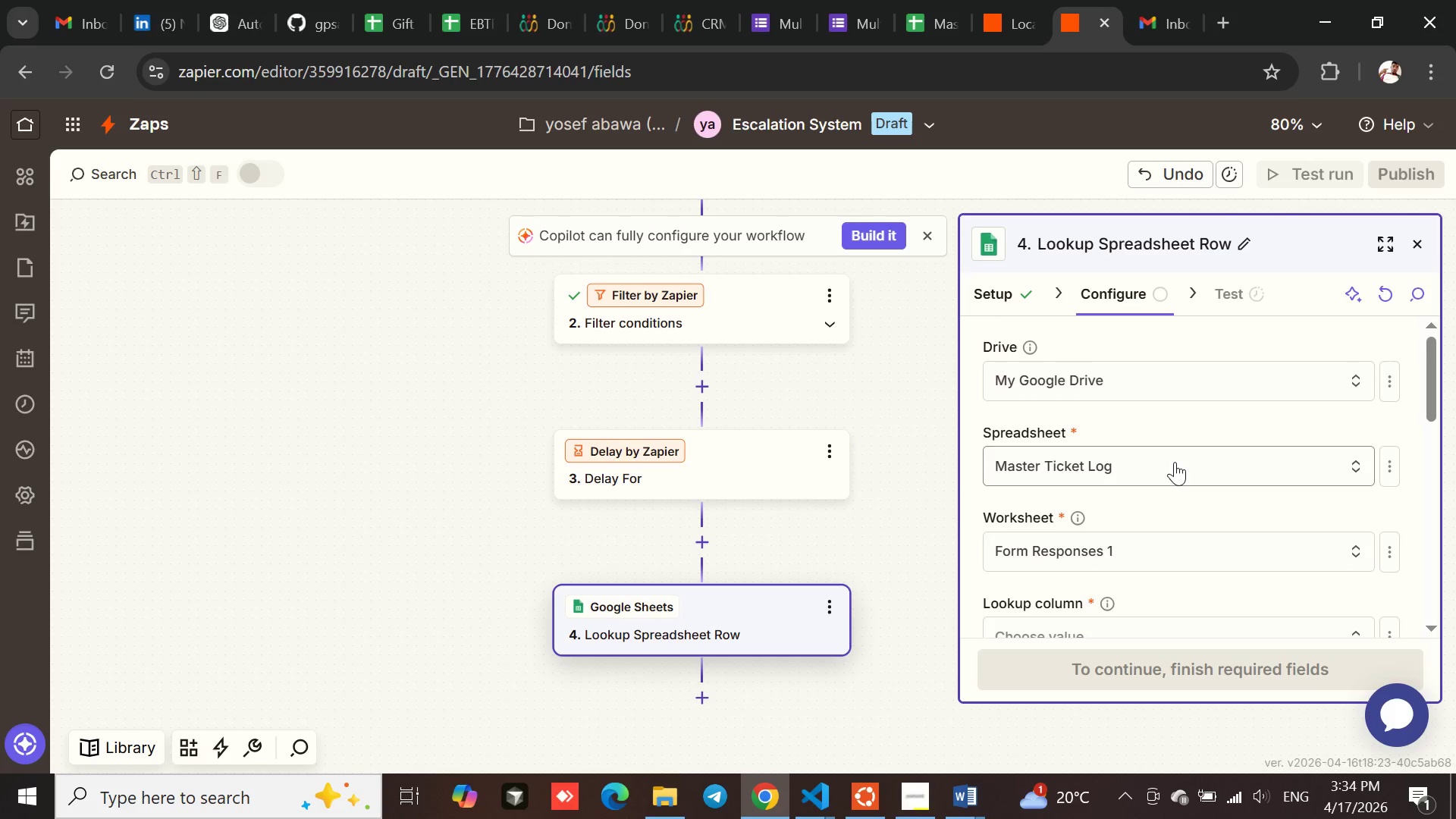 
left_click([1106, 504])
 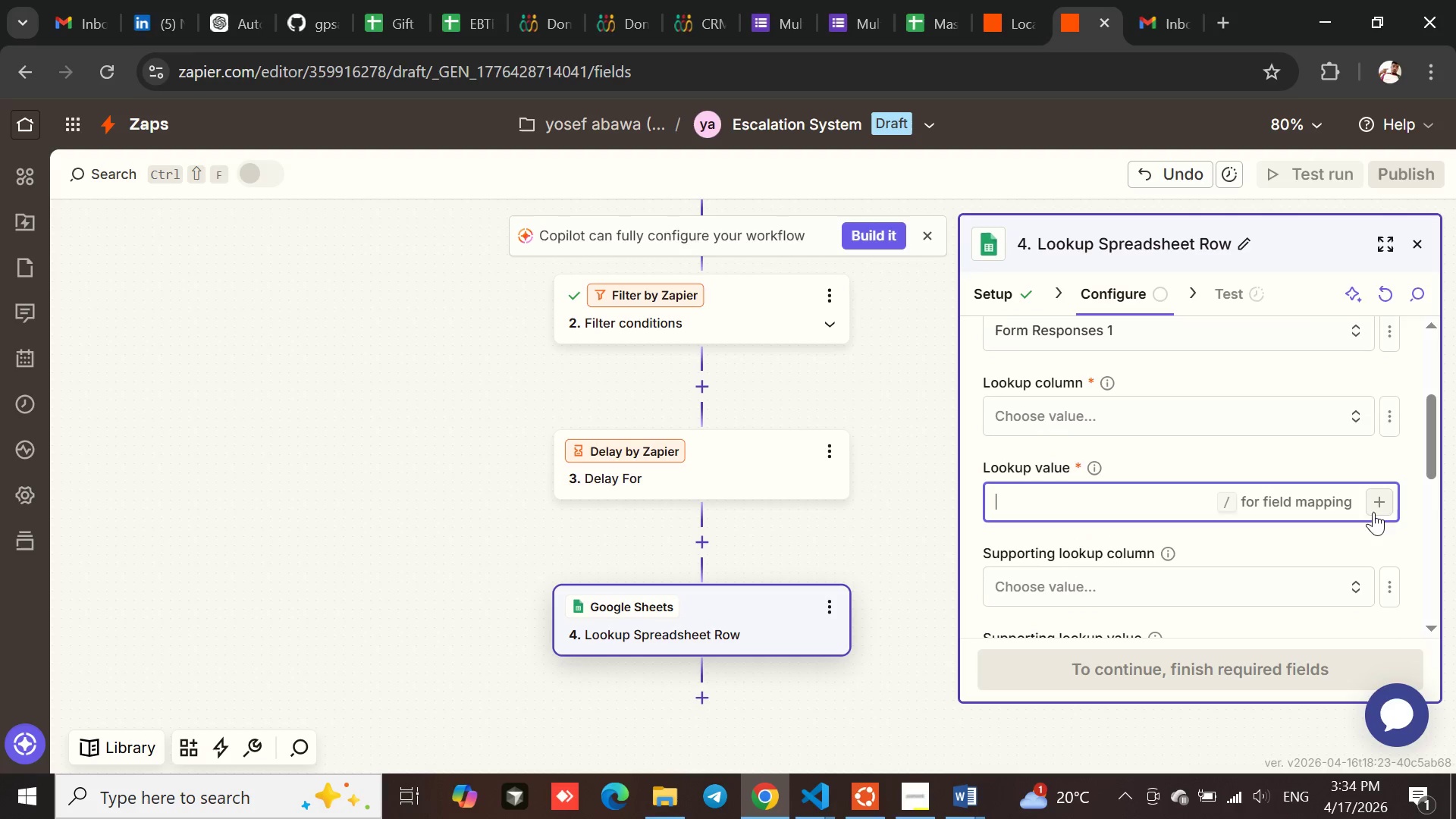 
left_click([1379, 500])
 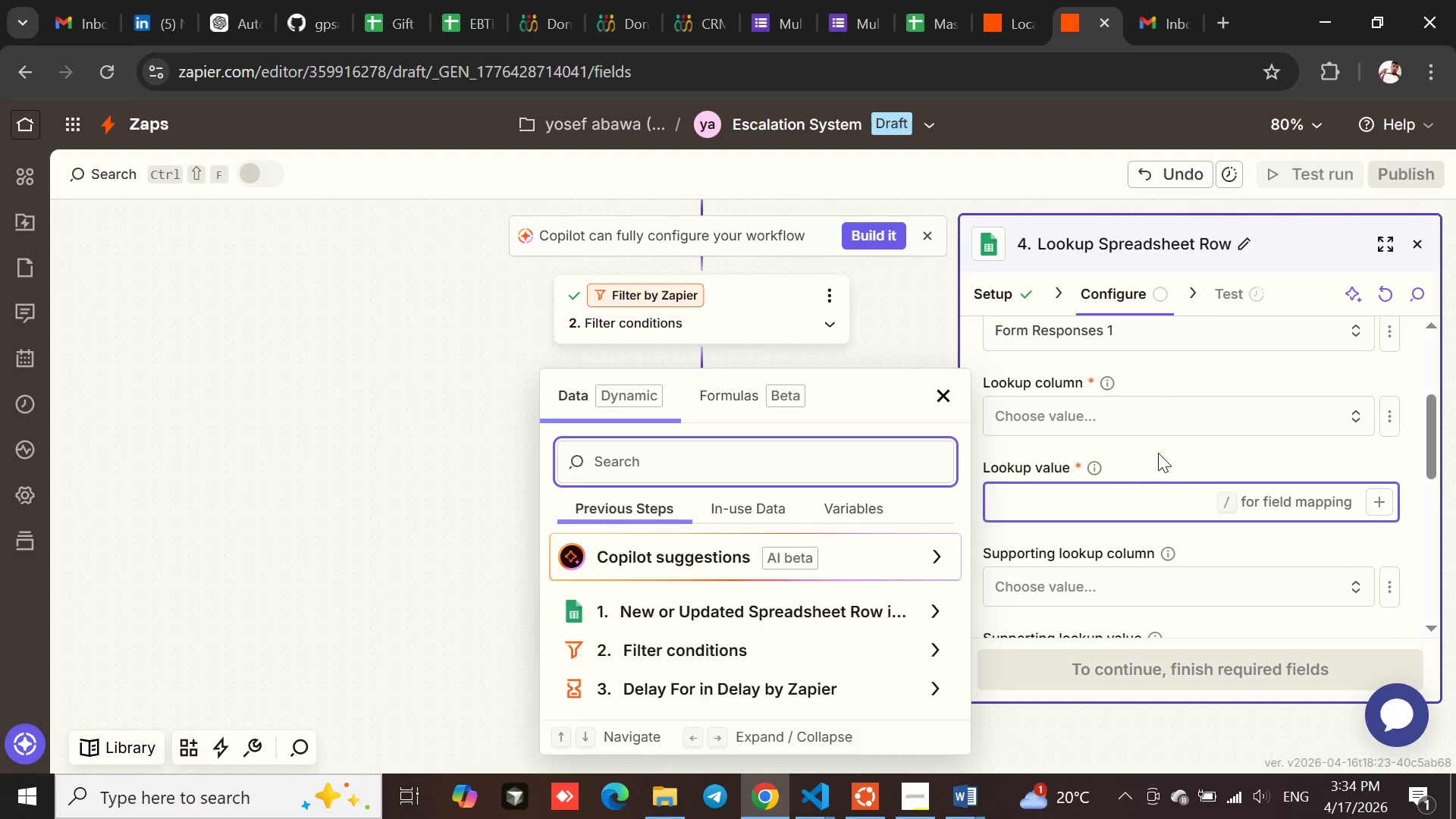 
left_click_drag(start_coordinate=[1156, 447], to_coordinate=[1113, 404])
 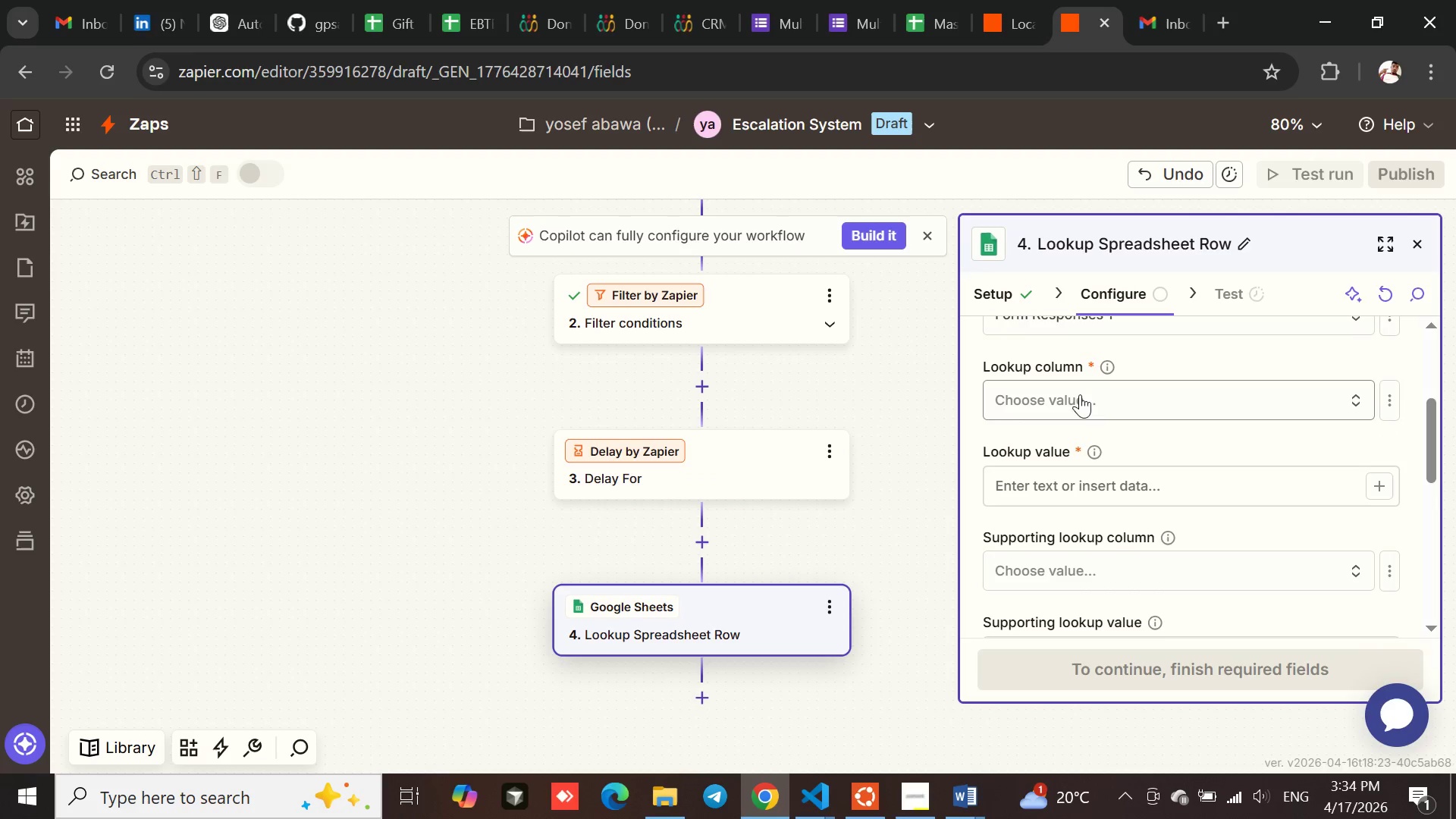 
left_click([1073, 384])
 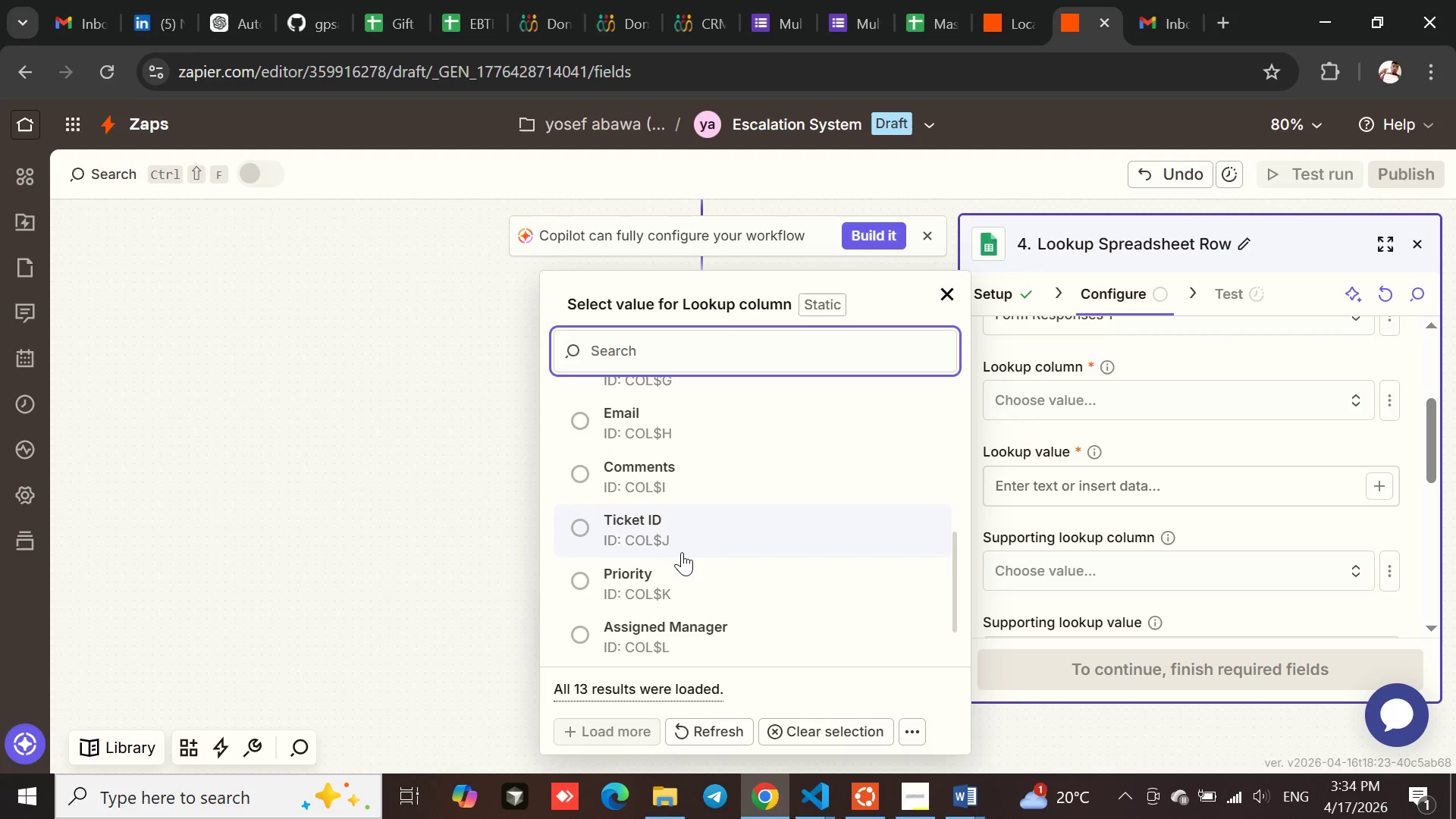 
left_click([564, 523])
 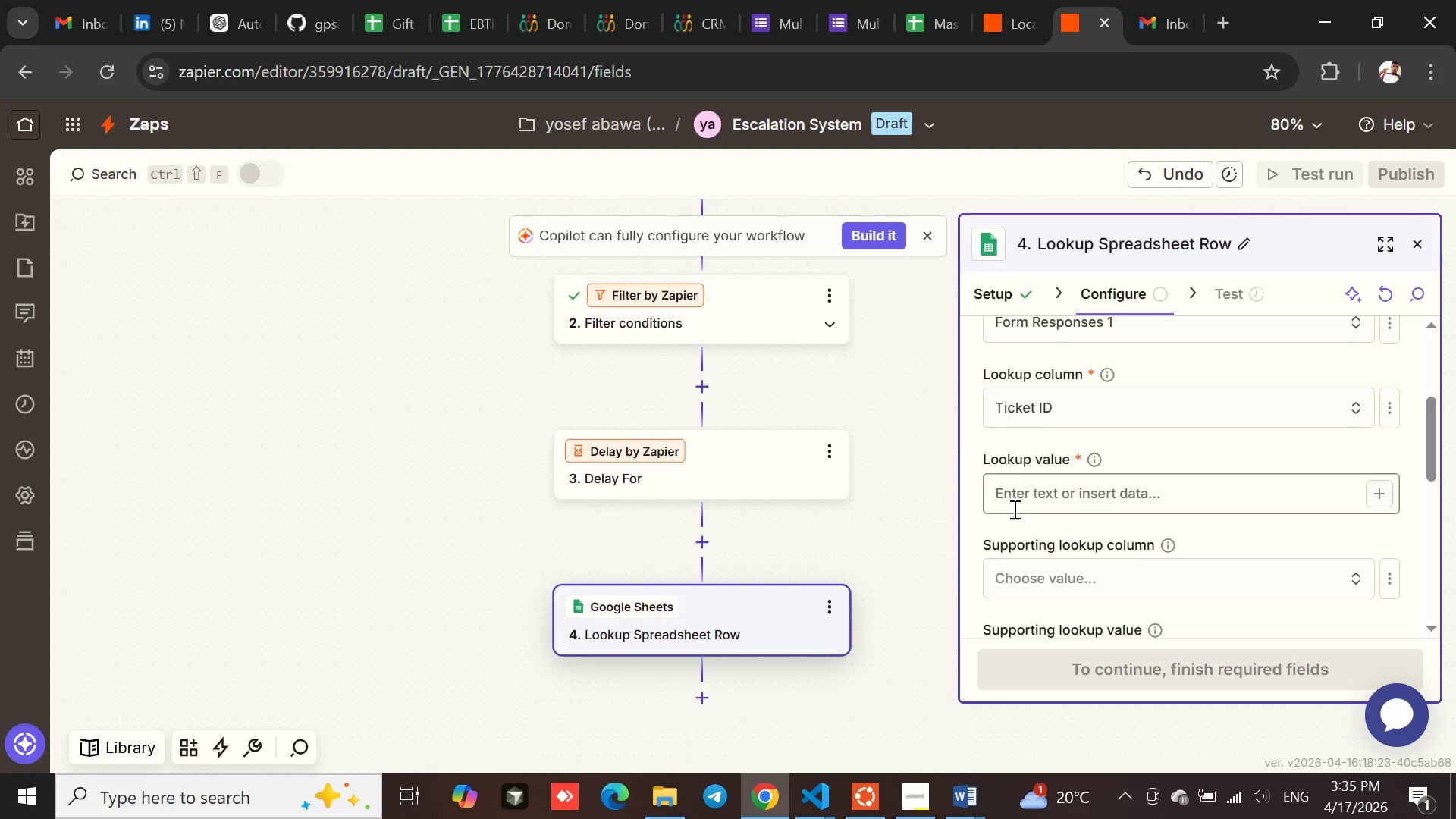 
wait(13.64)
 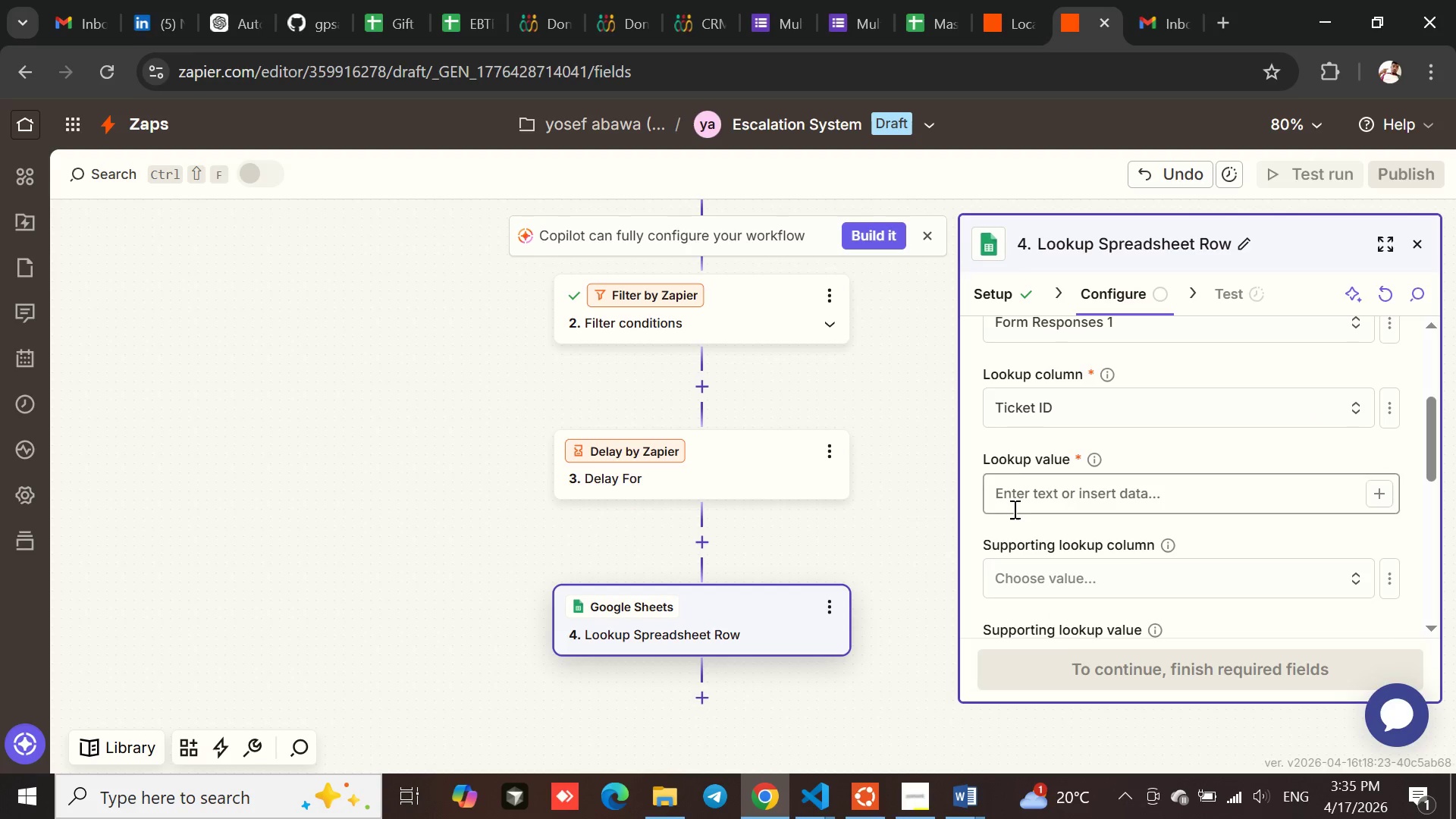 
left_click([1050, 491])
 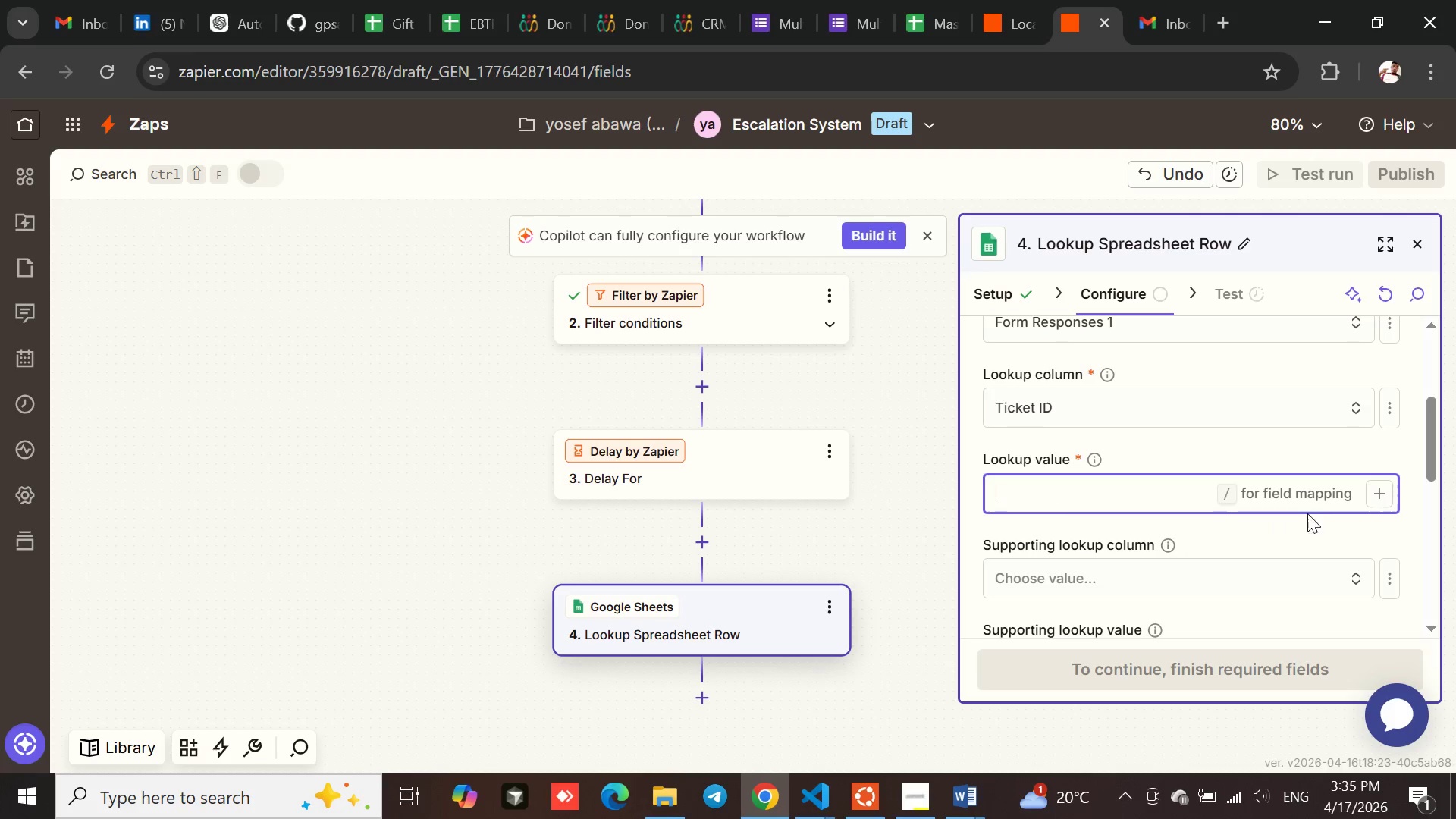 
left_click([1378, 491])
 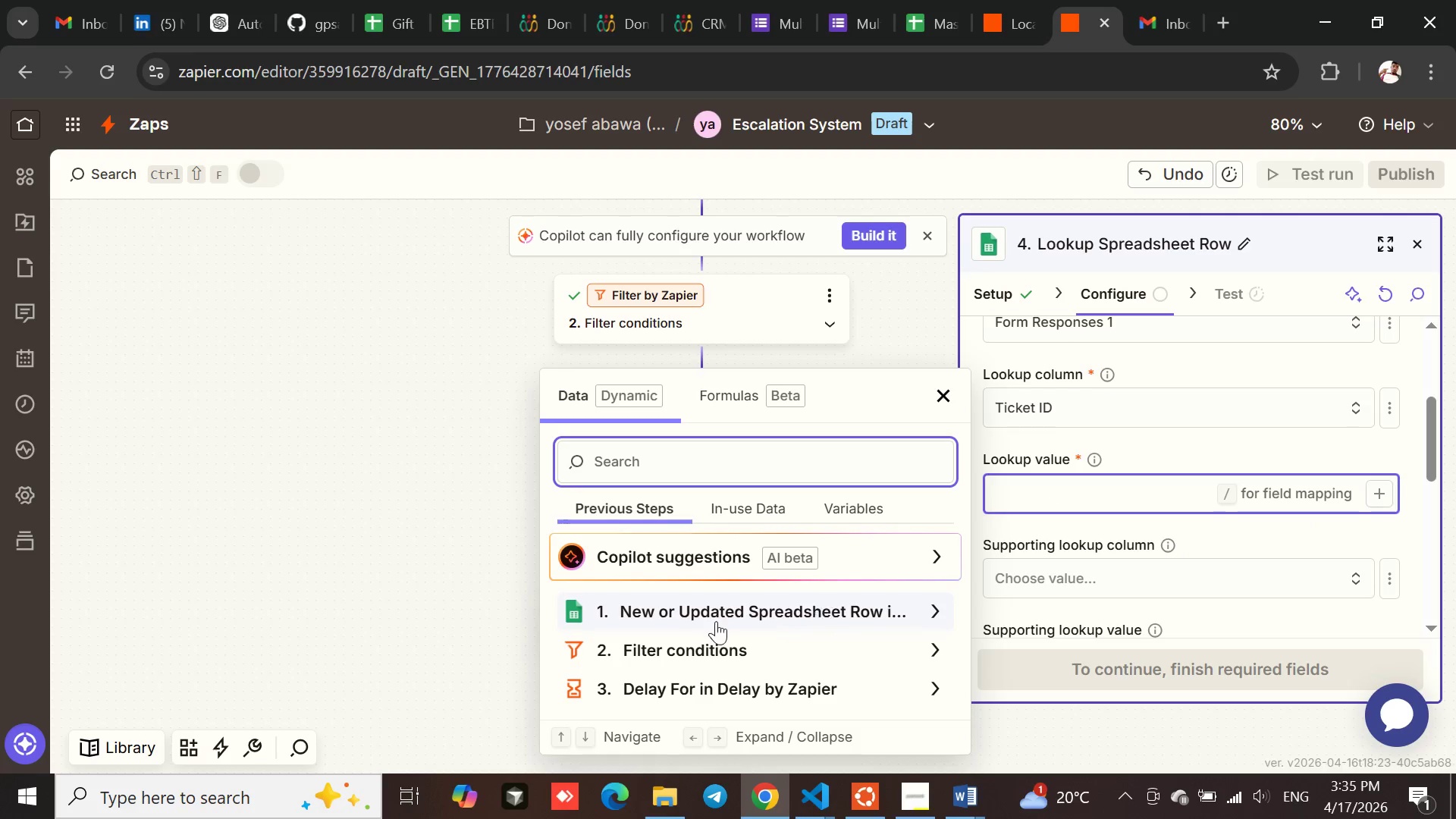 
left_click([703, 613])
 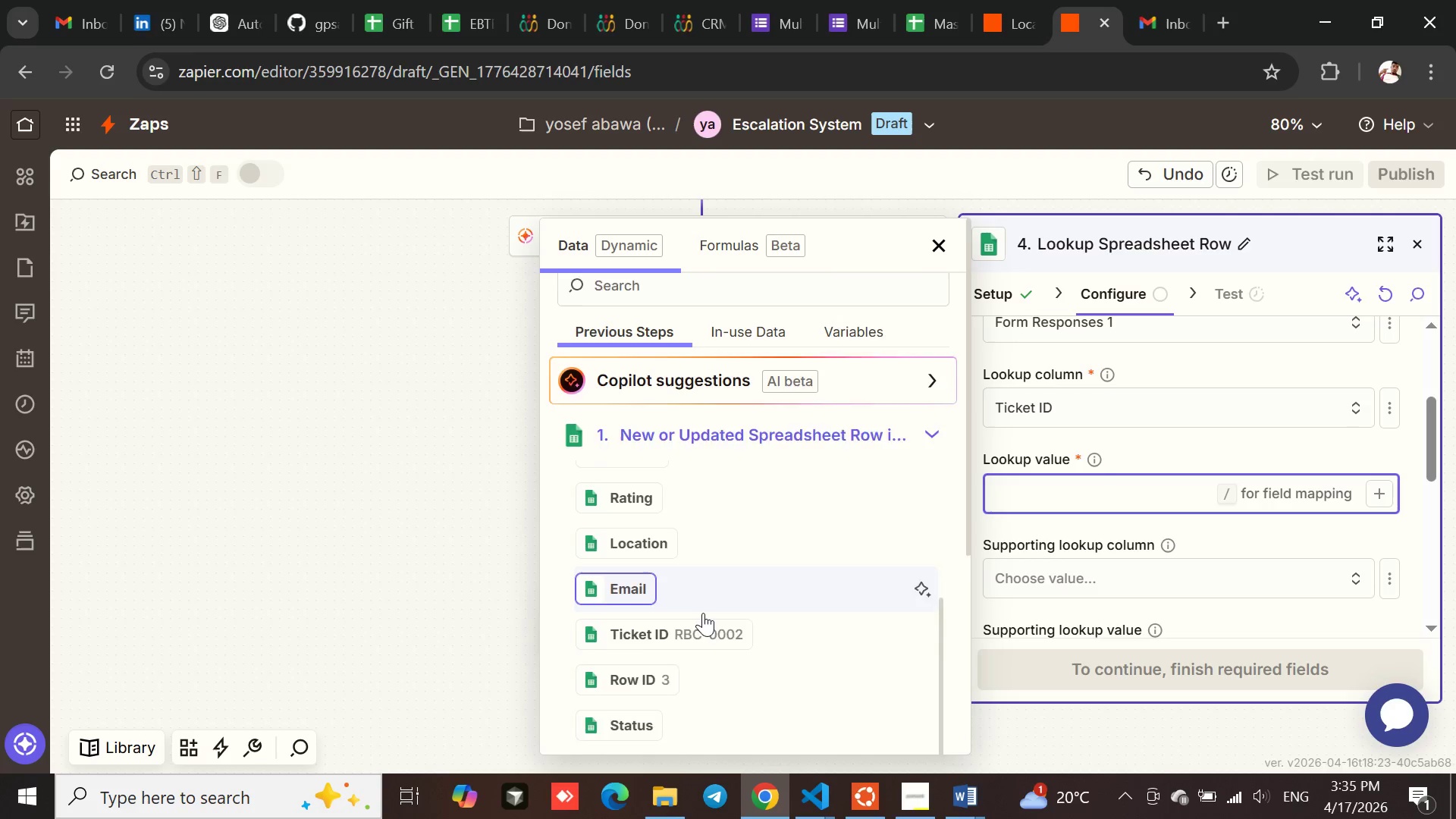 
left_click([664, 601])
 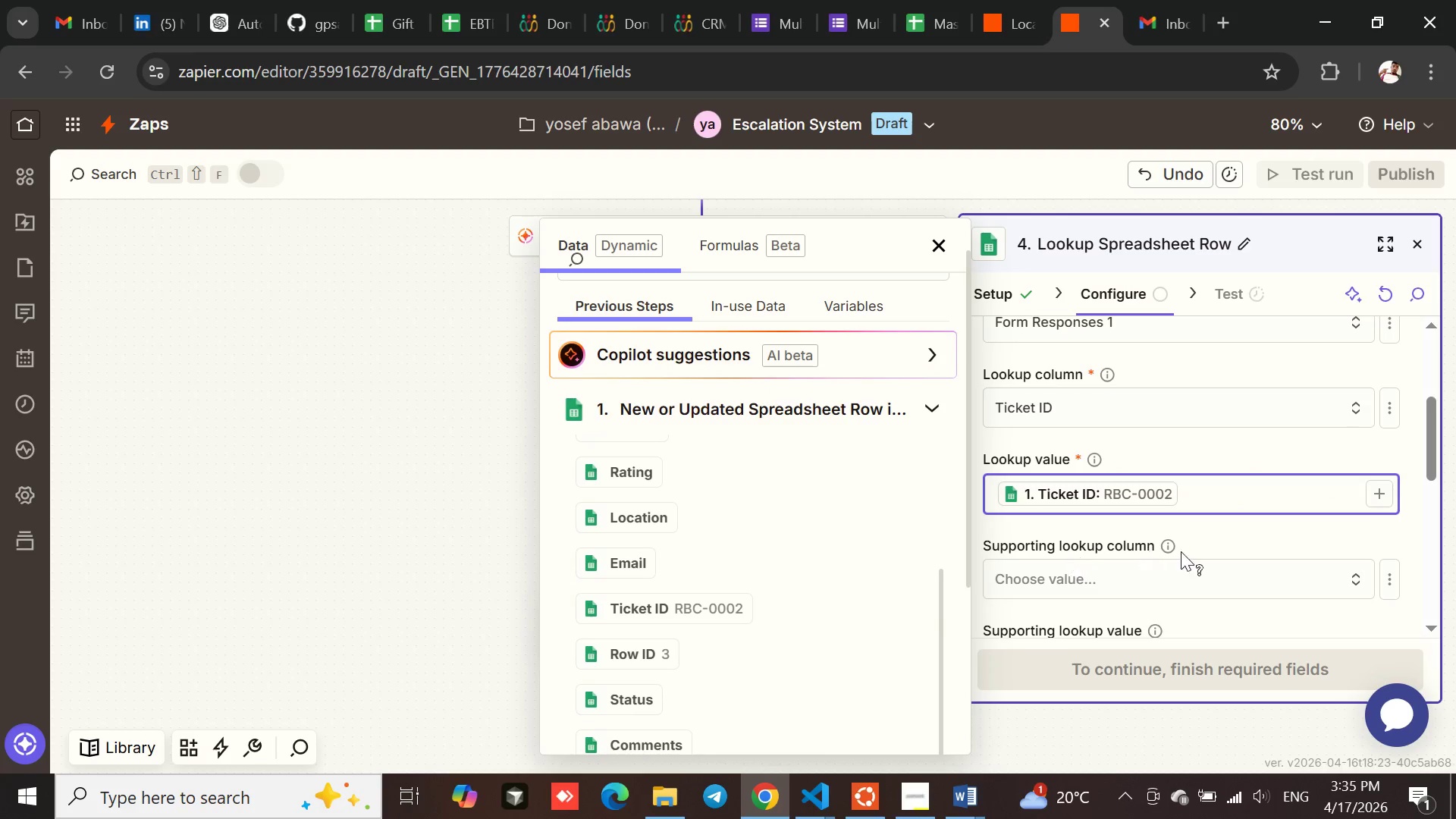 
left_click([1203, 551])
 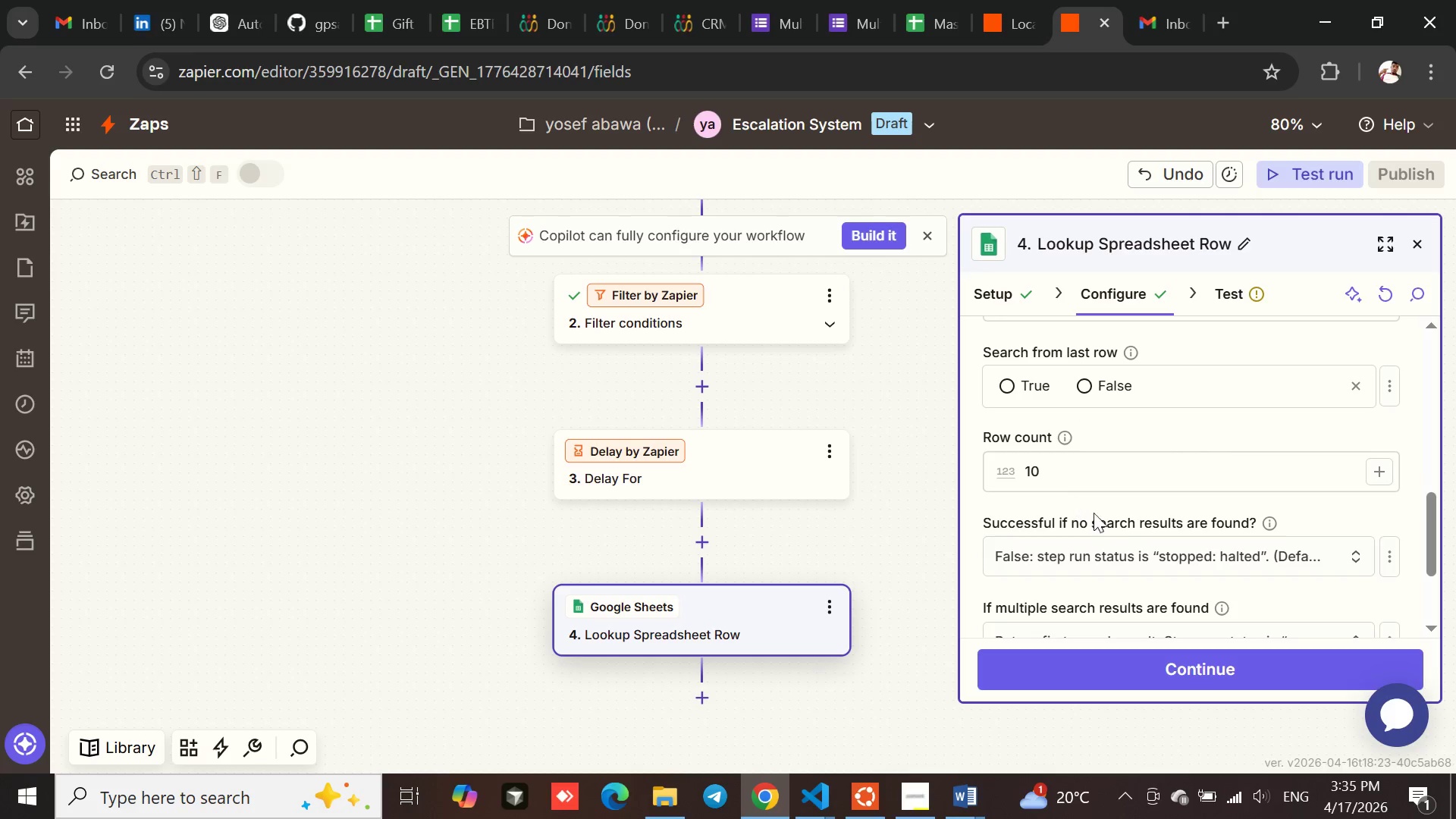 
wait(13.75)
 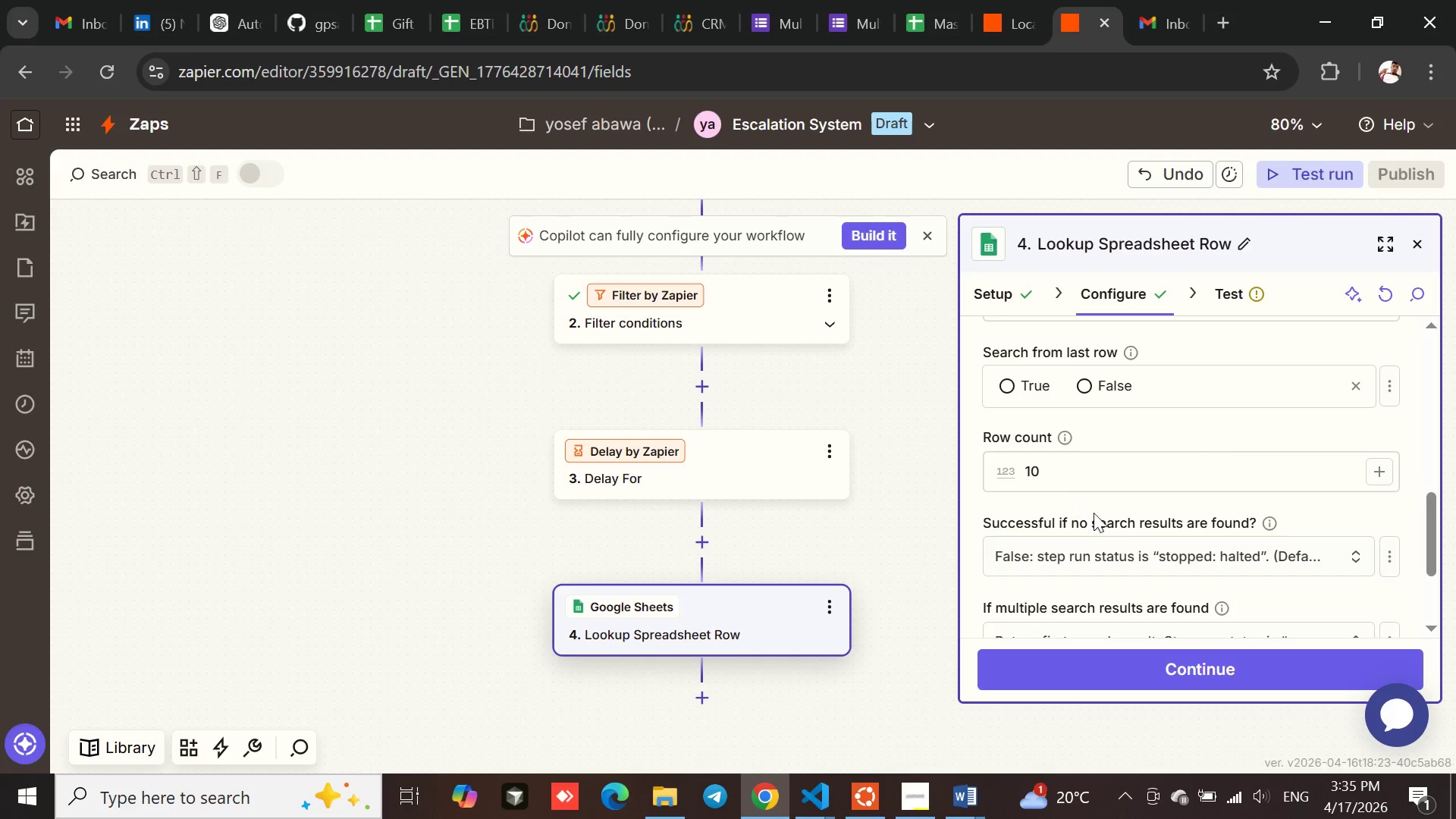 
left_click([1005, 489])
 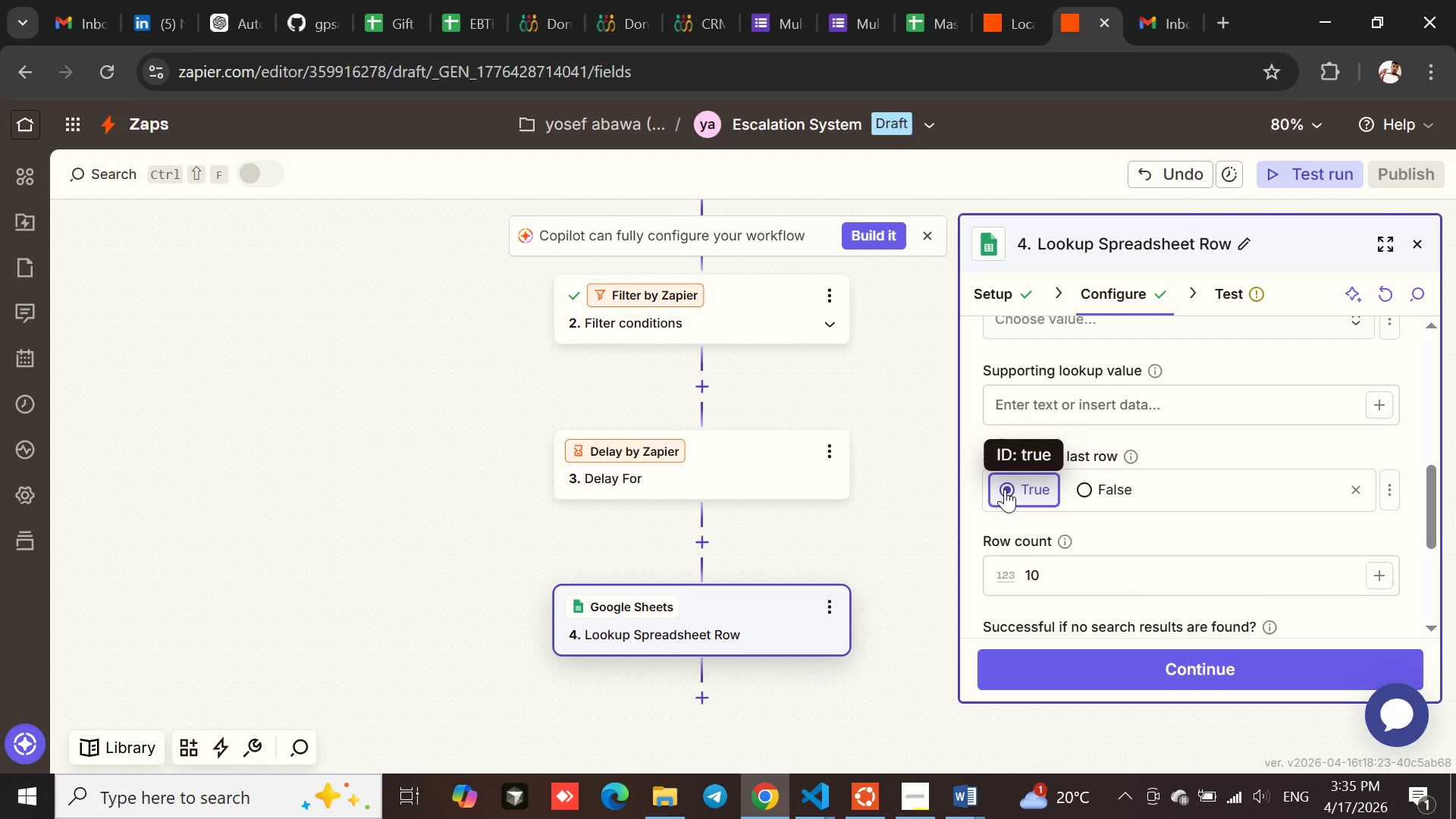 
left_click([1005, 489])
 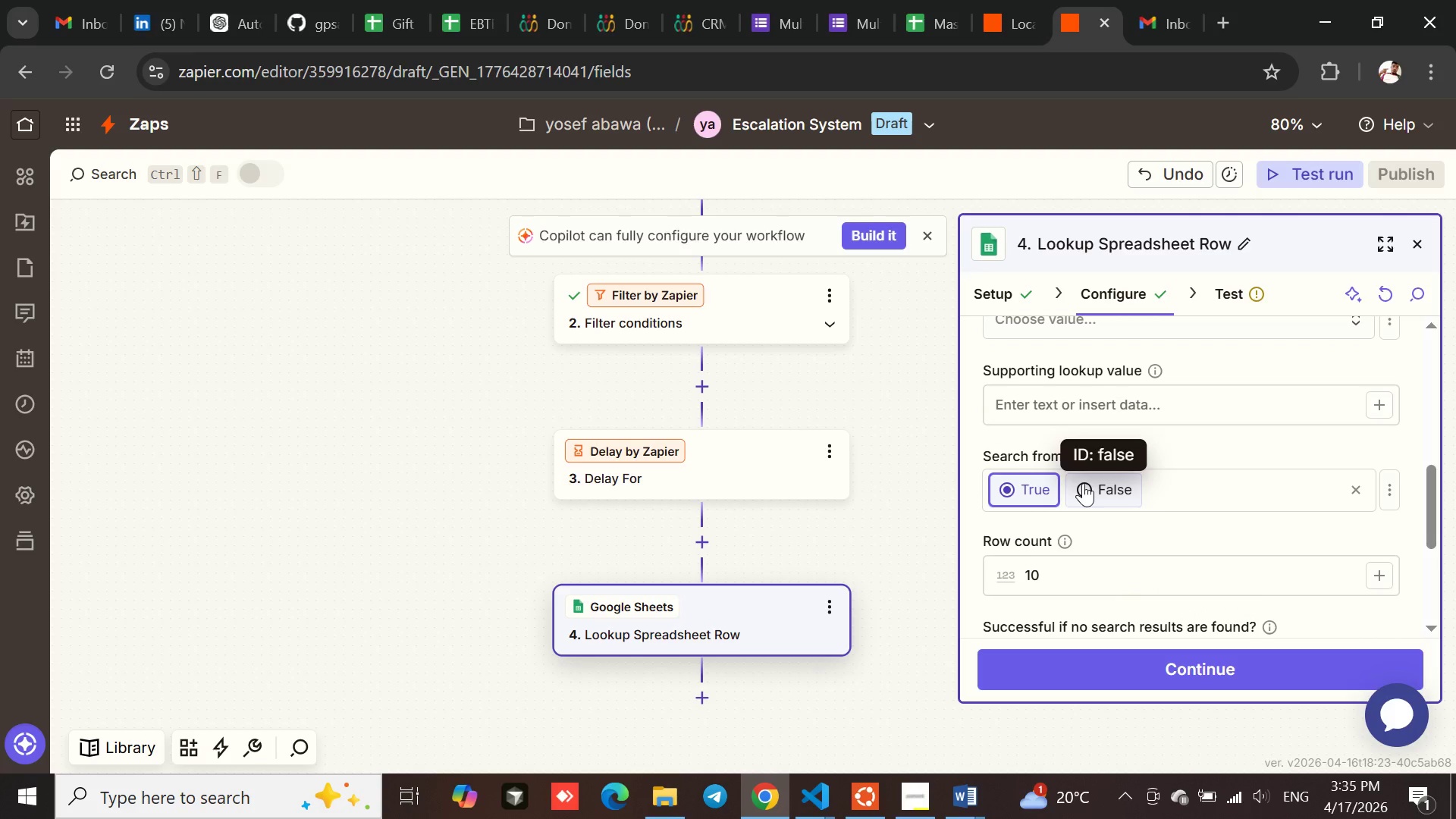 
left_click([1083, 483])
 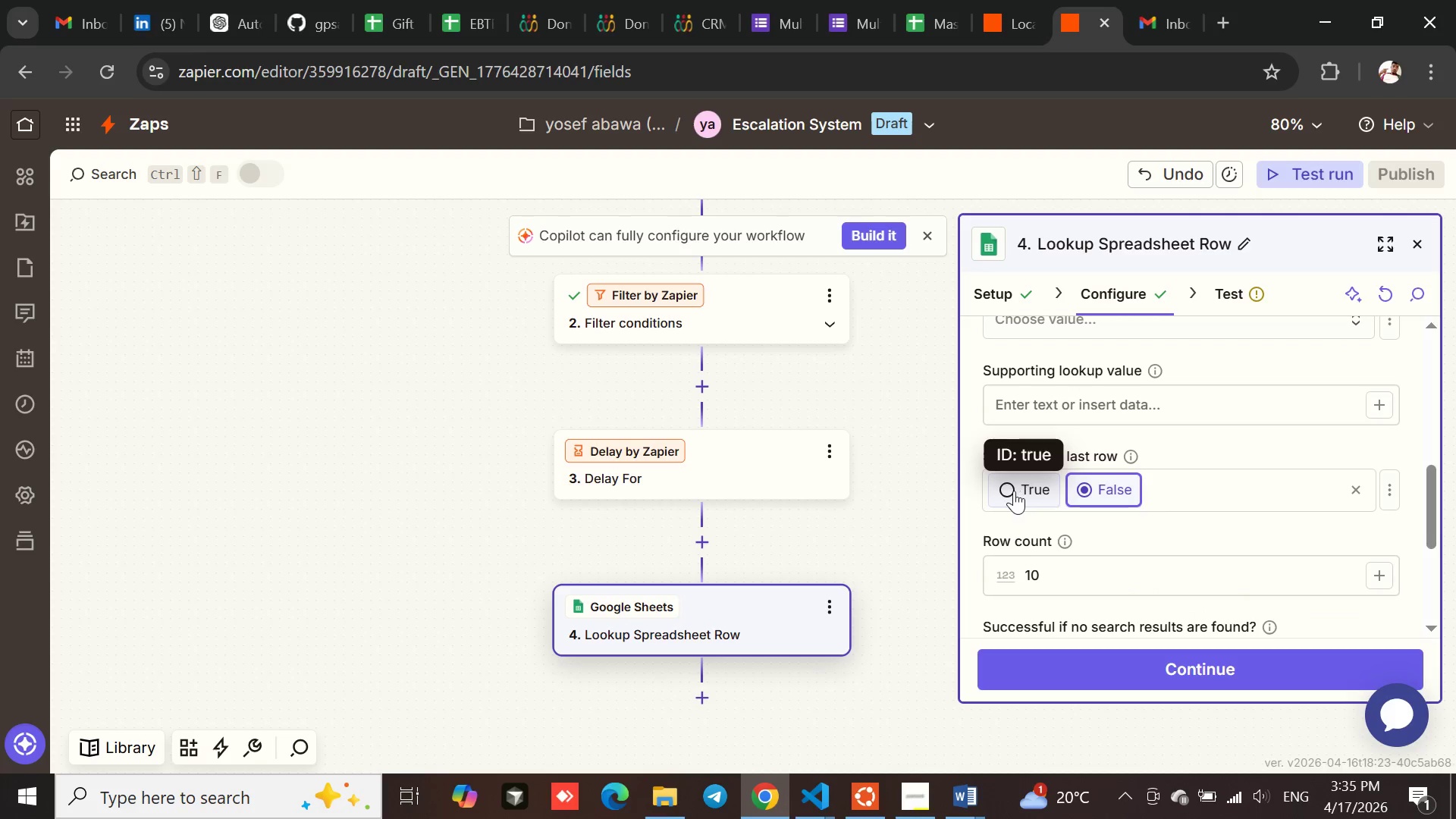 
left_click([1011, 491])
 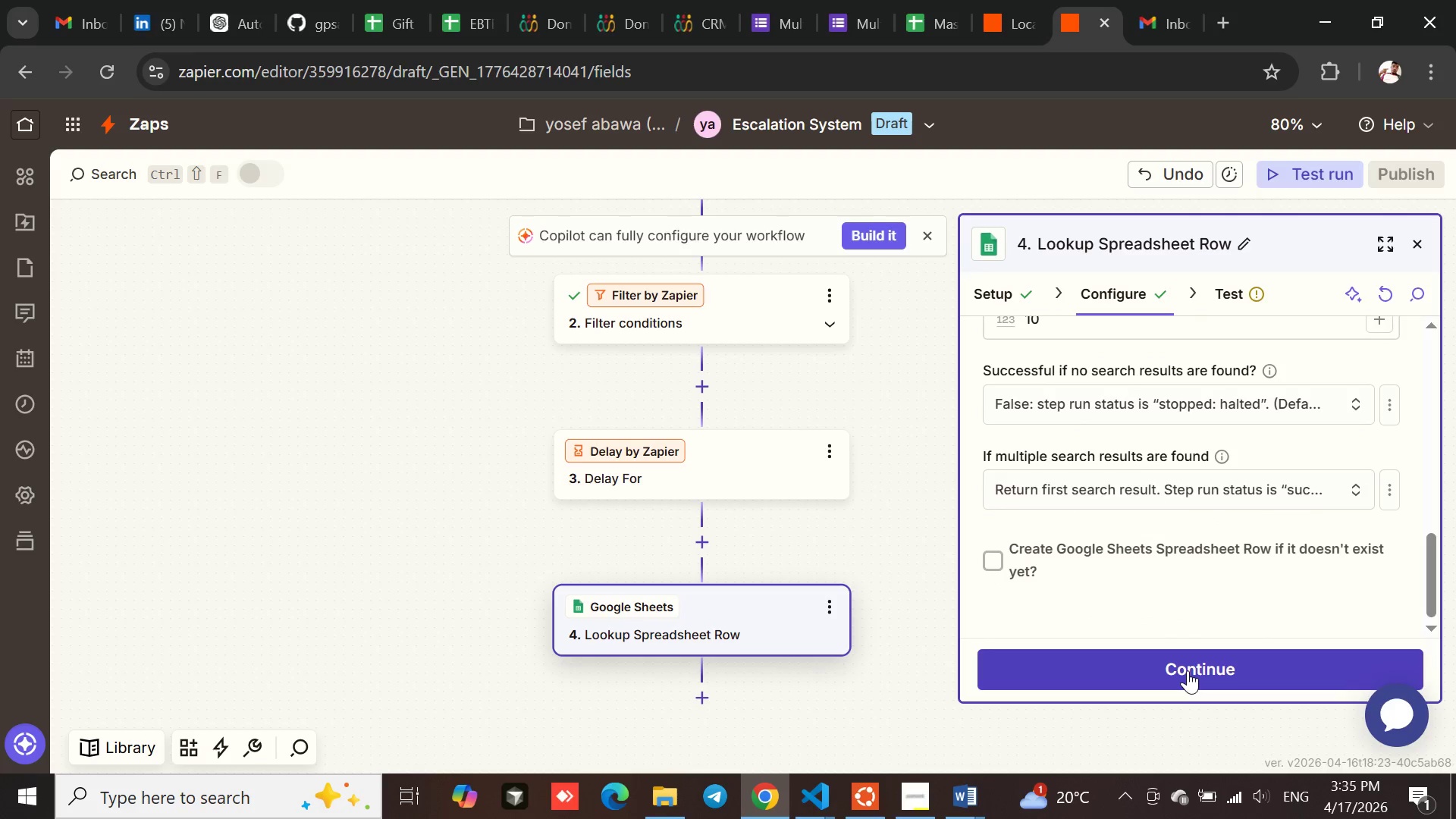 
wait(5.19)
 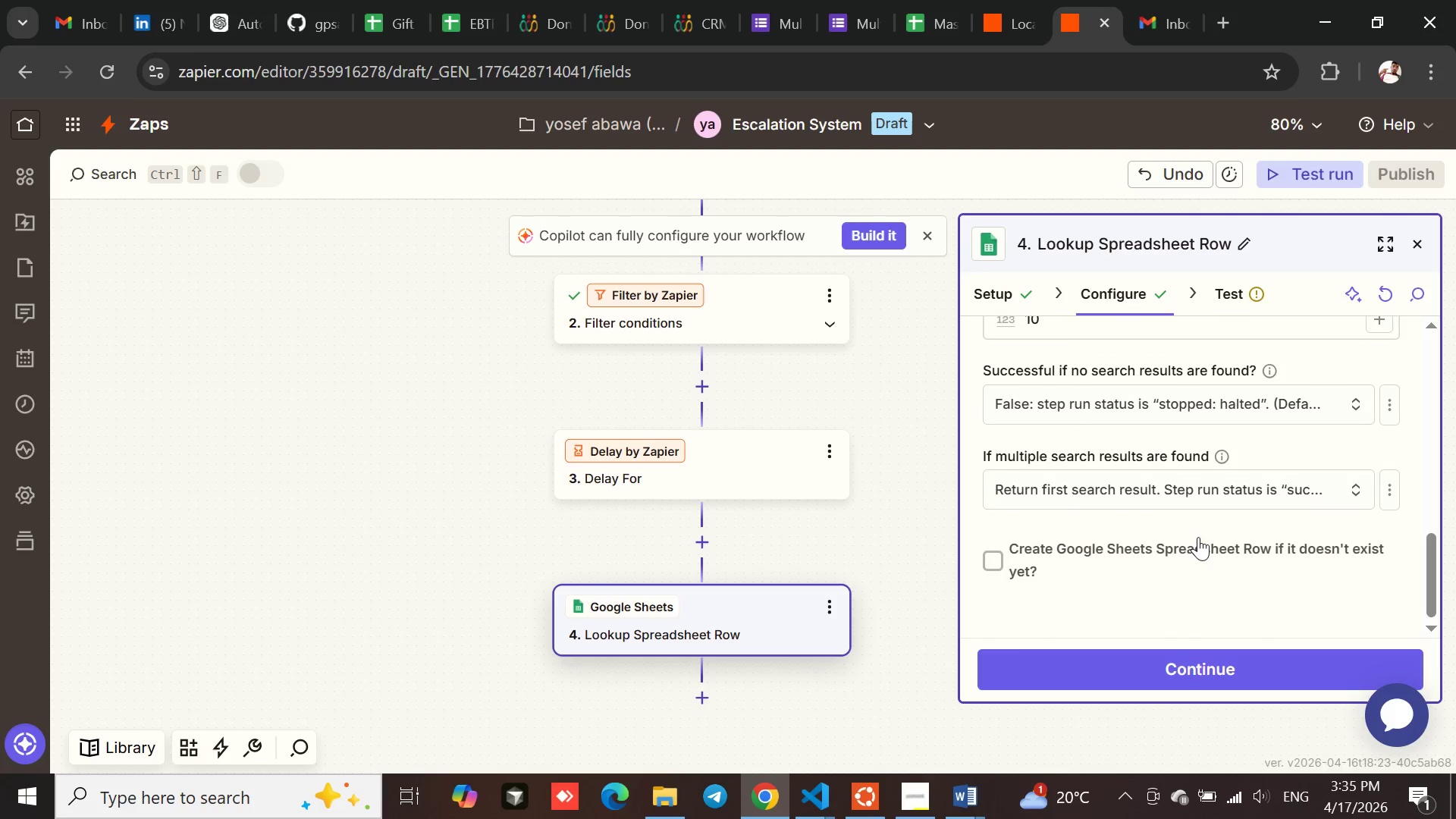 
left_click([1188, 670])
 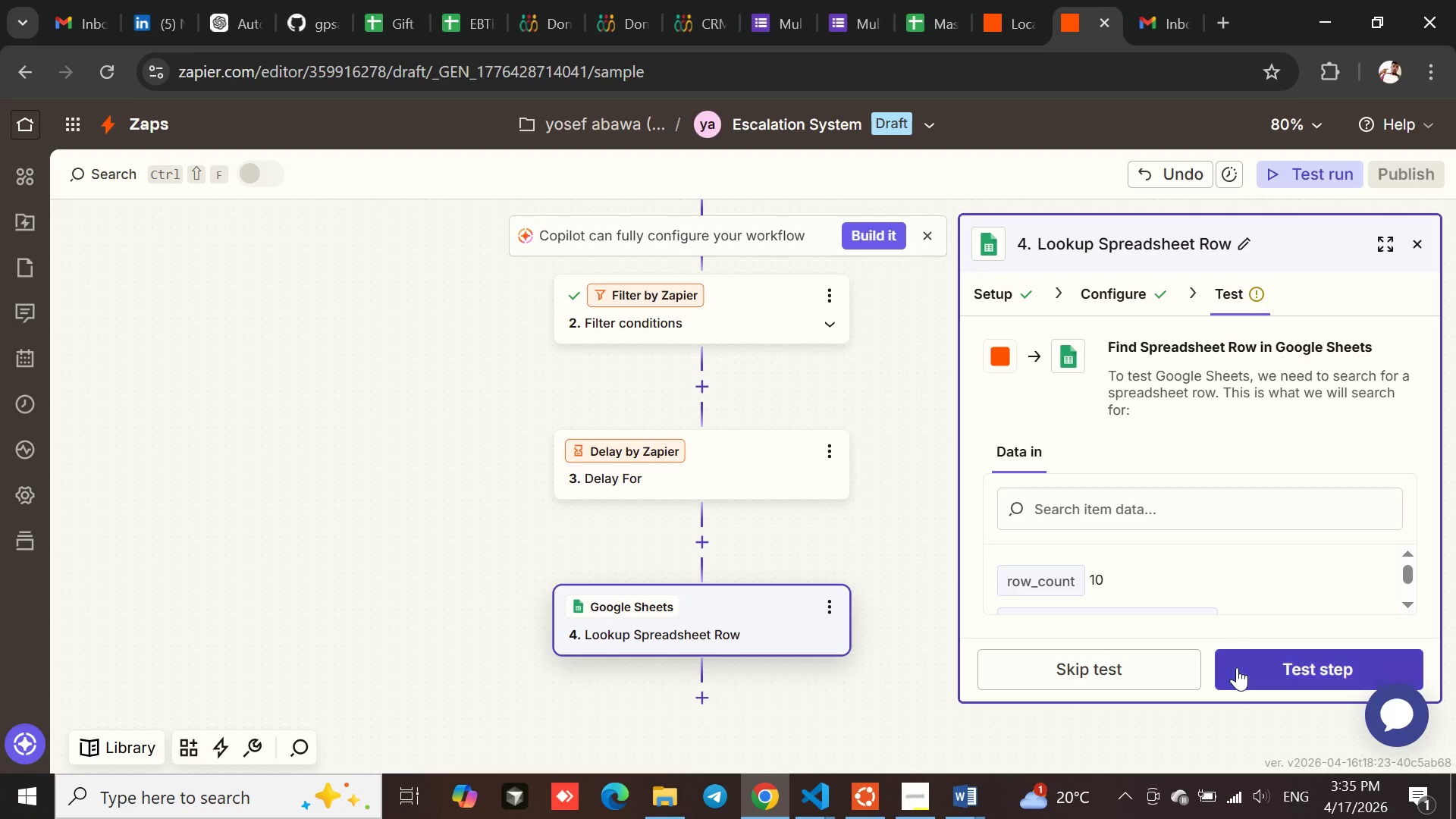 
wait(17.91)
 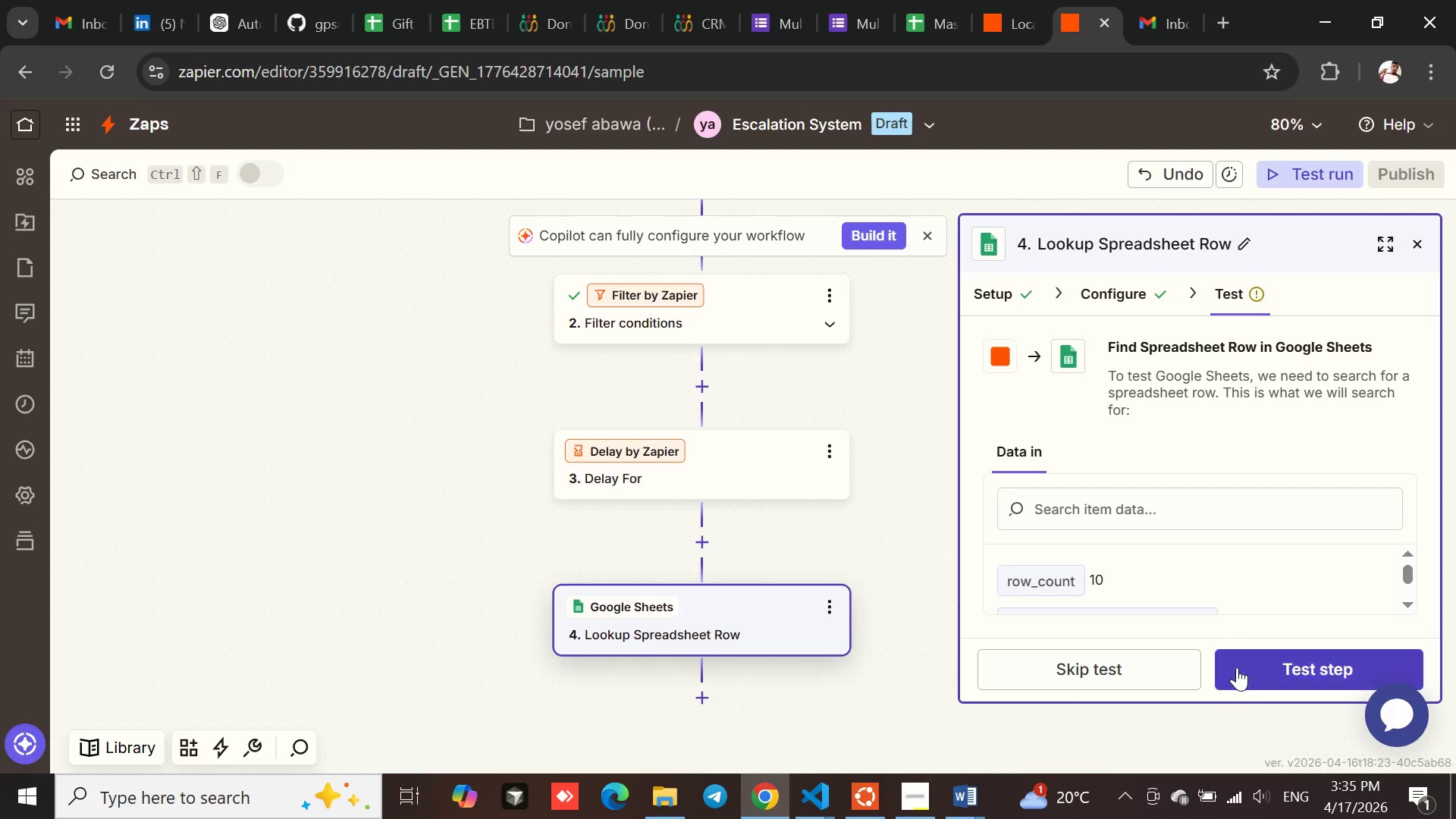 
left_click([1298, 672])
 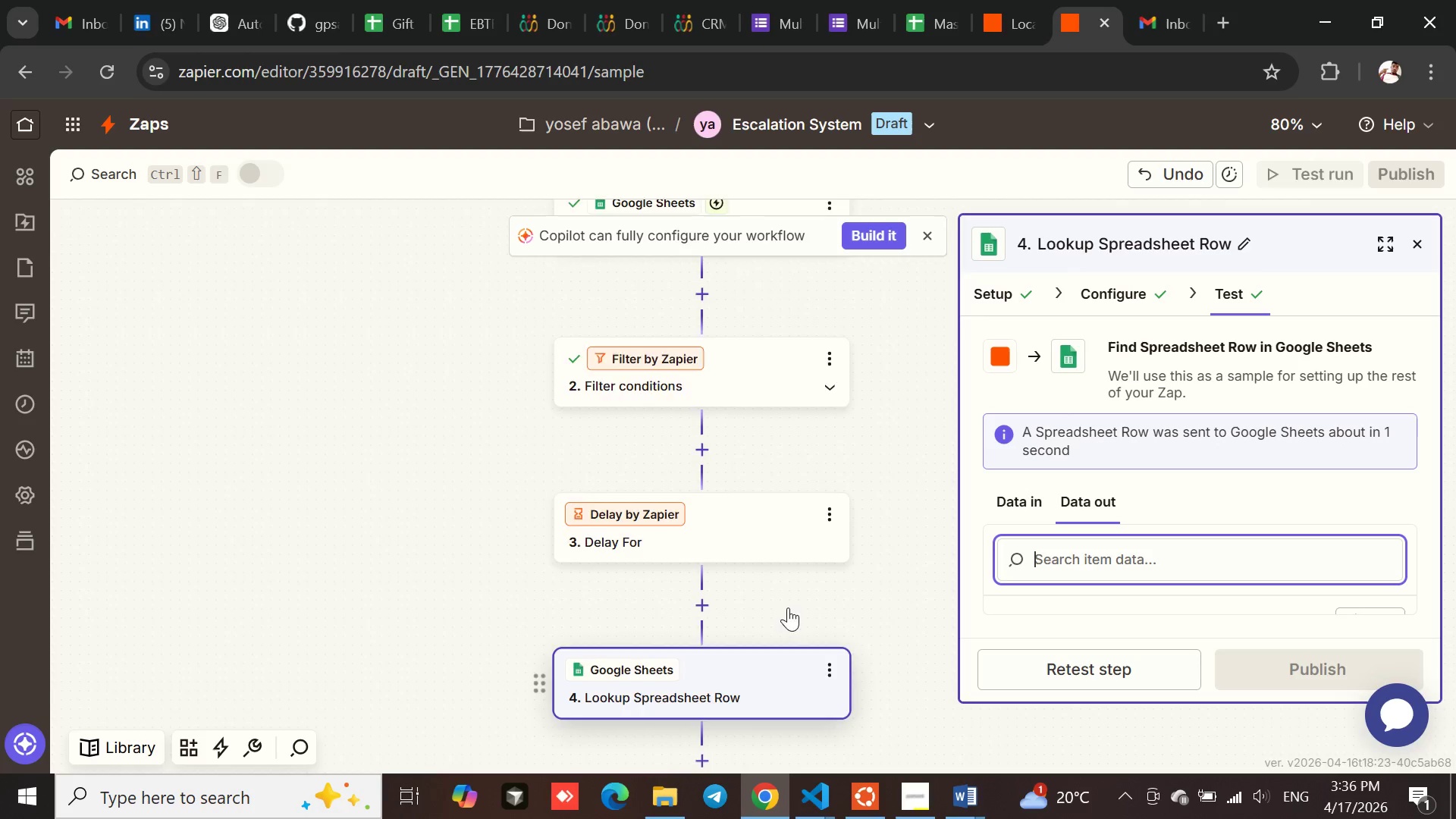 
wait(13.72)
 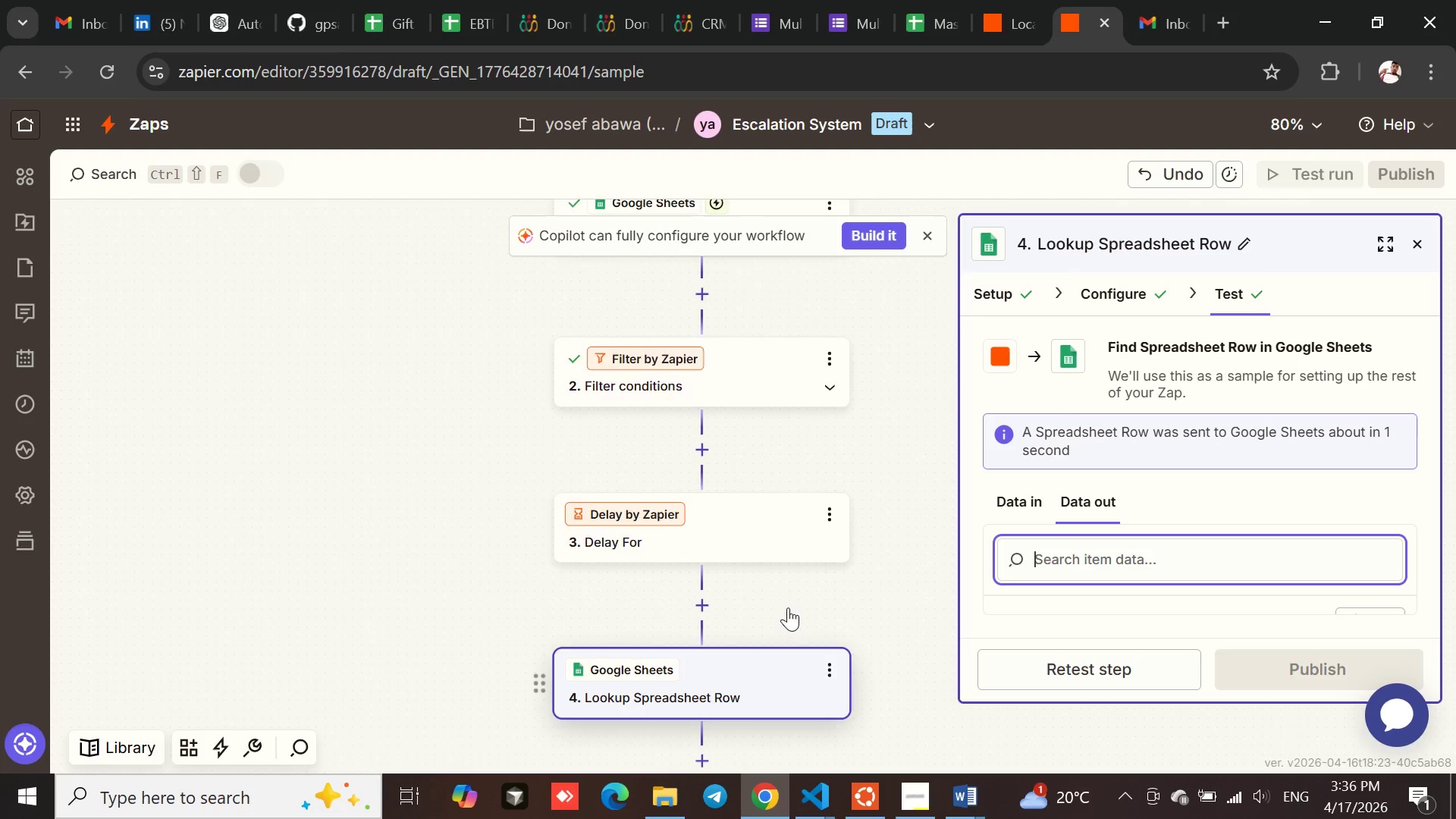 
left_click([698, 472])
 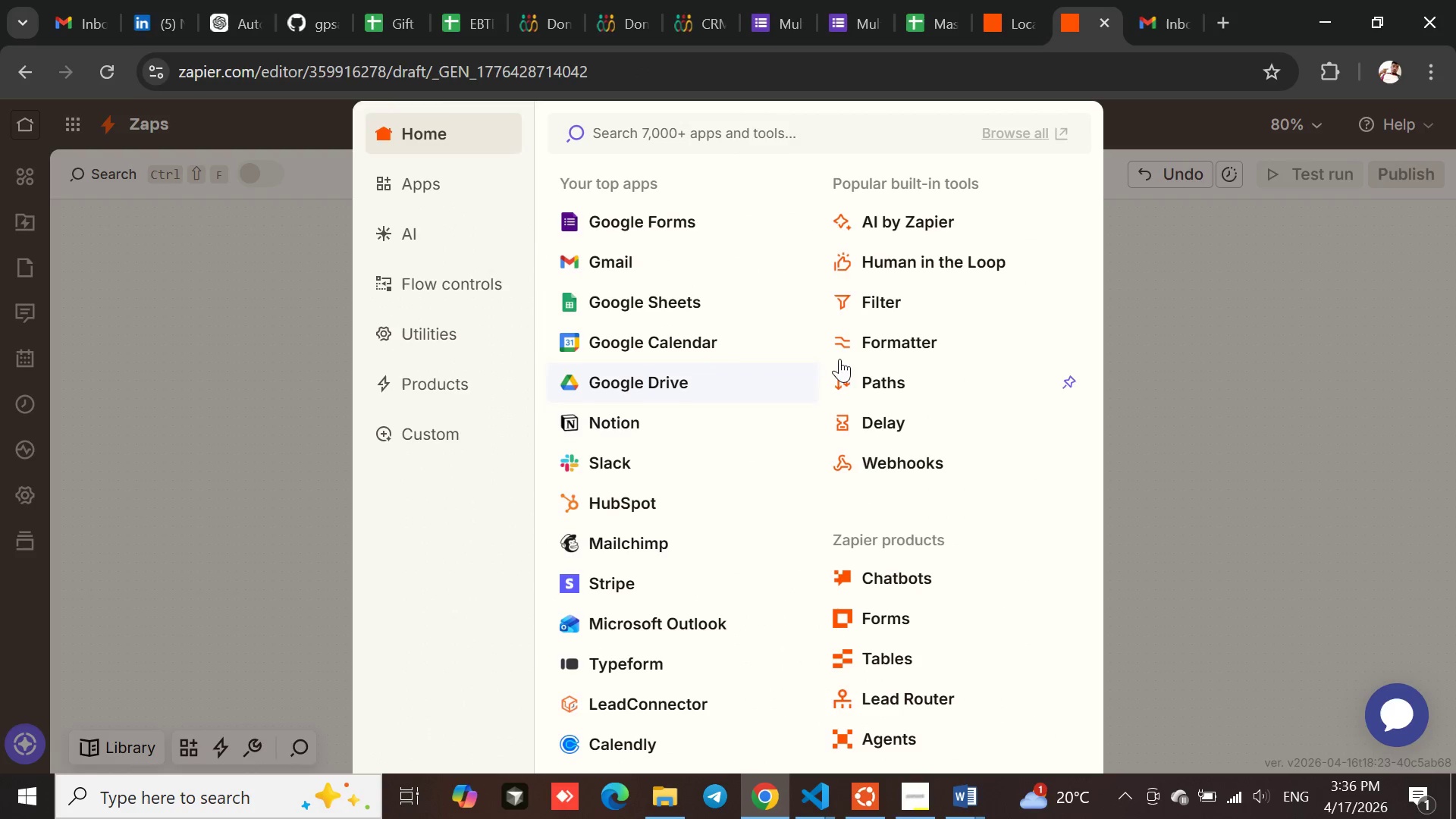 
left_click([883, 303])
 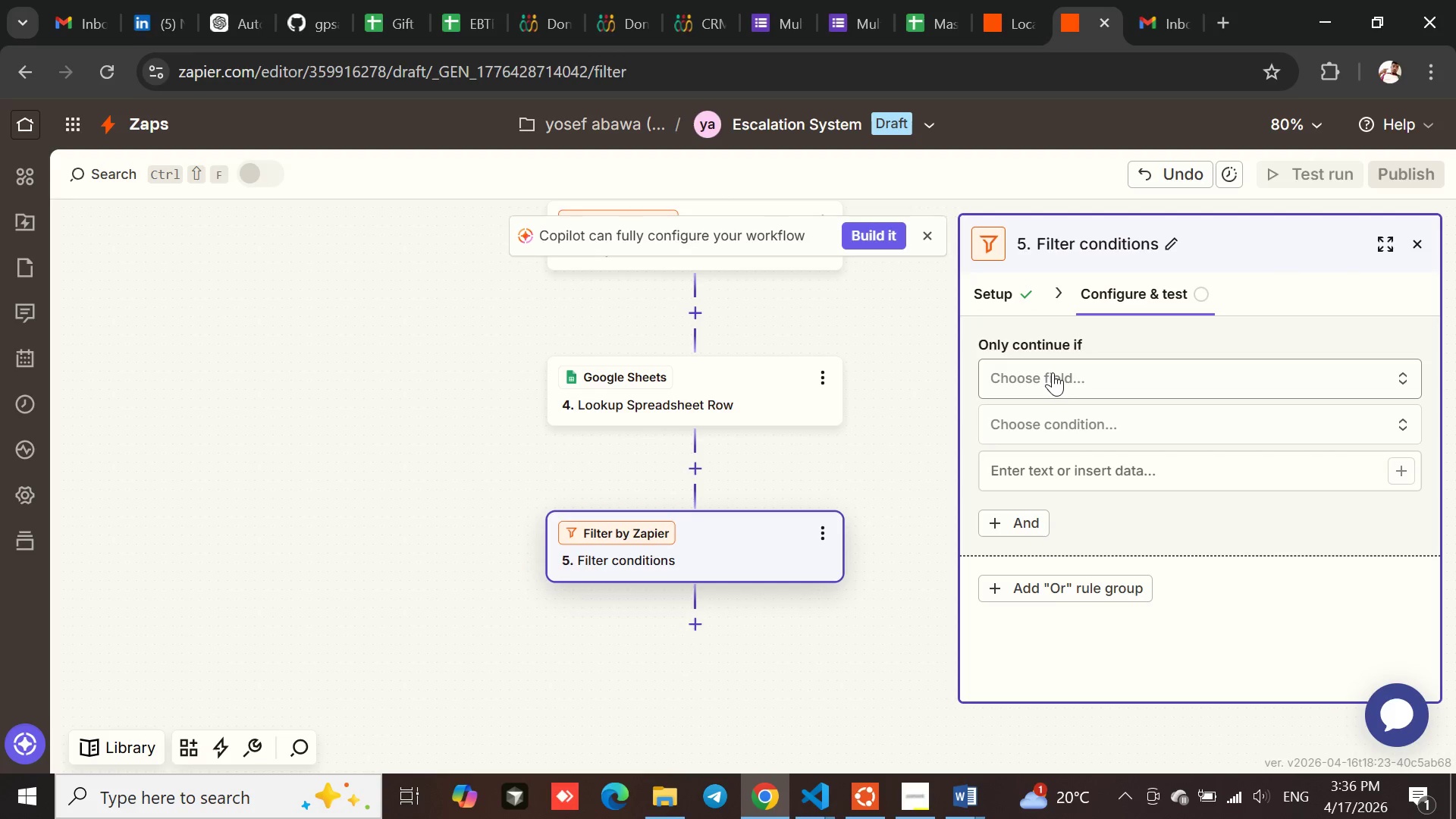 
left_click([1052, 372])
 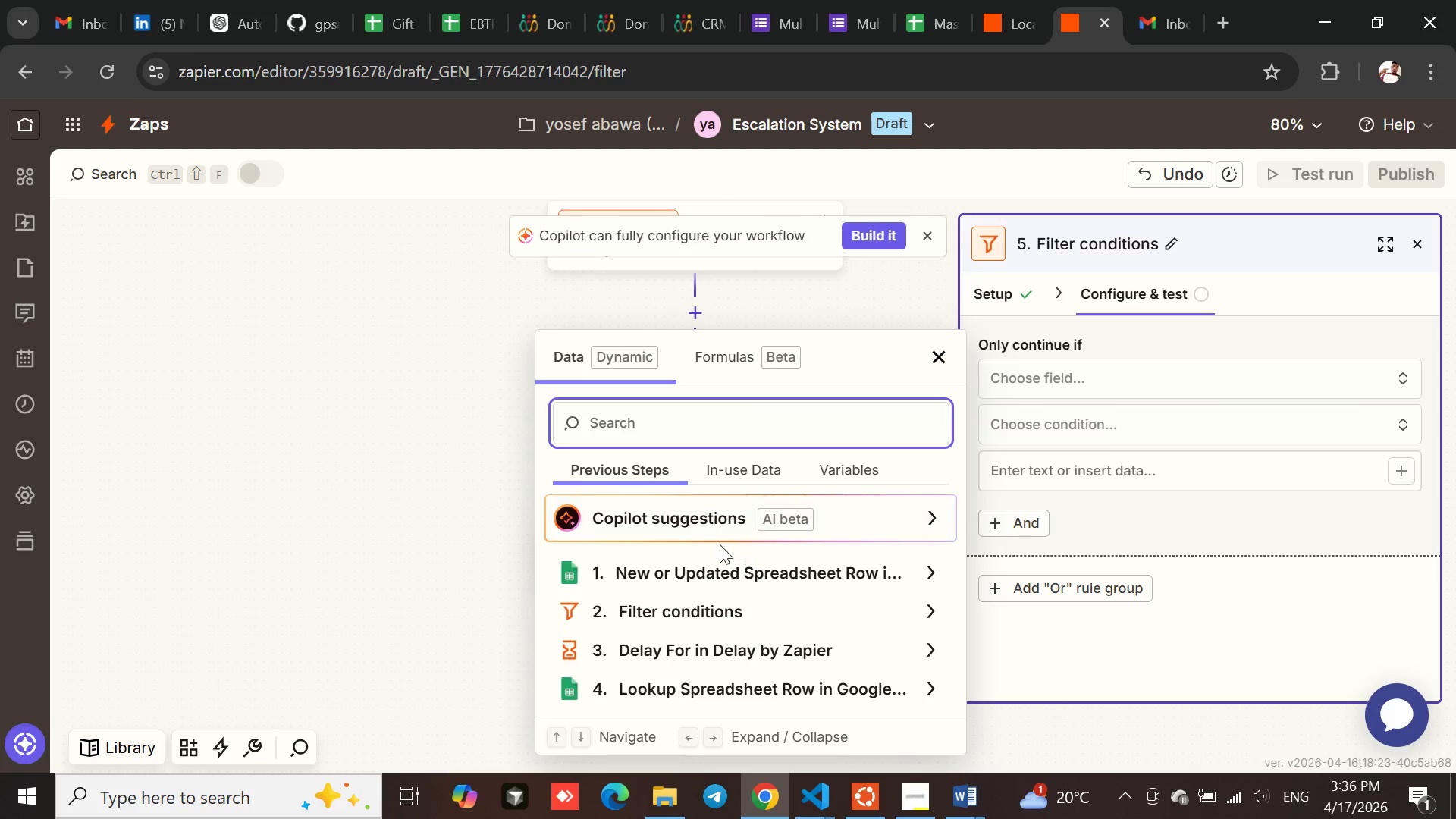 
left_click([697, 570])
 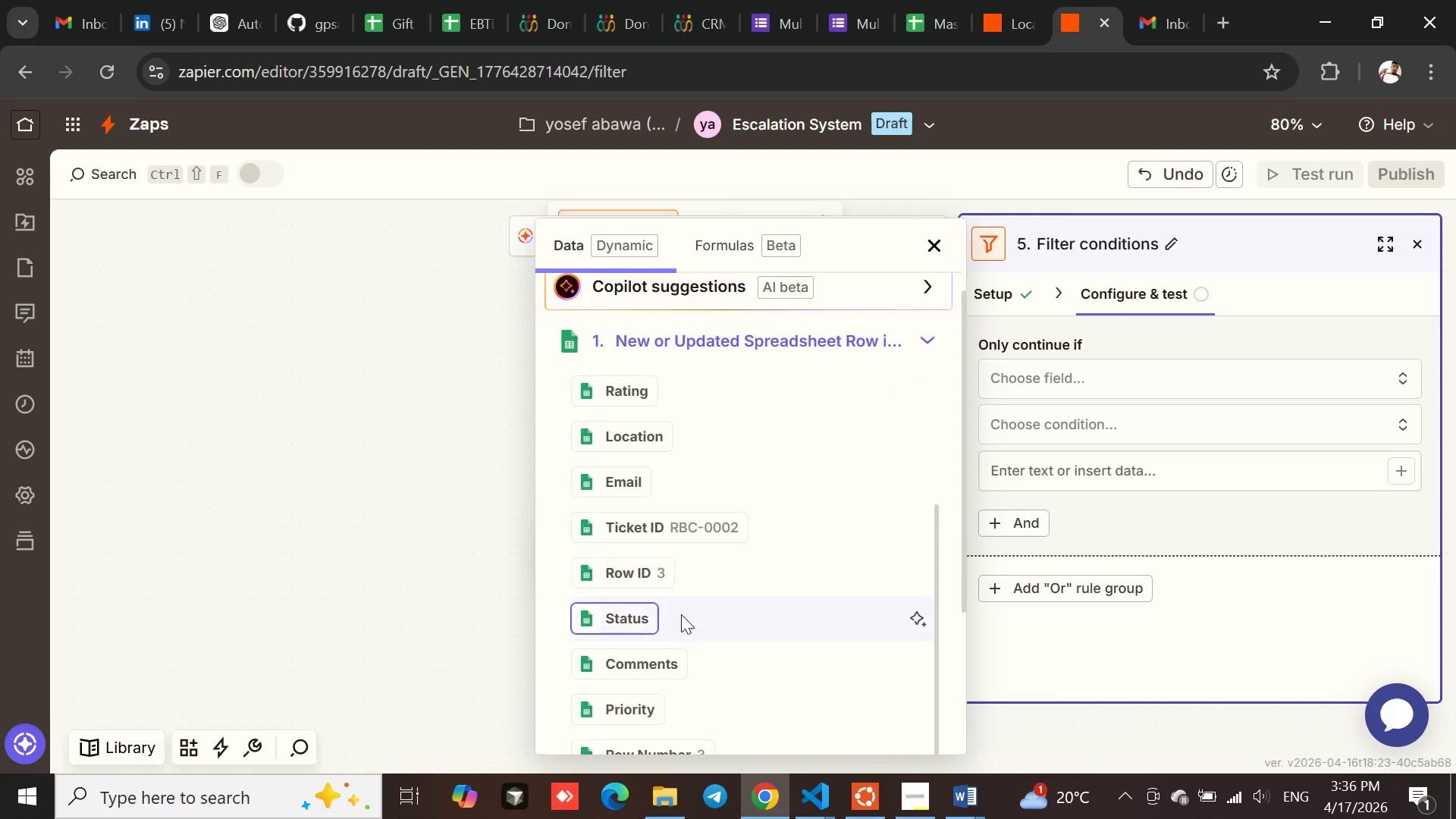 
left_click([611, 612])
 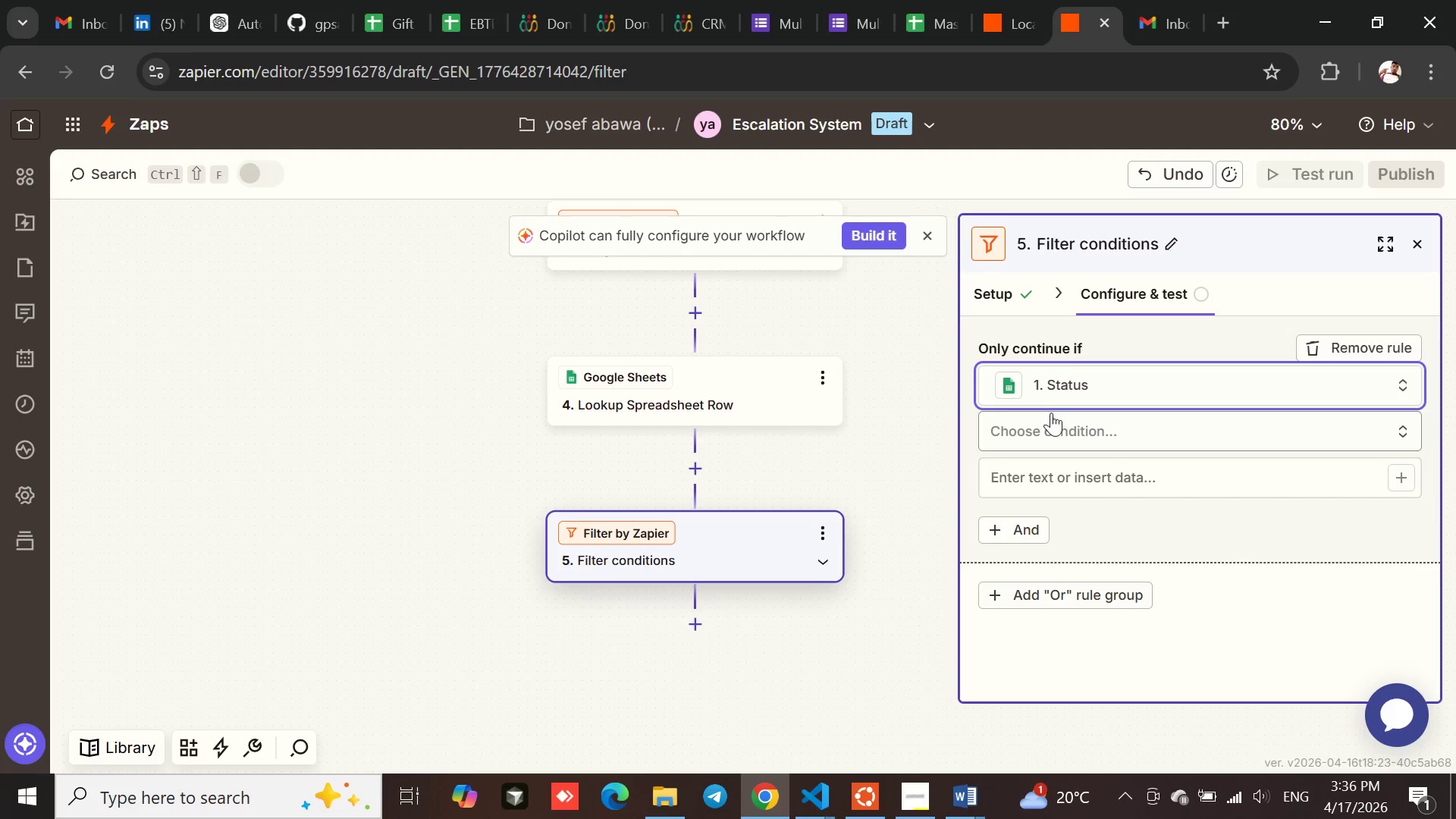 
left_click([1049, 428])
 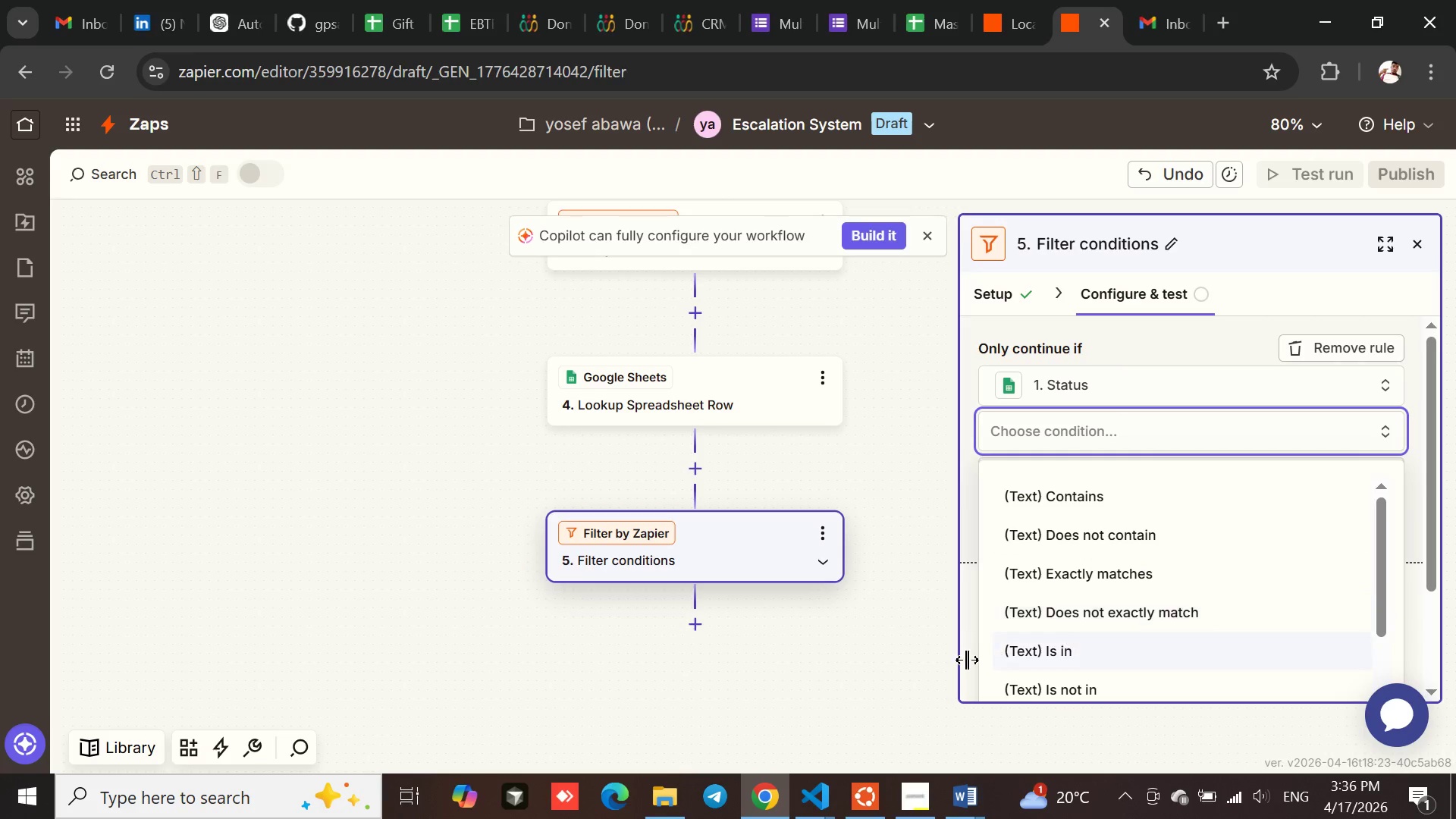 
left_click([1096, 612])
 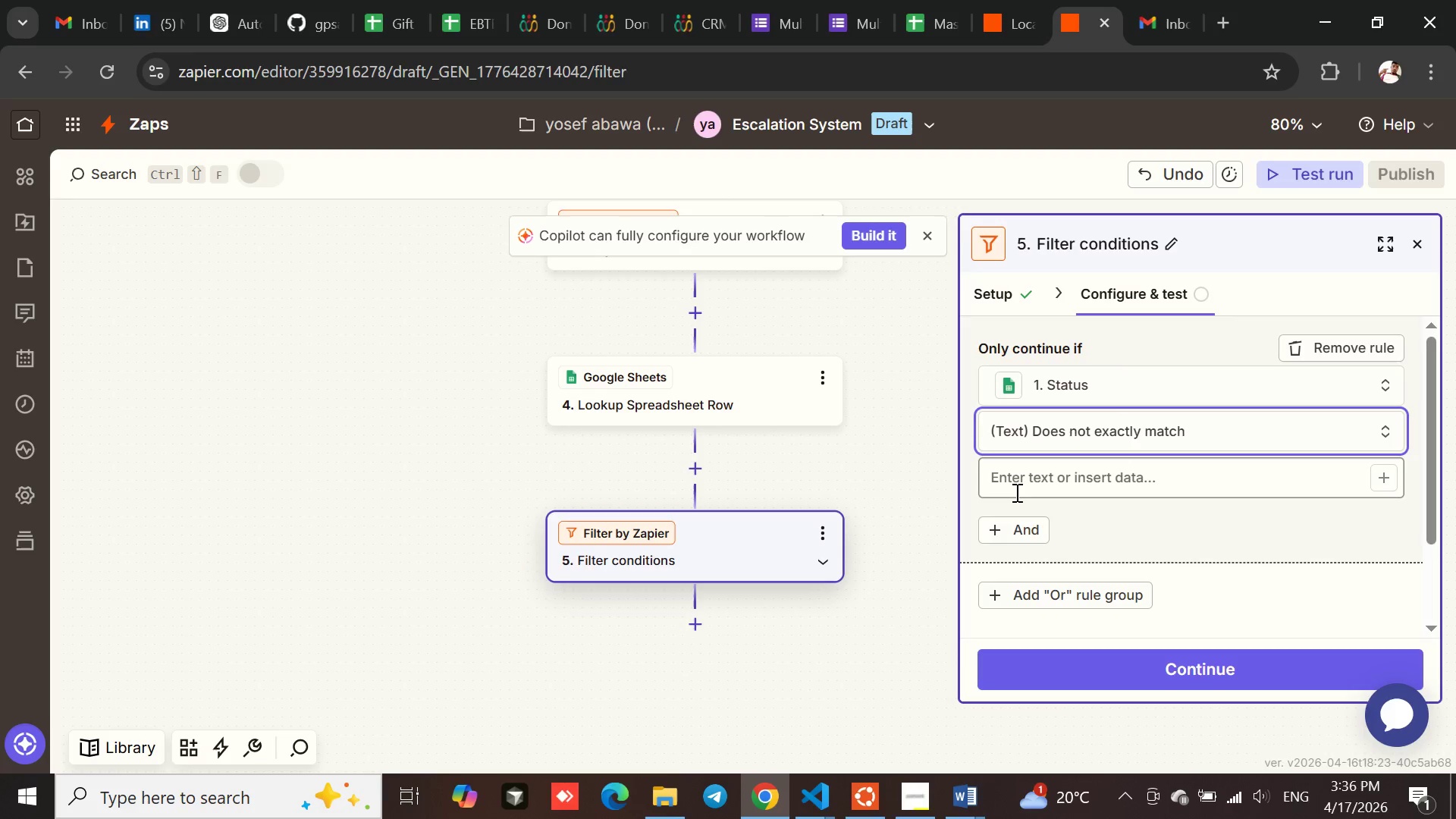 
left_click([1016, 477])
 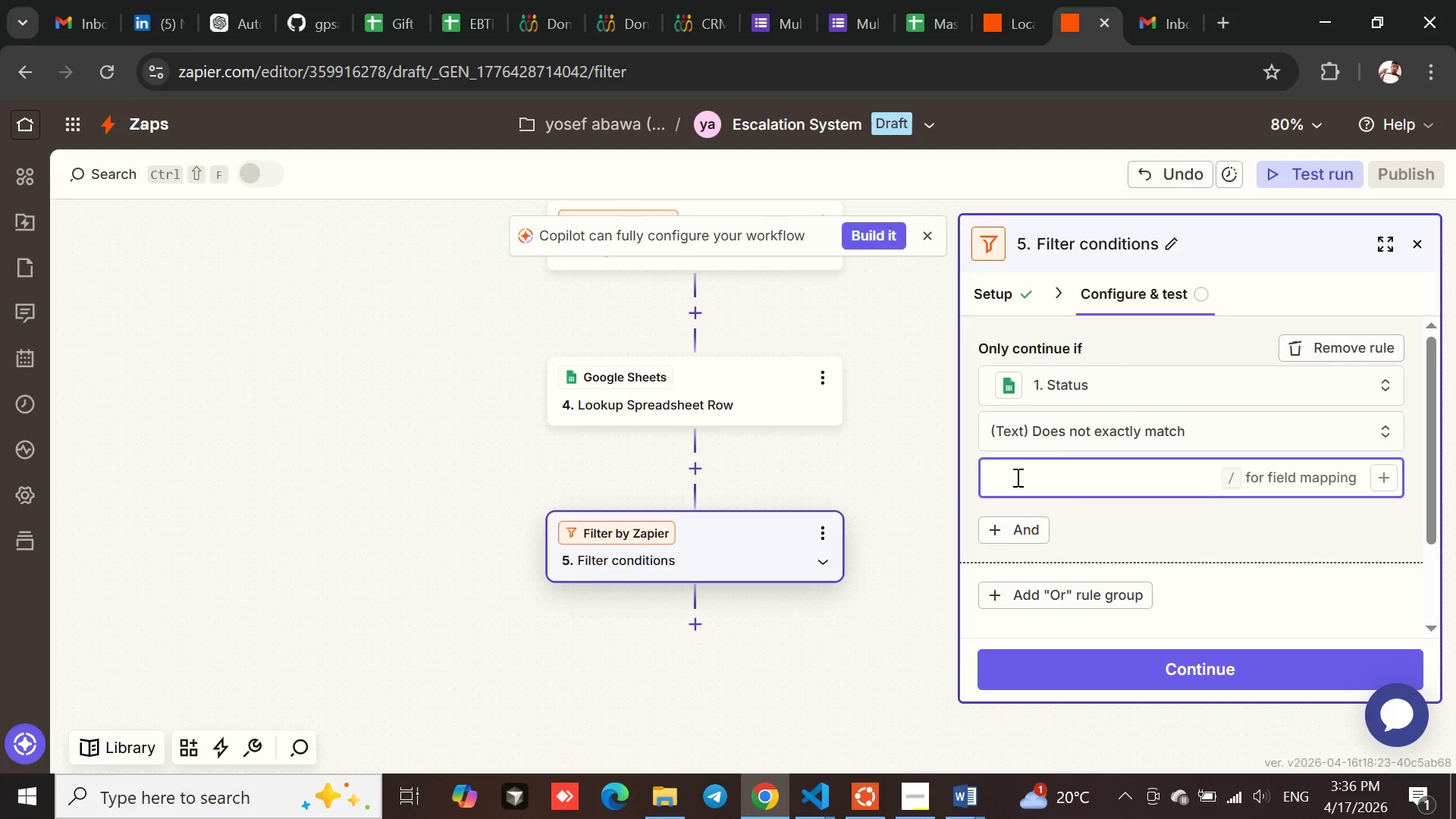 
type(Resolved)
 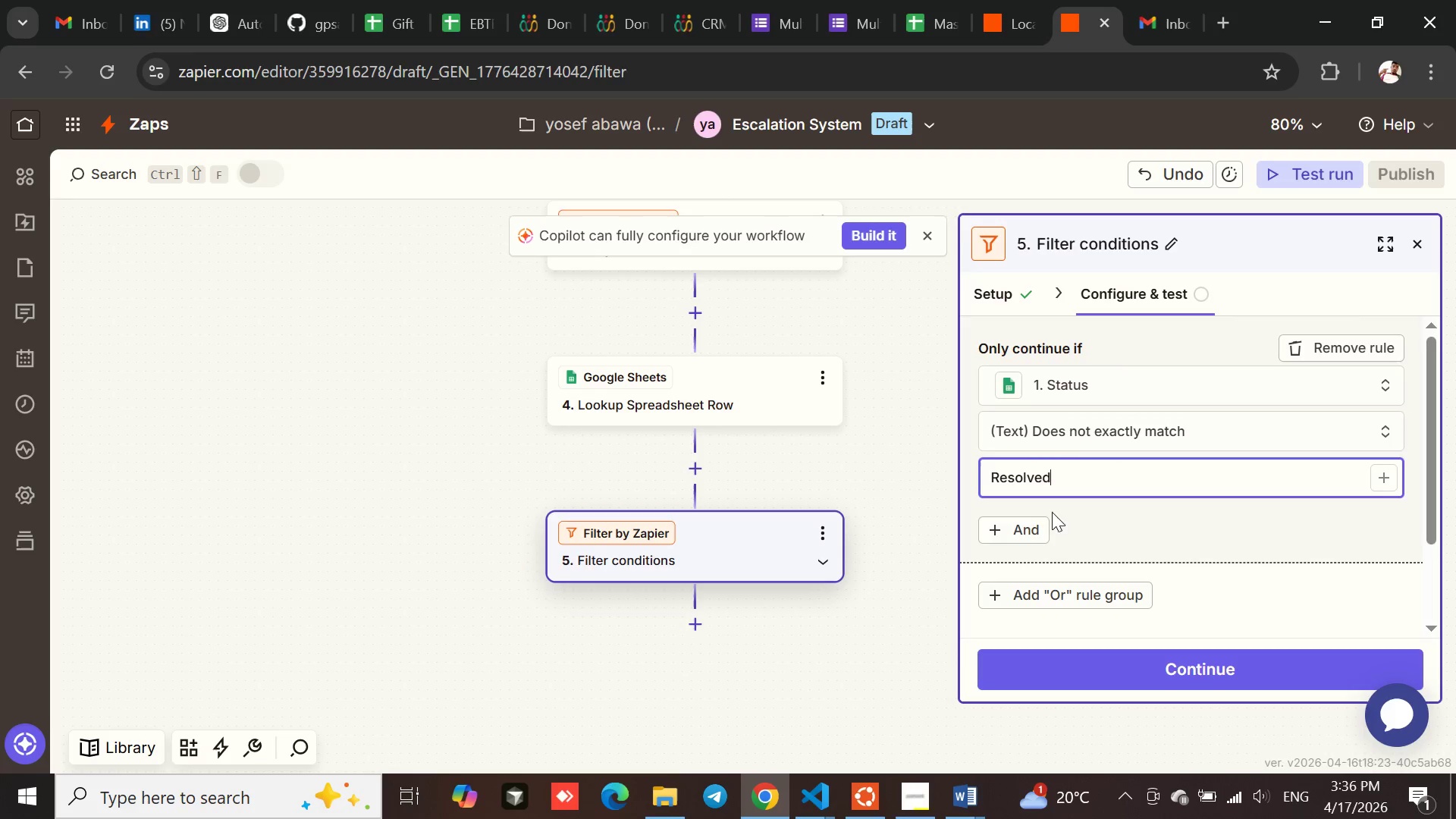 
left_click([1099, 510])
 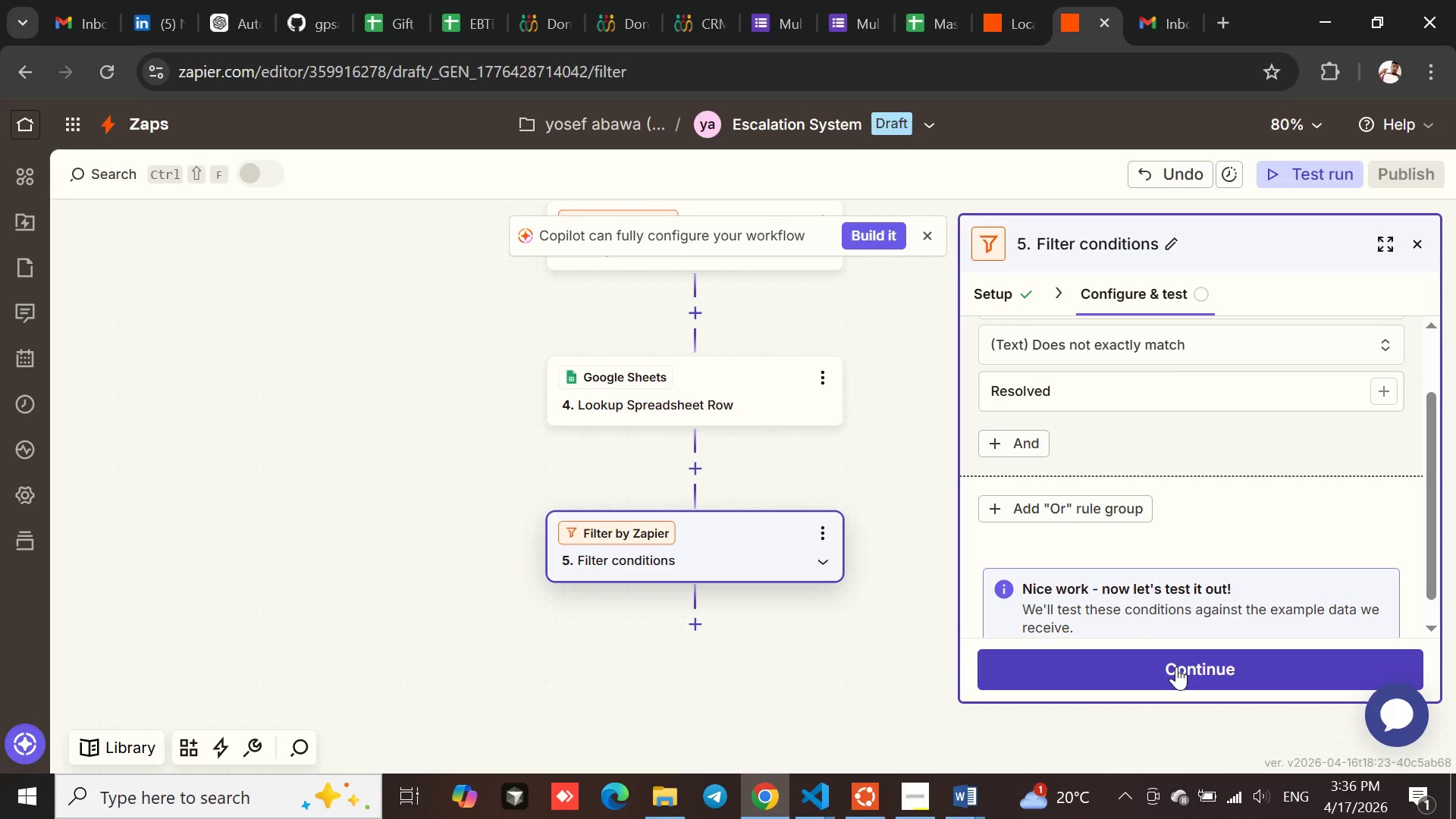 
left_click([1176, 667])
 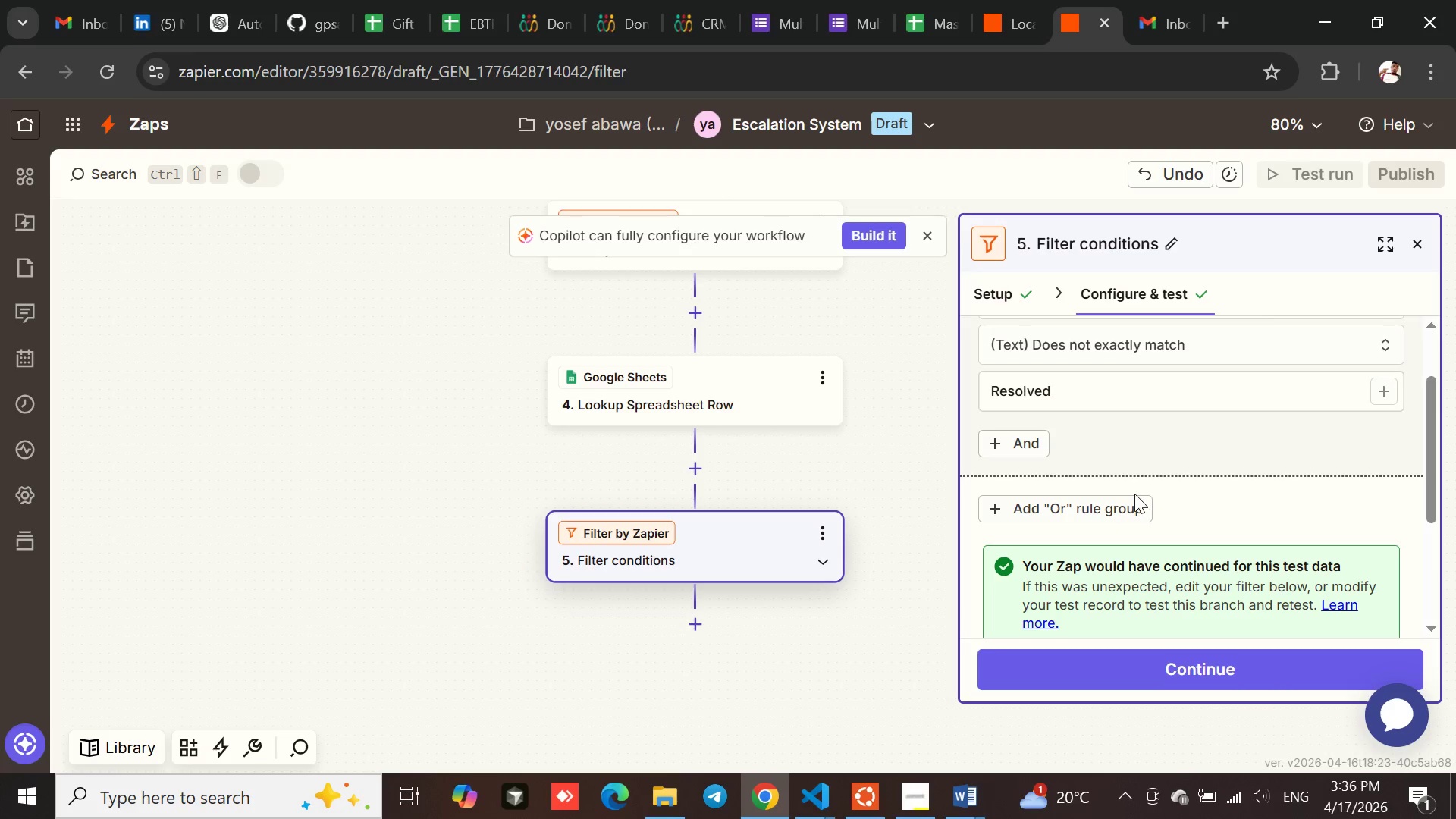 
wait(8.22)
 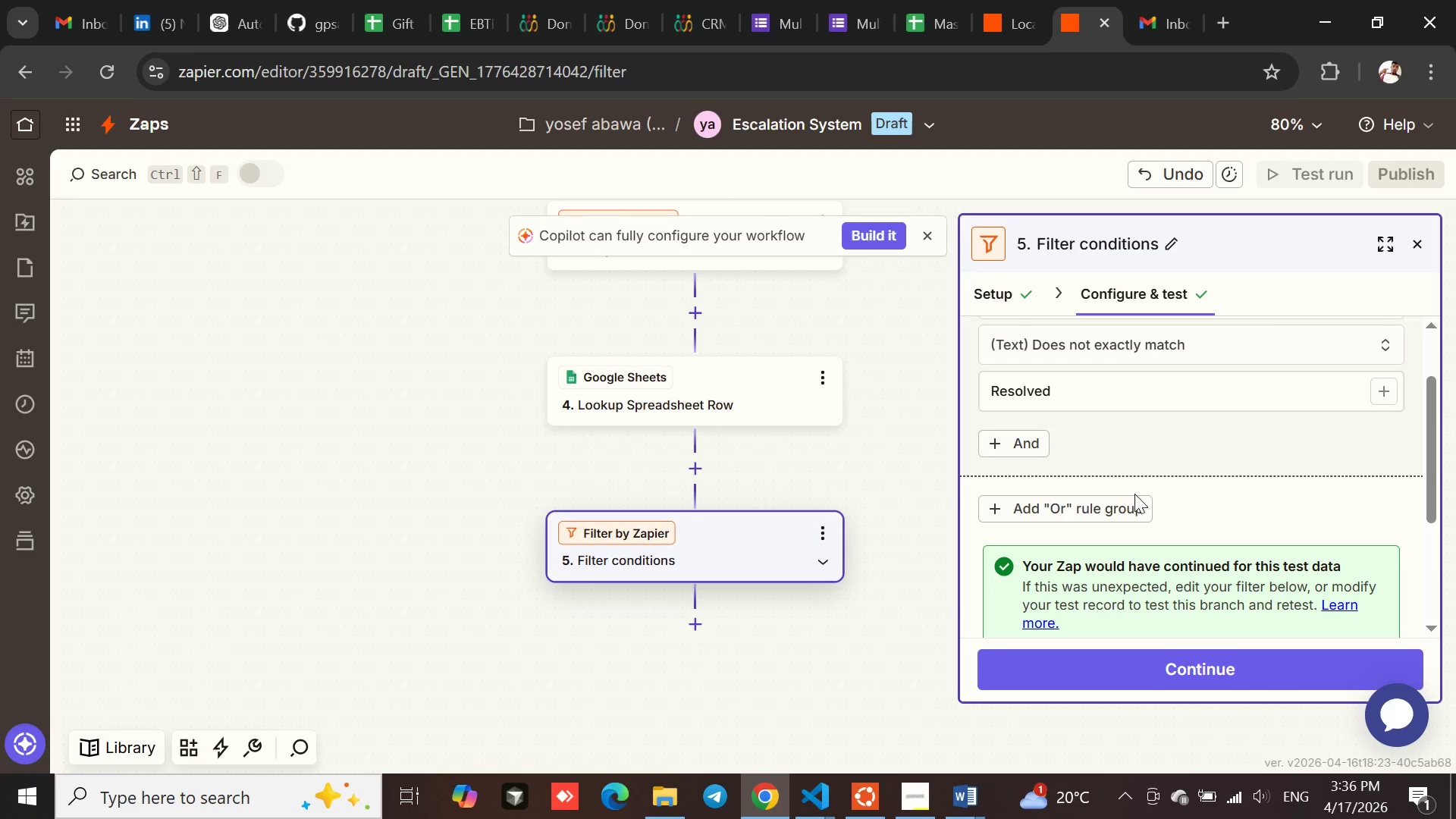 
left_click([1131, 692])
 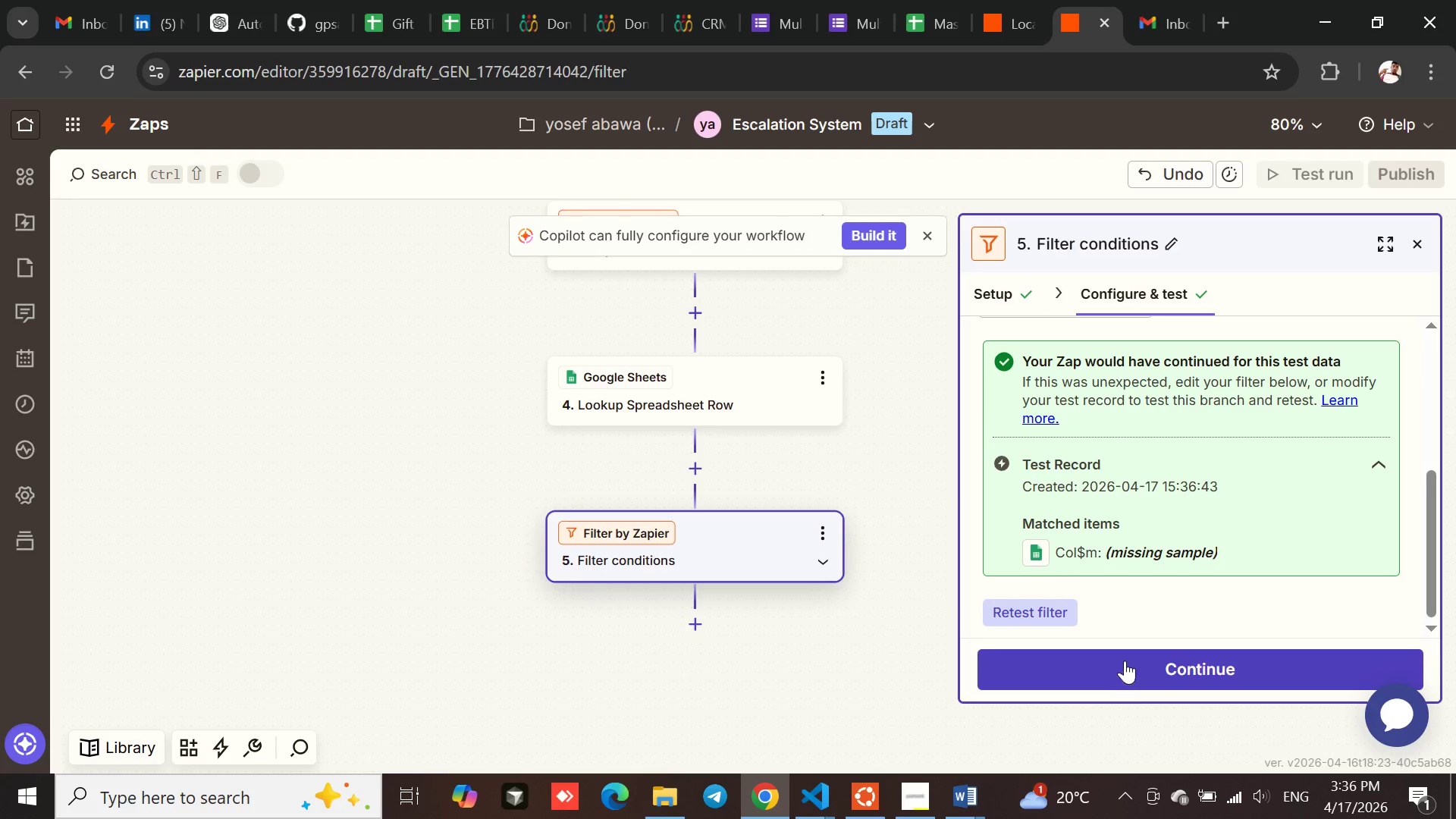 
left_click([1125, 661])
 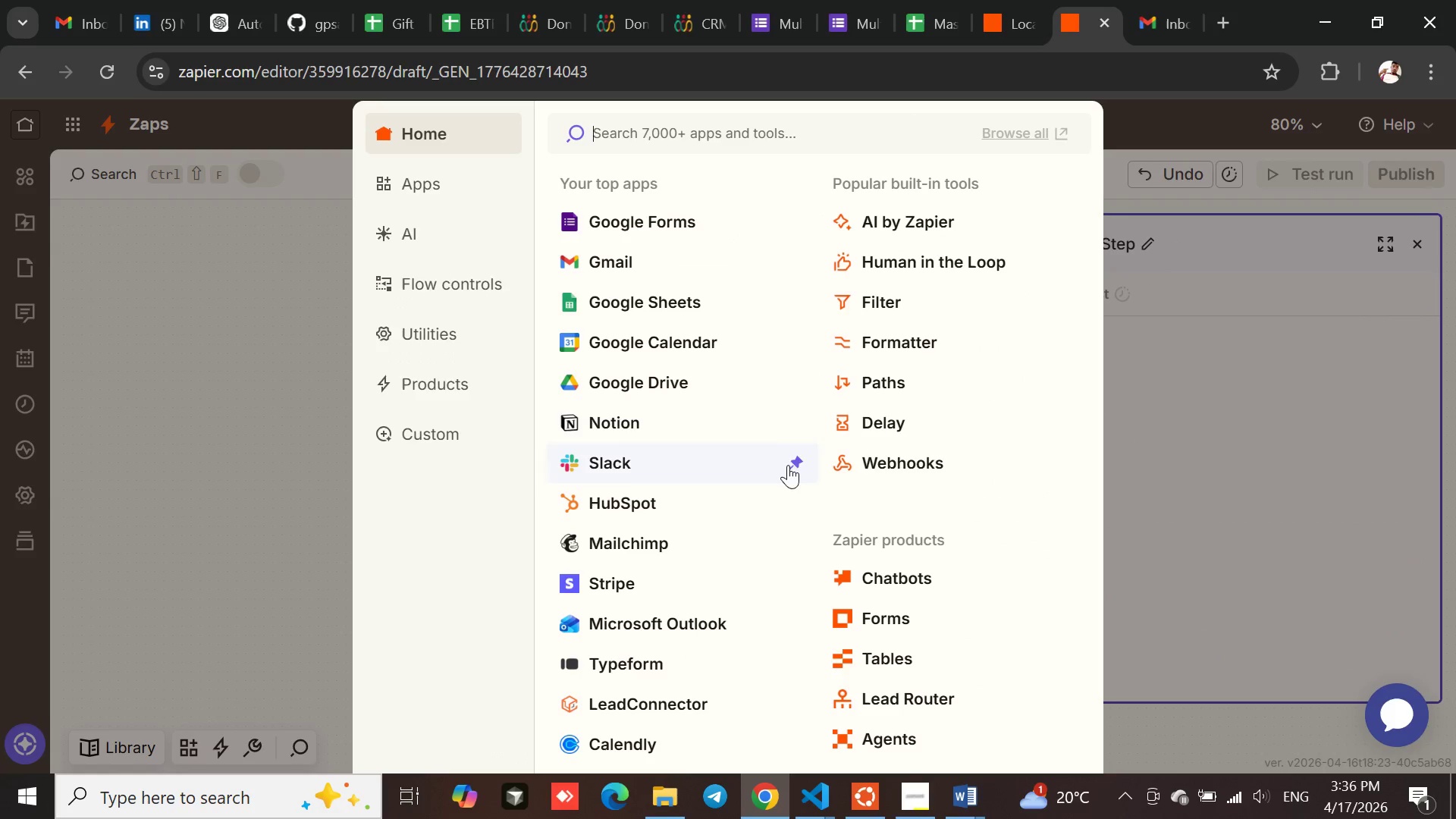 
left_click([616, 264])
 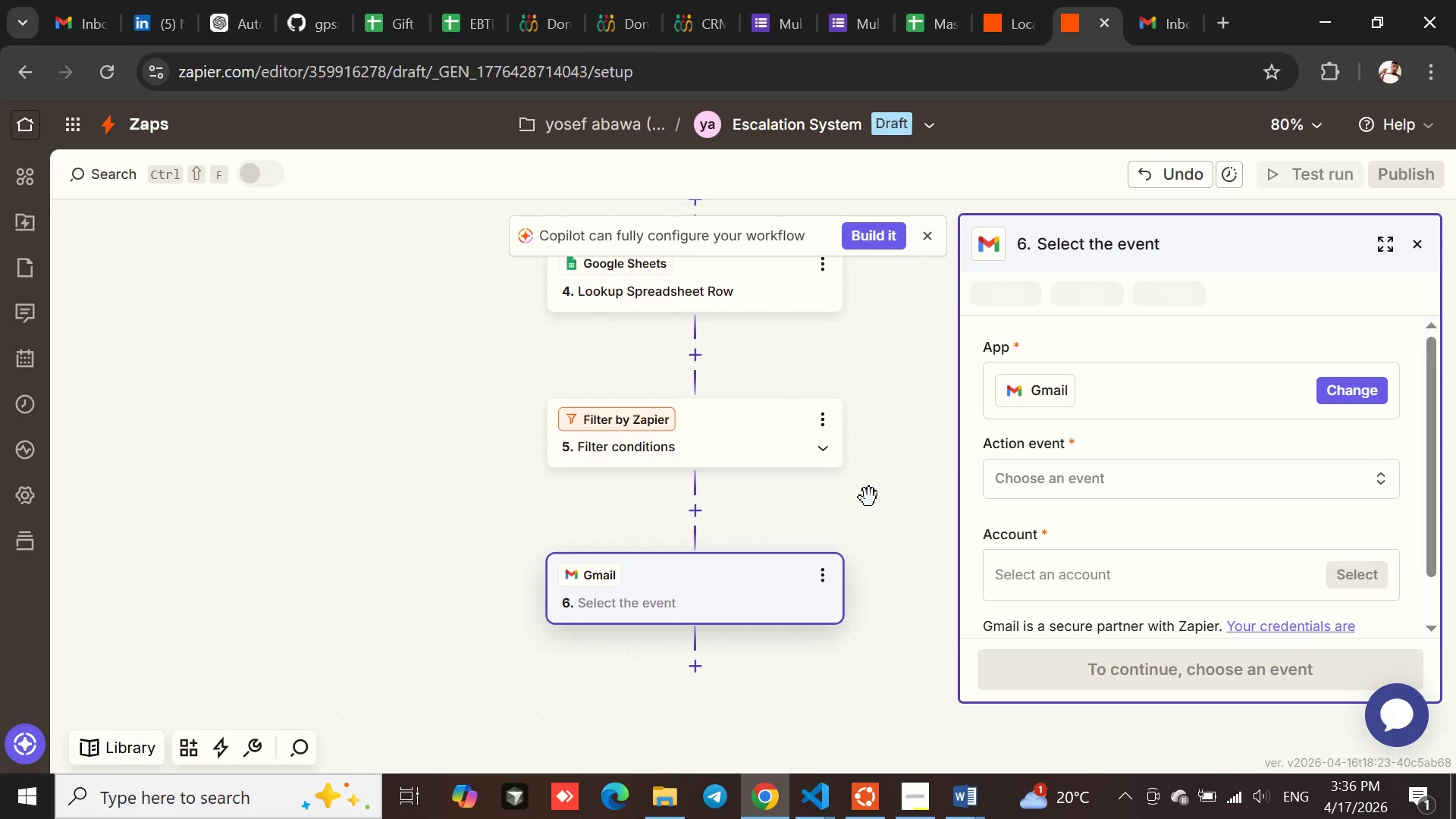 
left_click([1073, 475])
 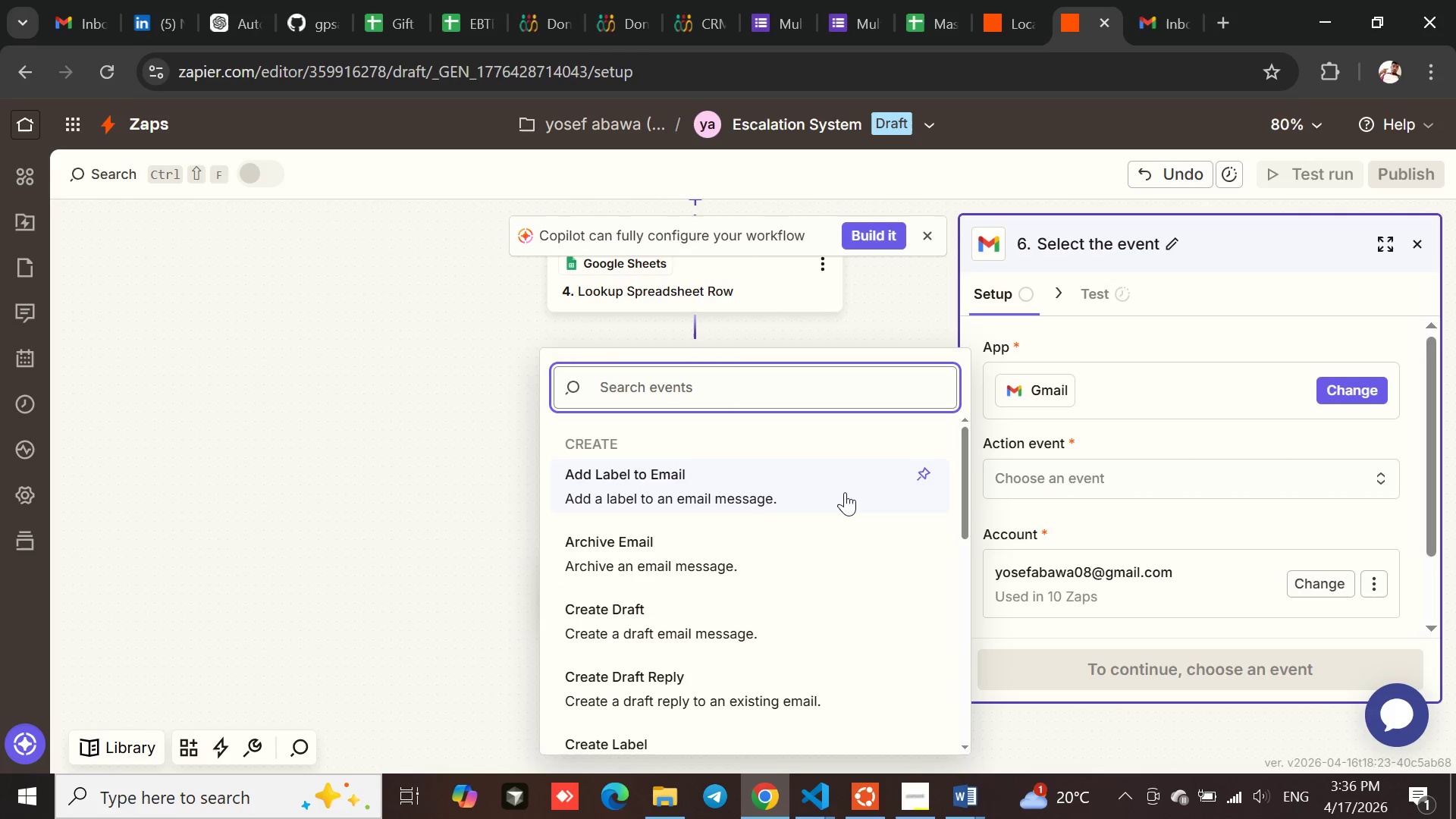 
type(sen)
 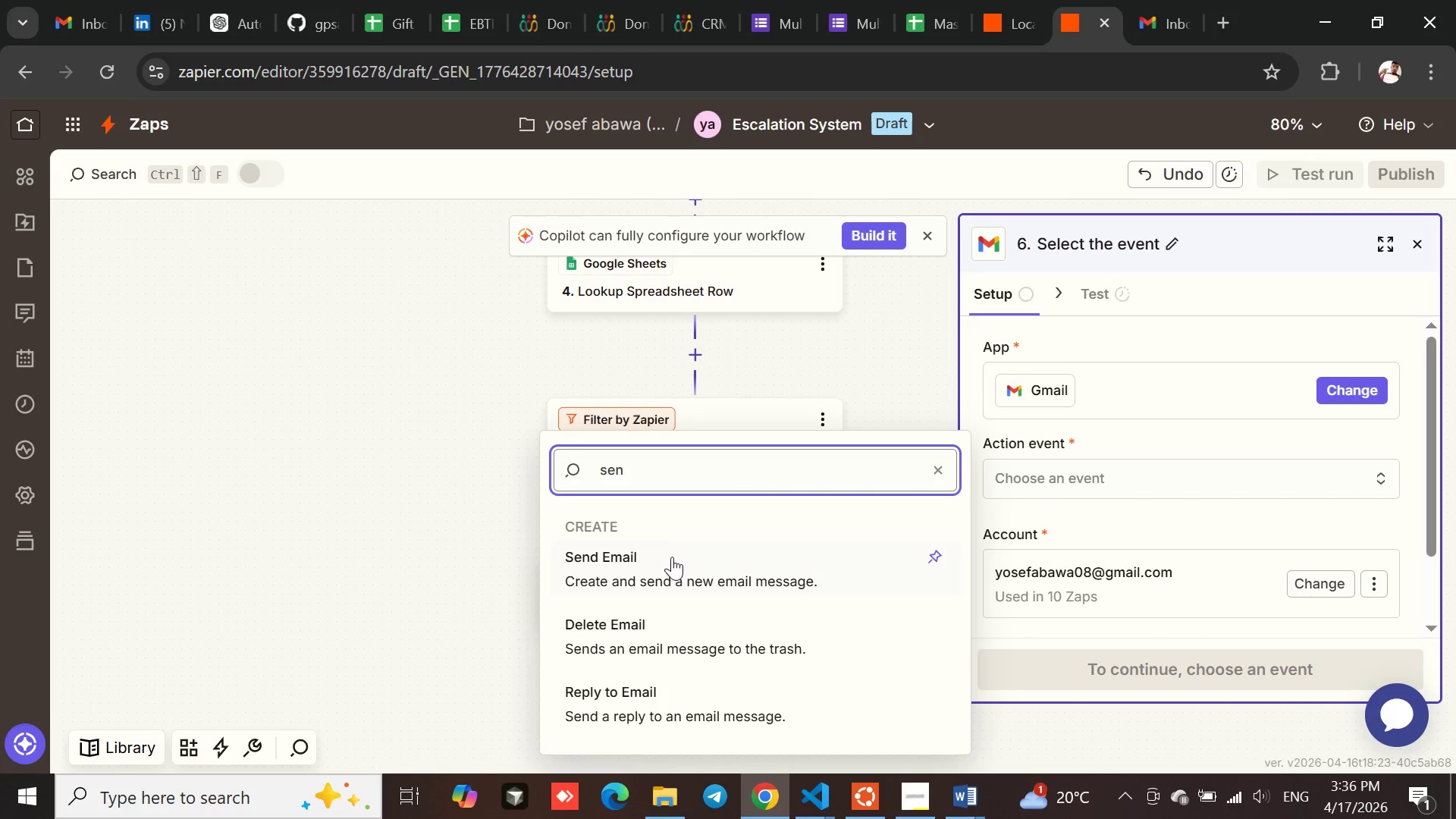 
left_click([670, 560])
 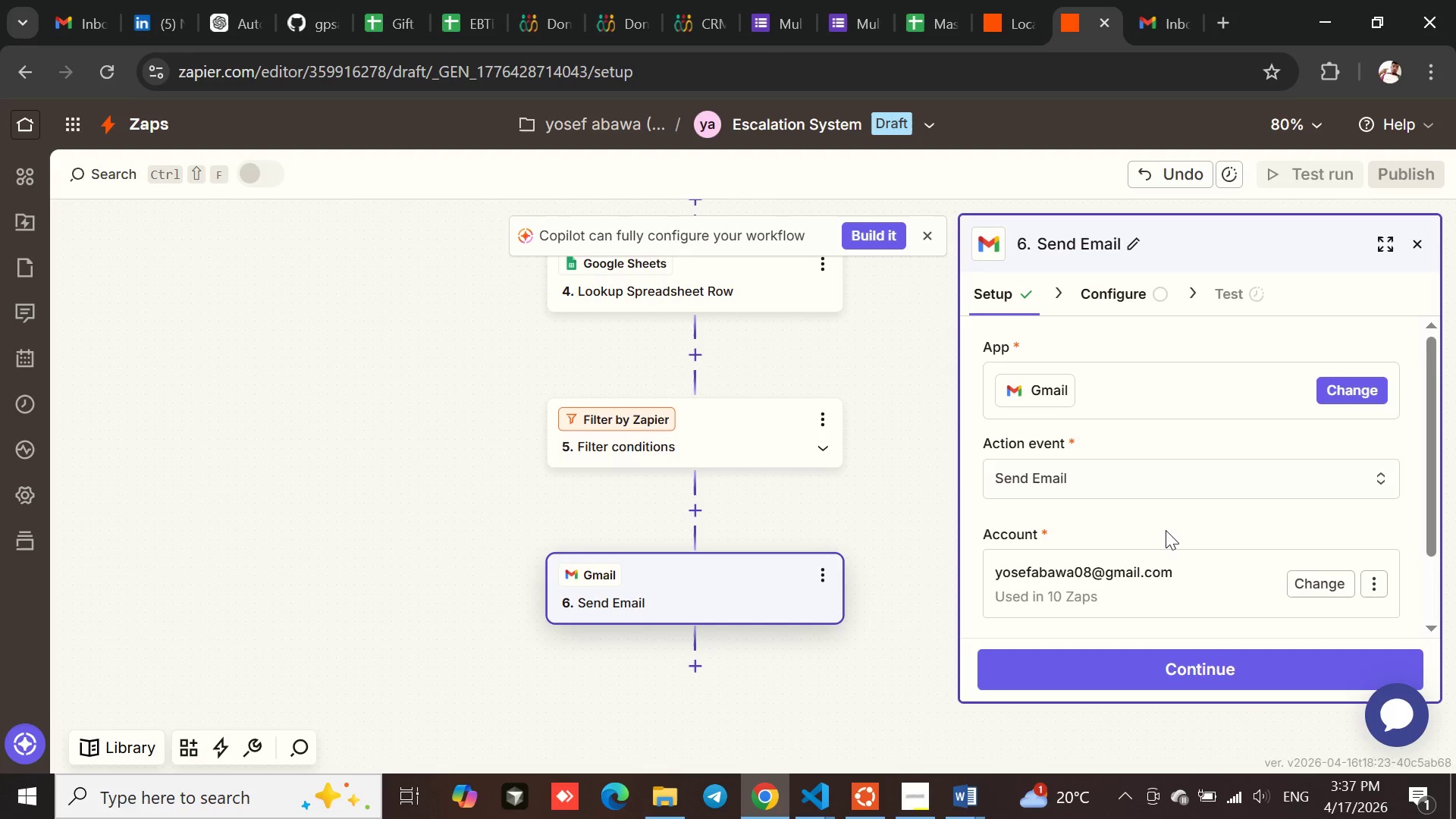 
left_click([1207, 668])
 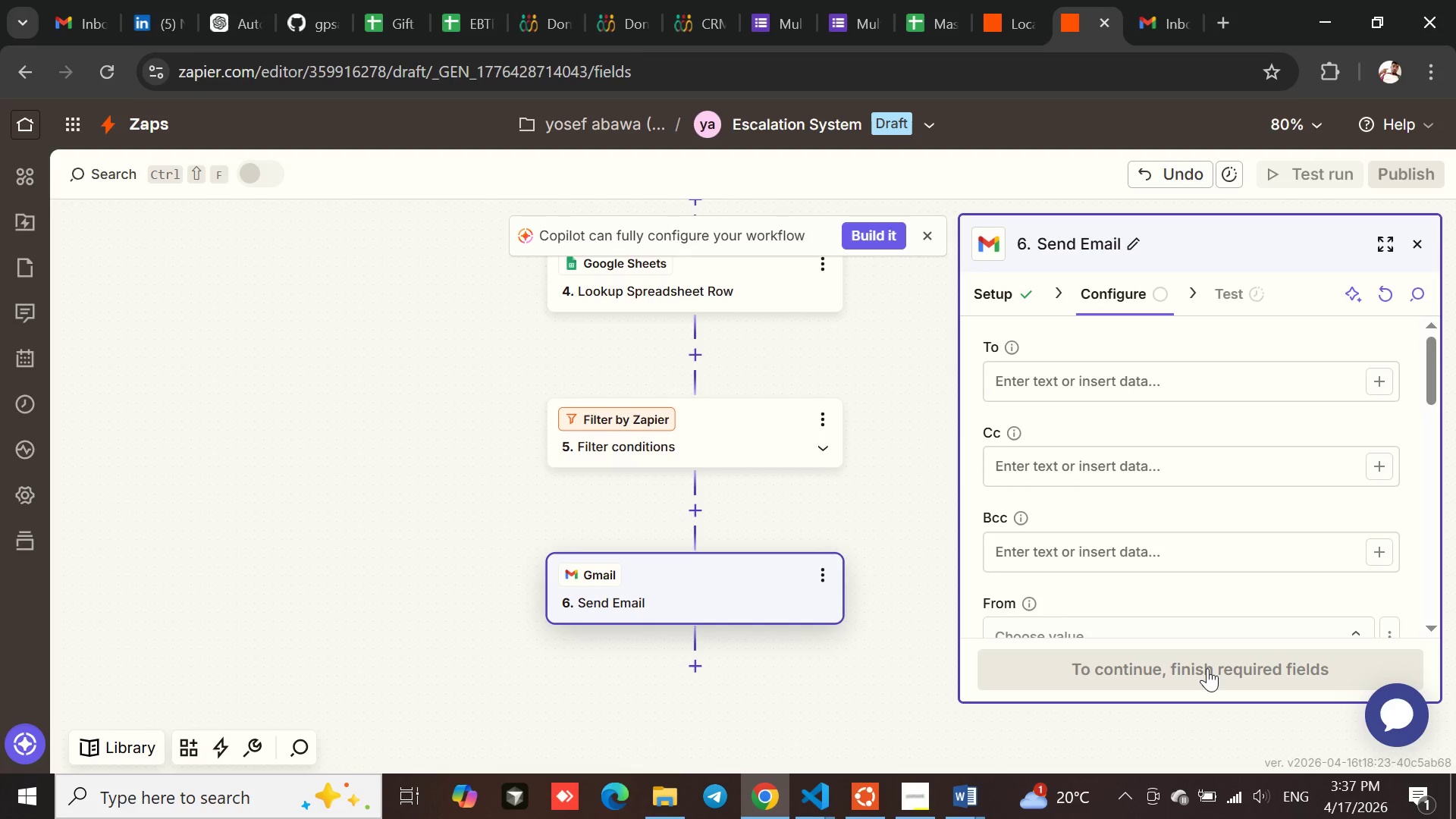 
wait(6.09)
 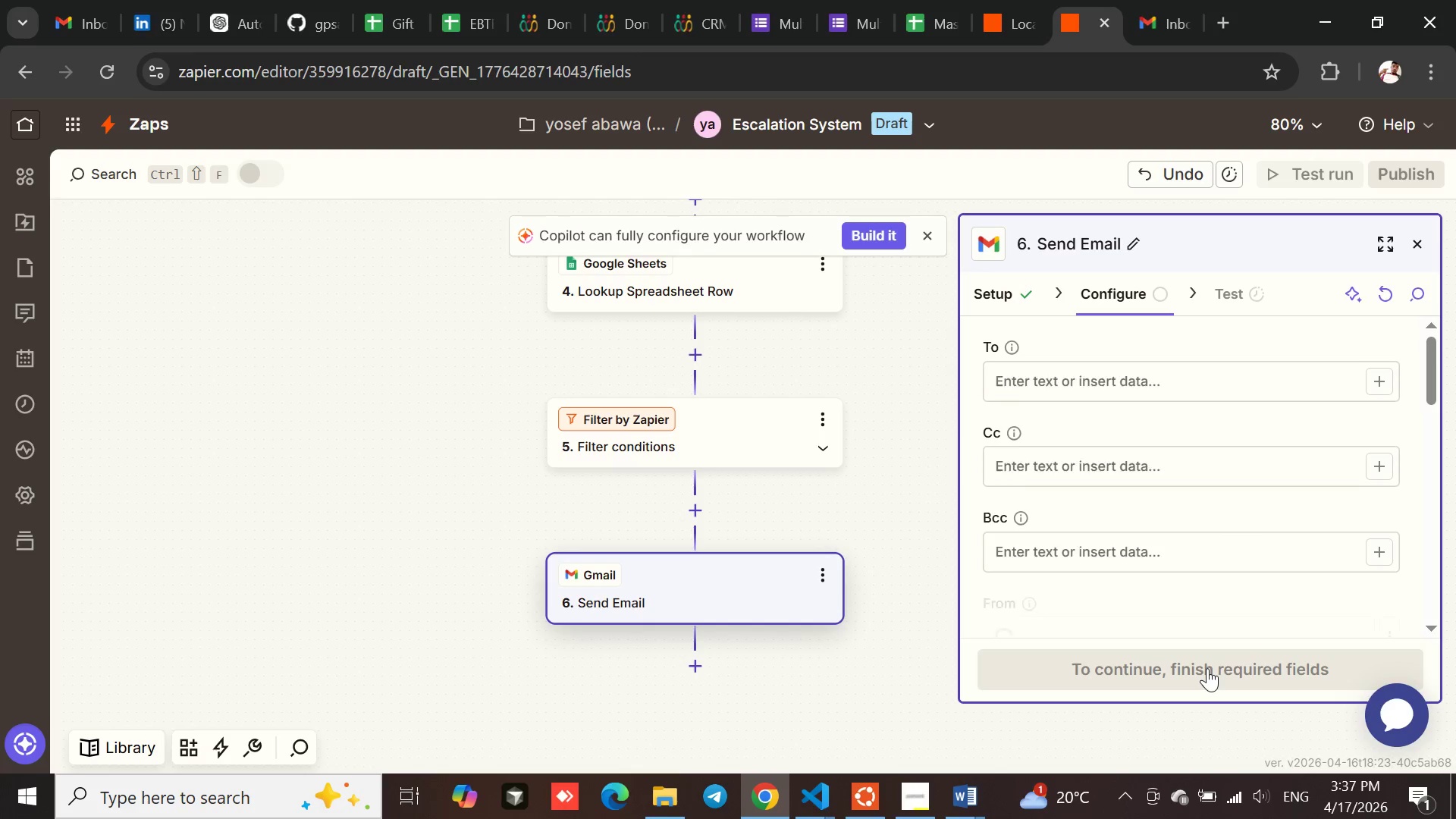 
left_click([1072, 390])
 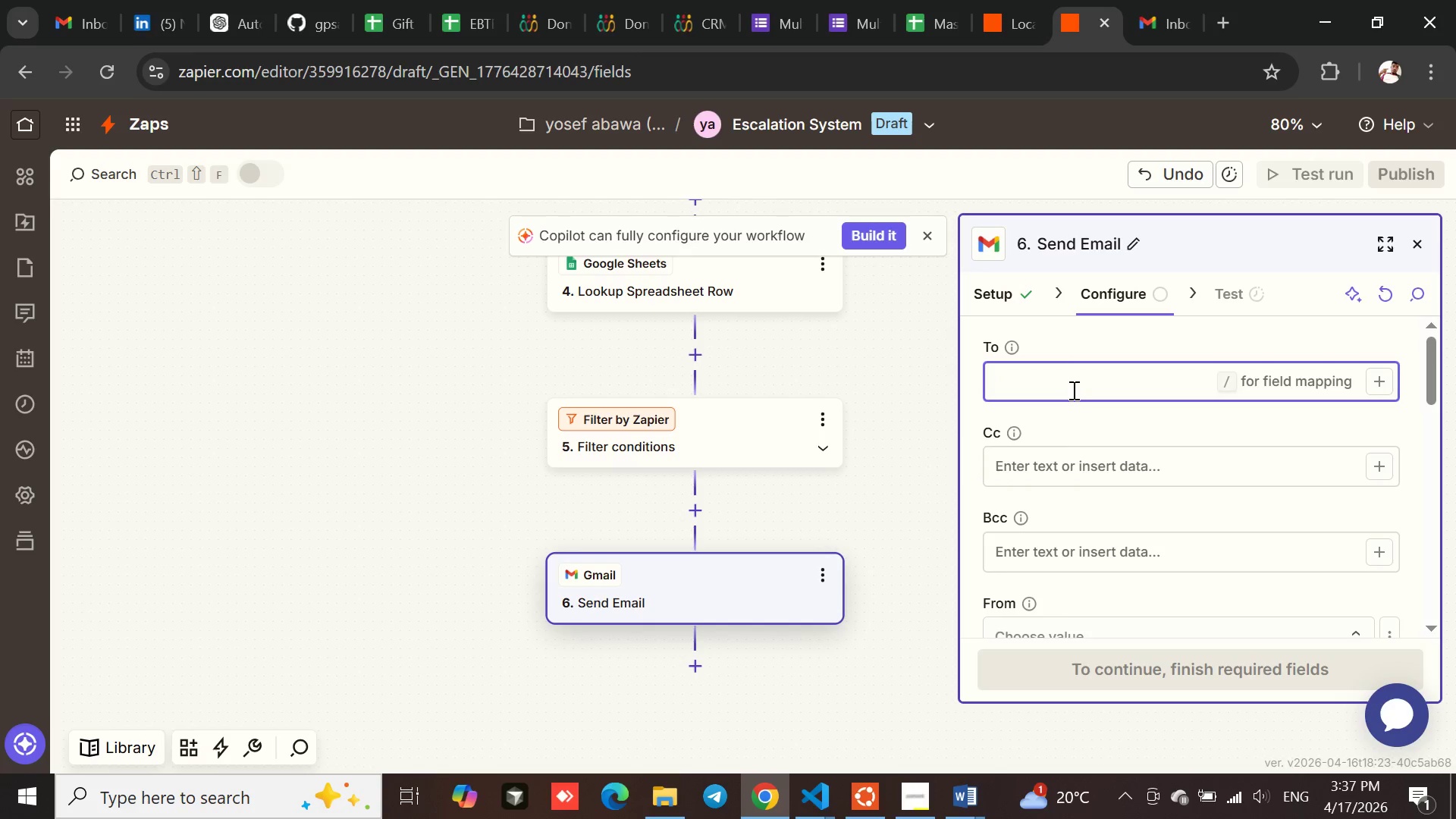 
type(yosef)
 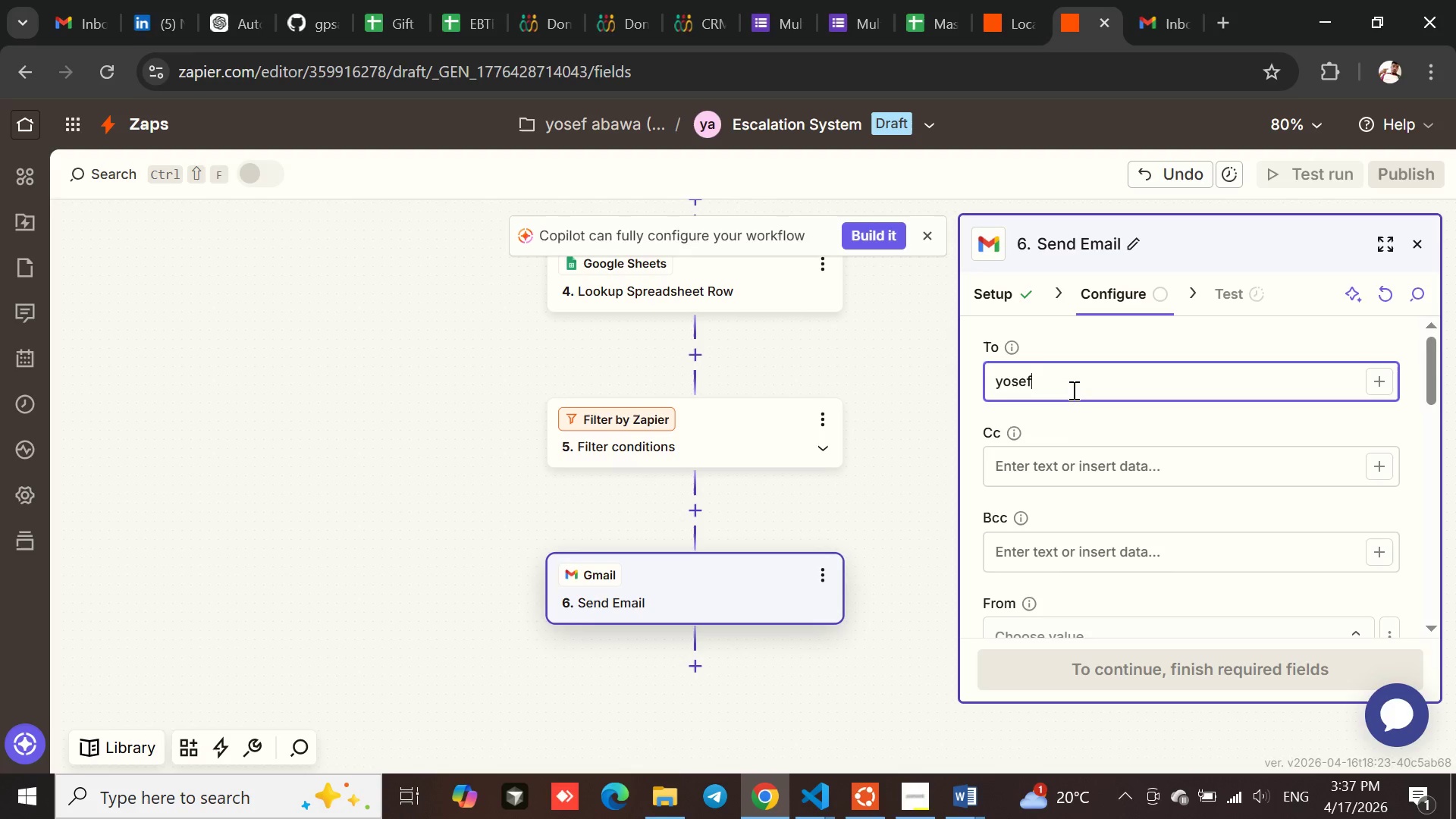 
type(abawa08)
key(Backspace)
type(90)
key(Backspace)
 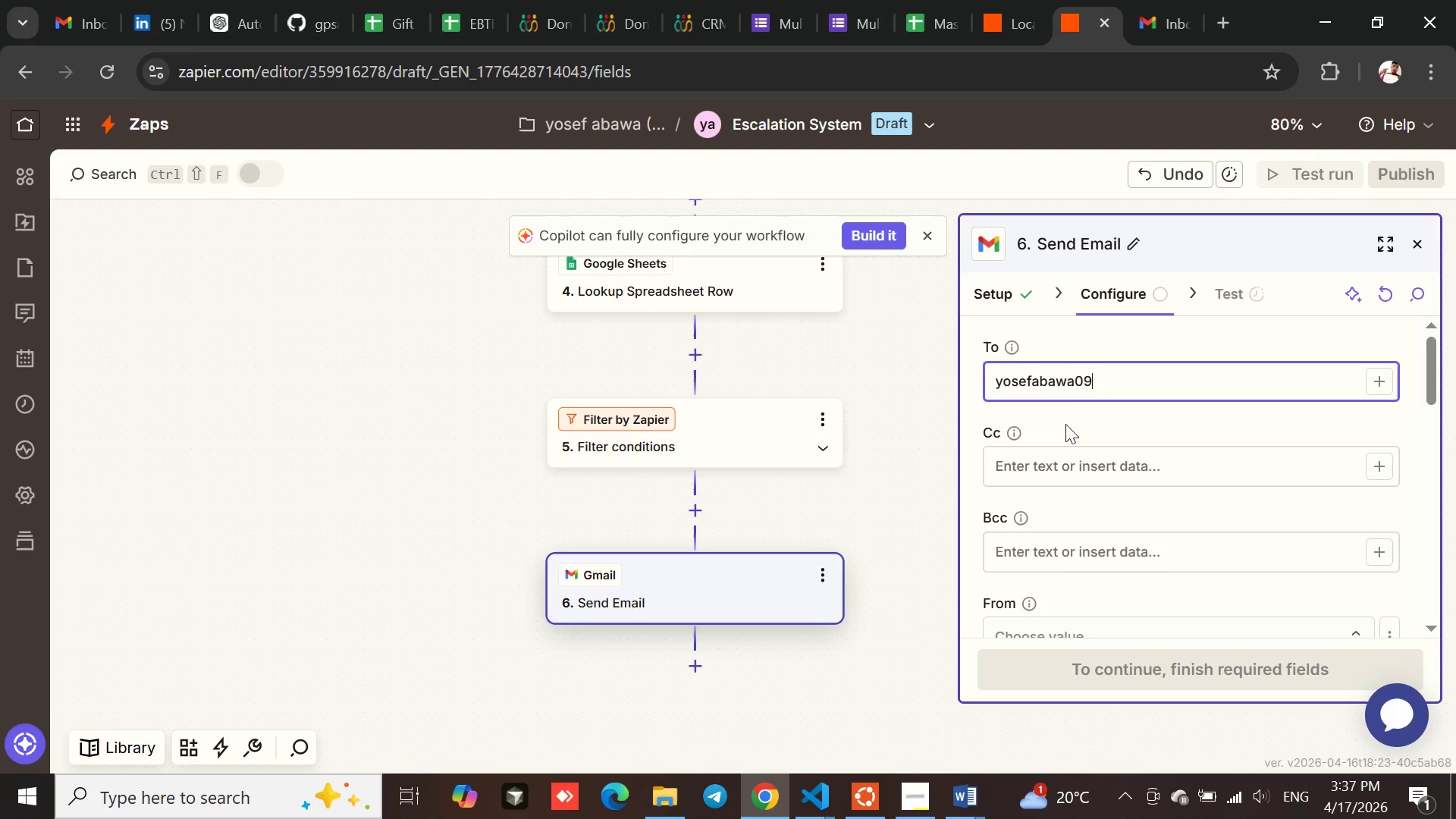 
type(@gmail.com)
 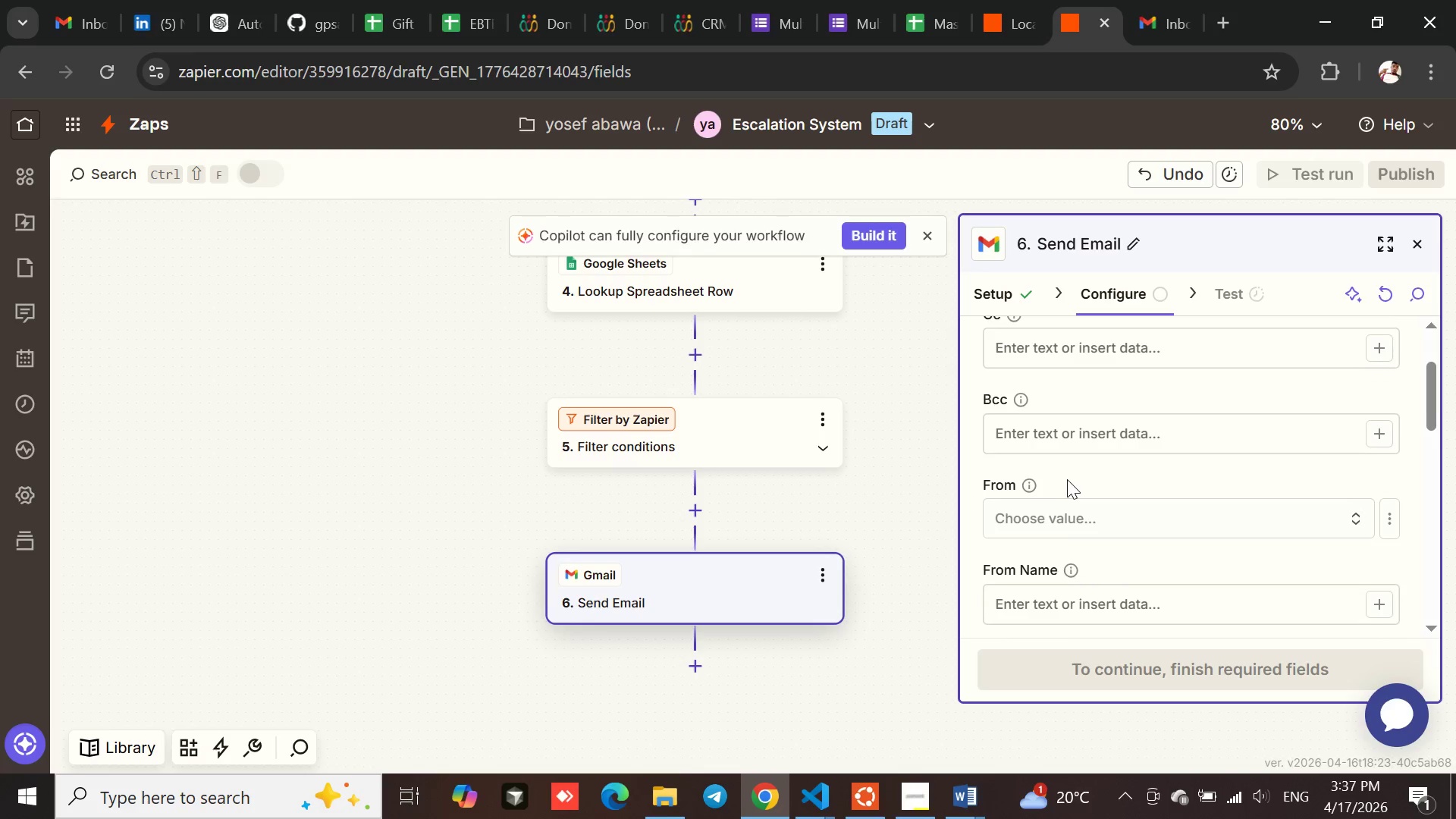 
left_click([1044, 497])
 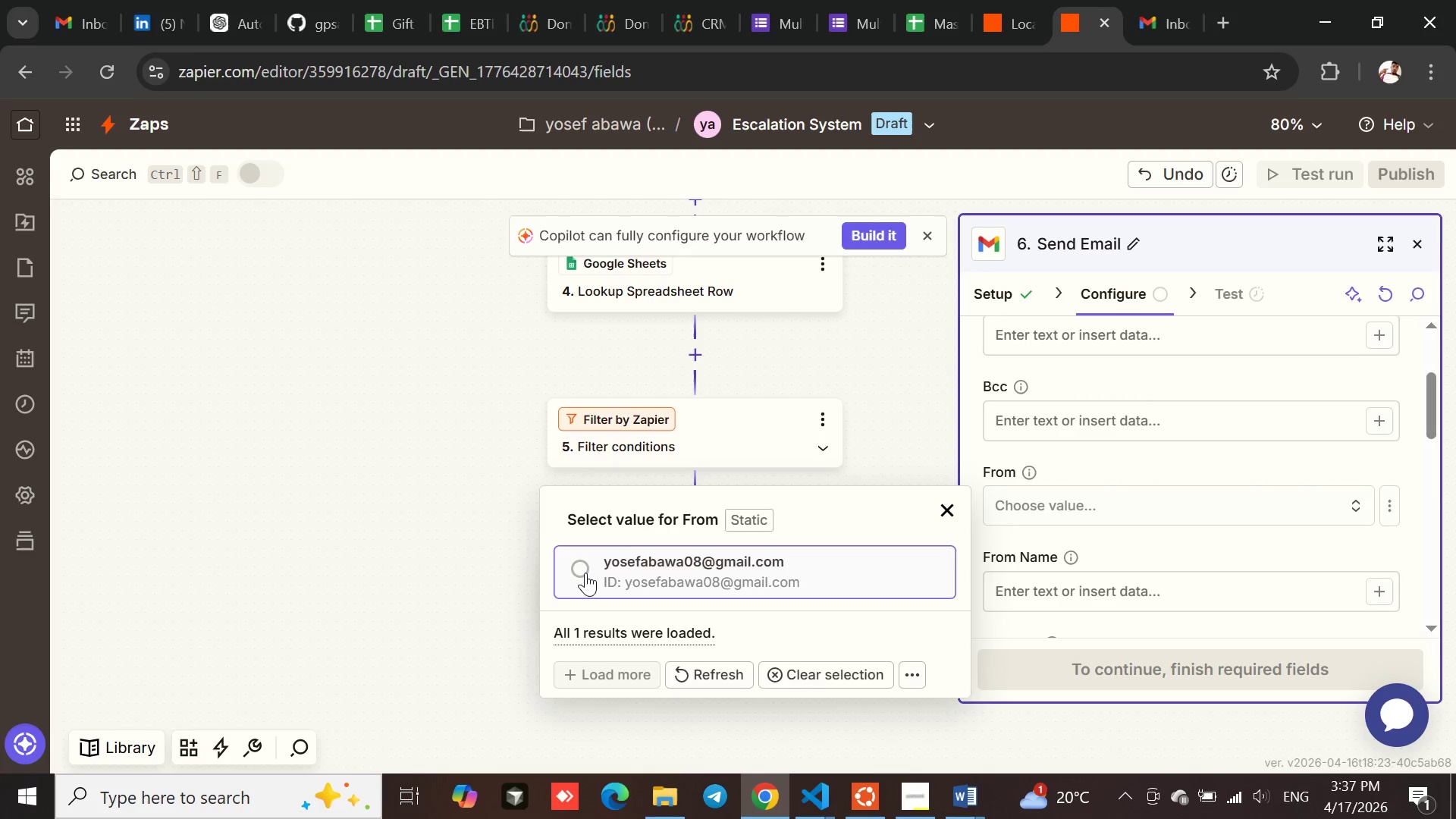 
left_click([581, 569])
 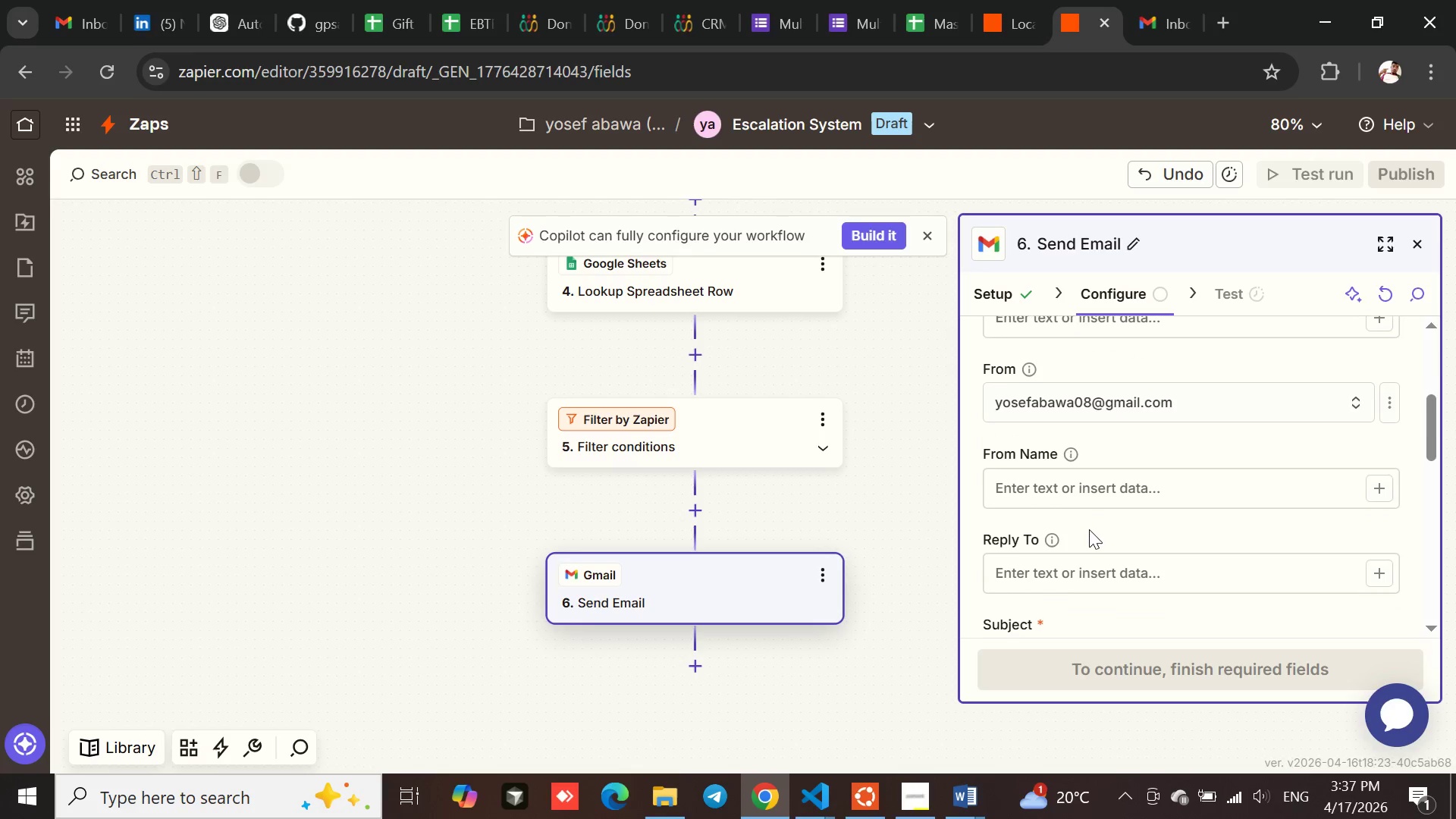 
left_click([1072, 500])
 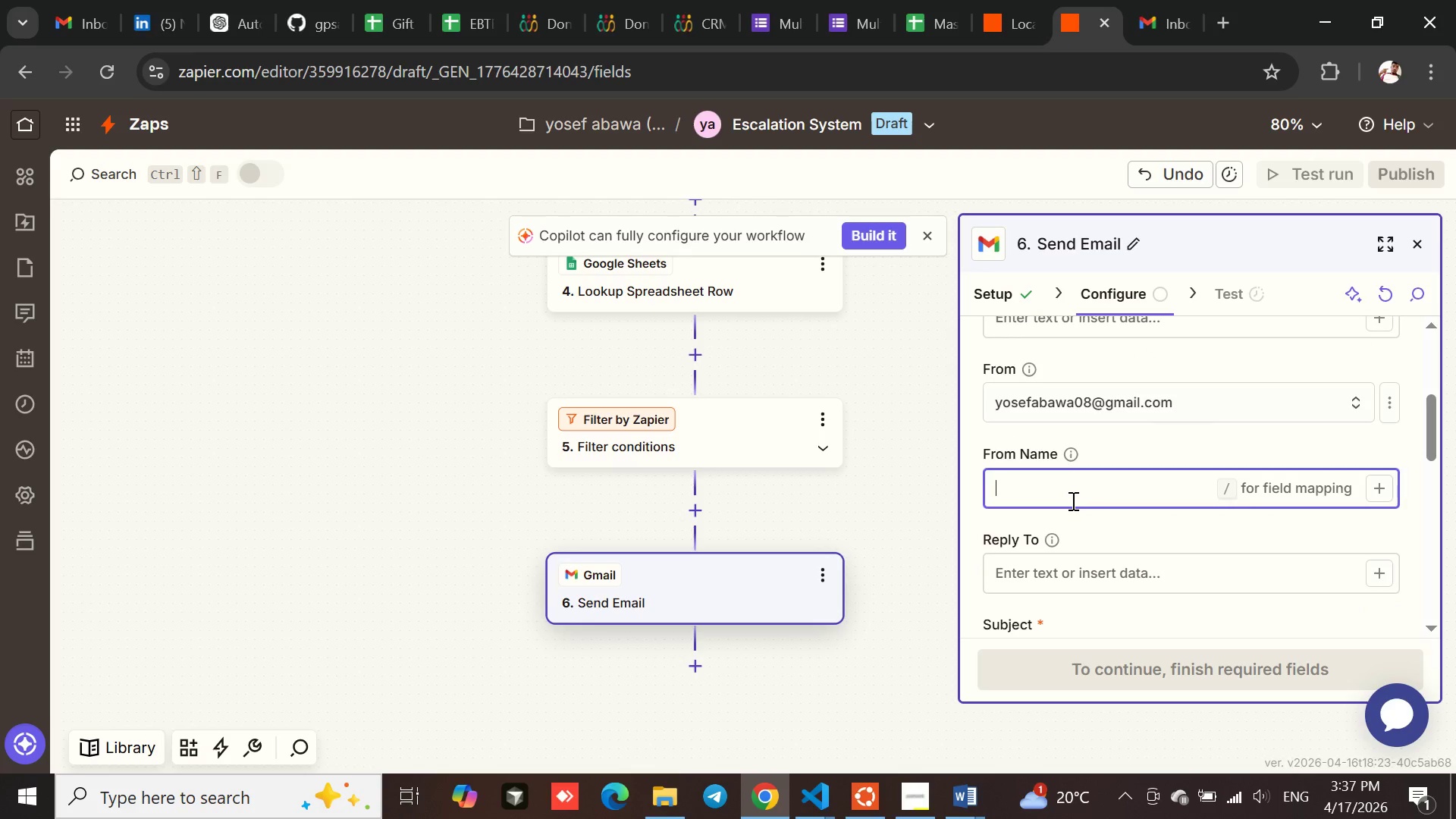 
type(Almaz)
 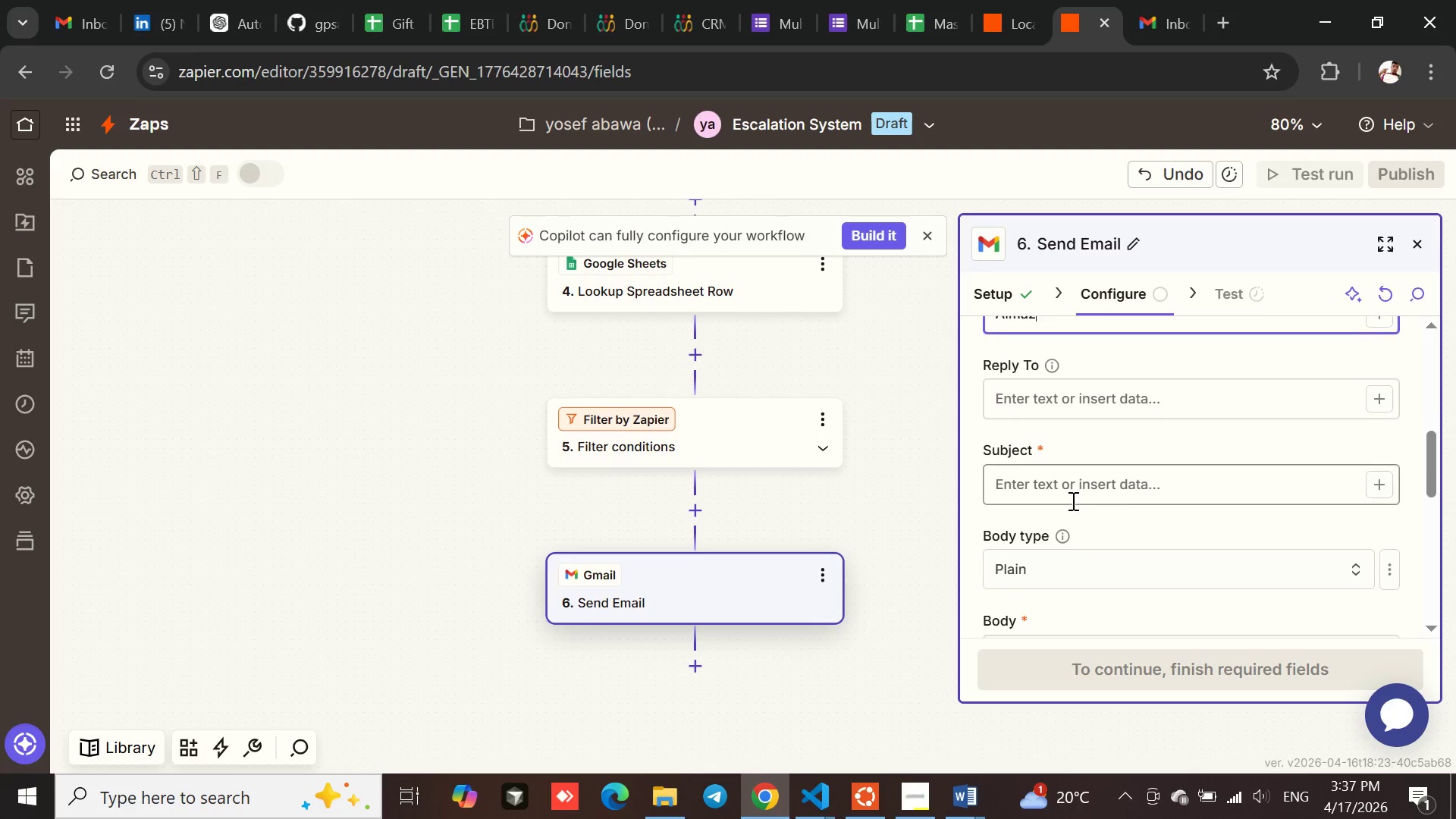 
left_click([1046, 486])
 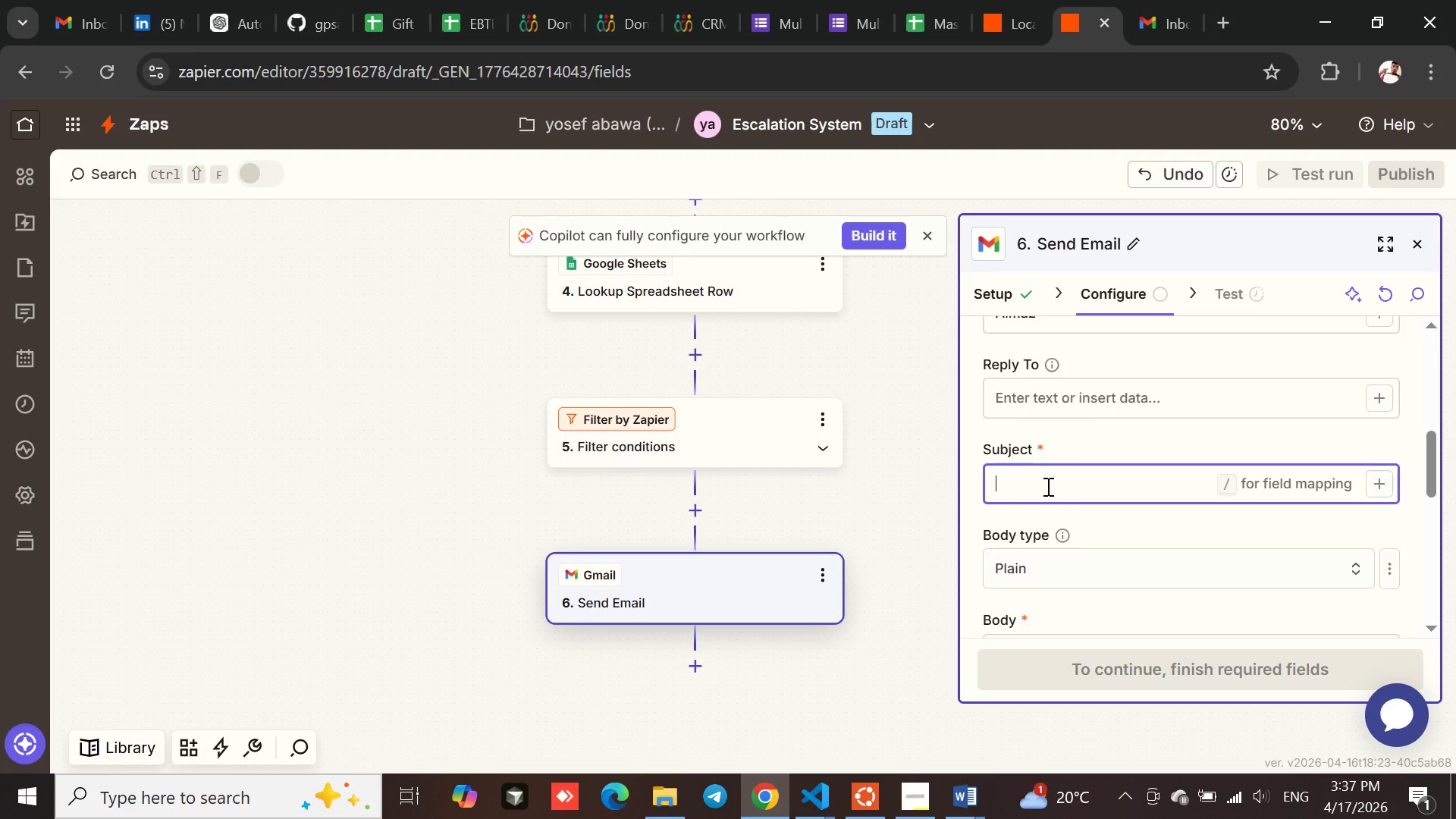 
type(Escalation )
 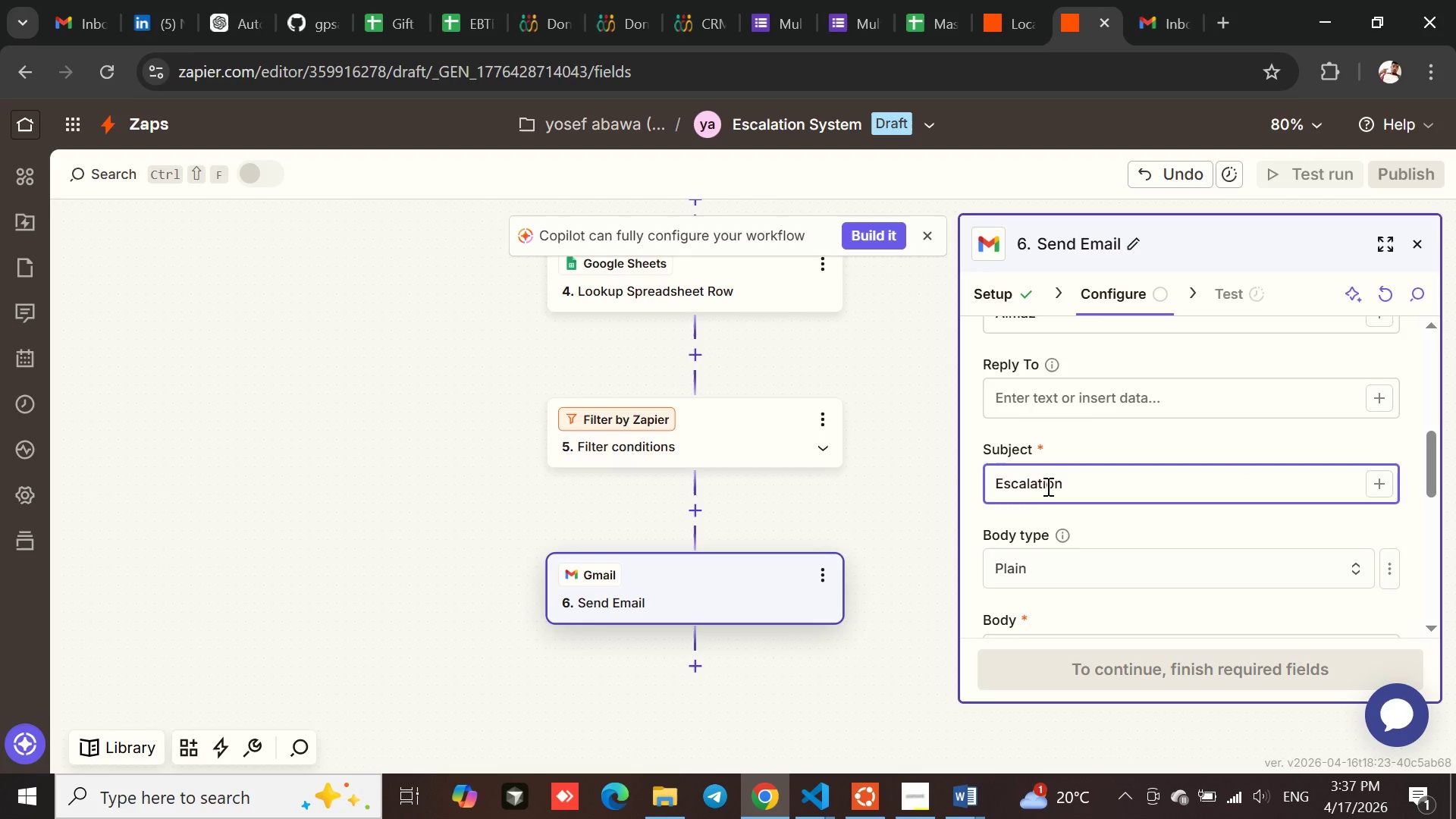 
hold_key(key=ShiftLeft, duration=1.03)
 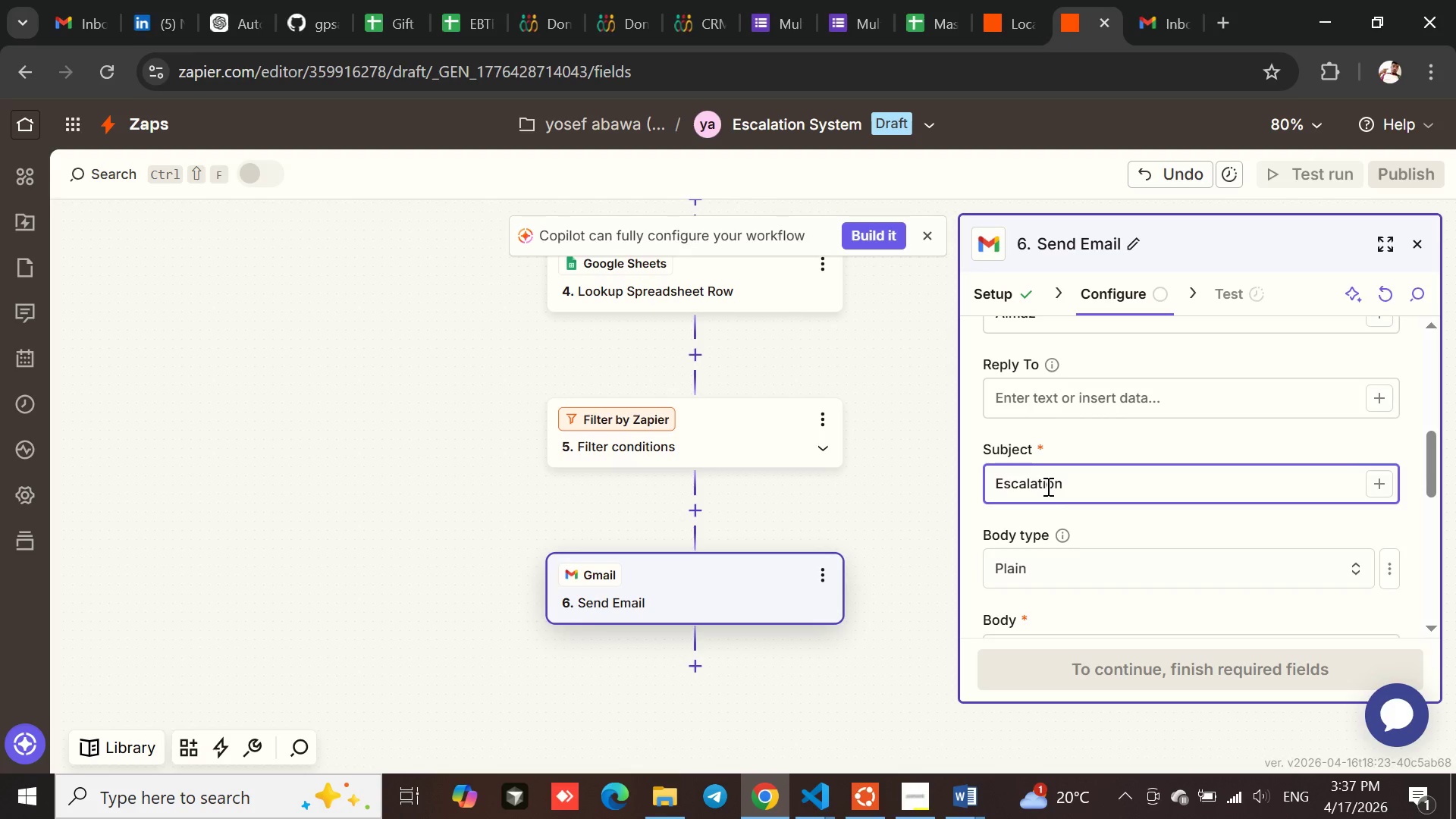 
type(Ticket:)
 